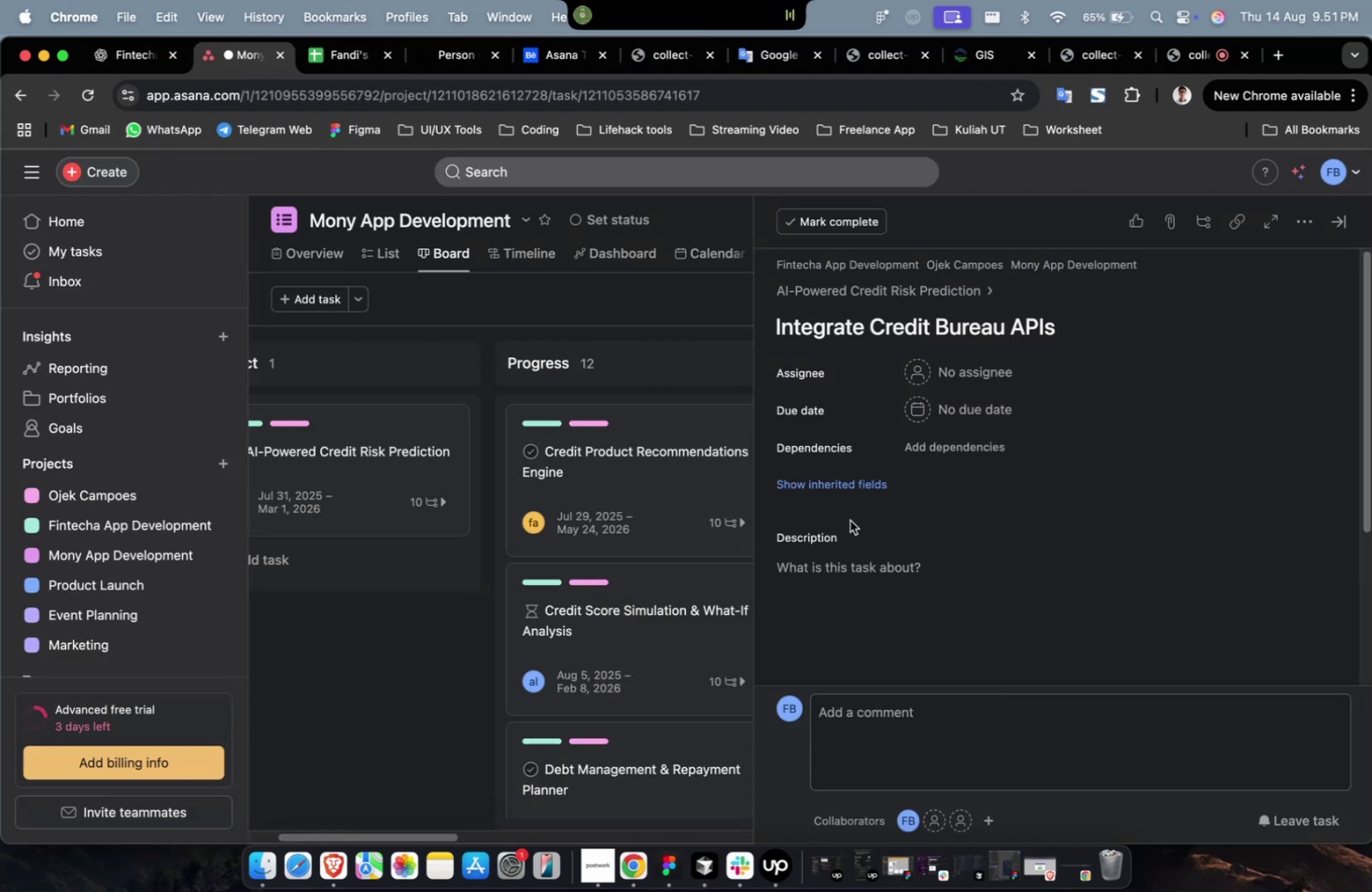 
left_click([876, 574])
 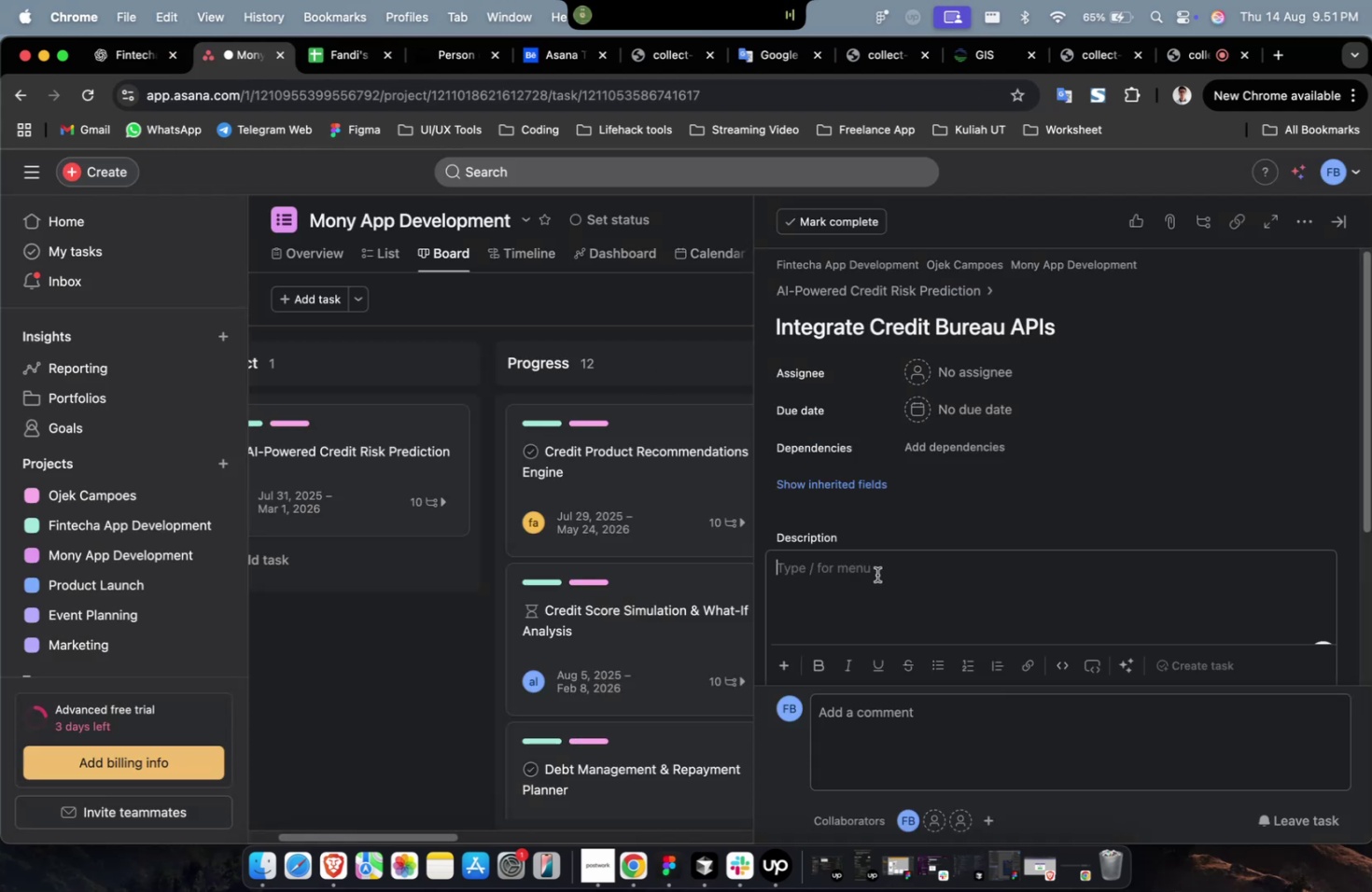 
key(Meta+V)
 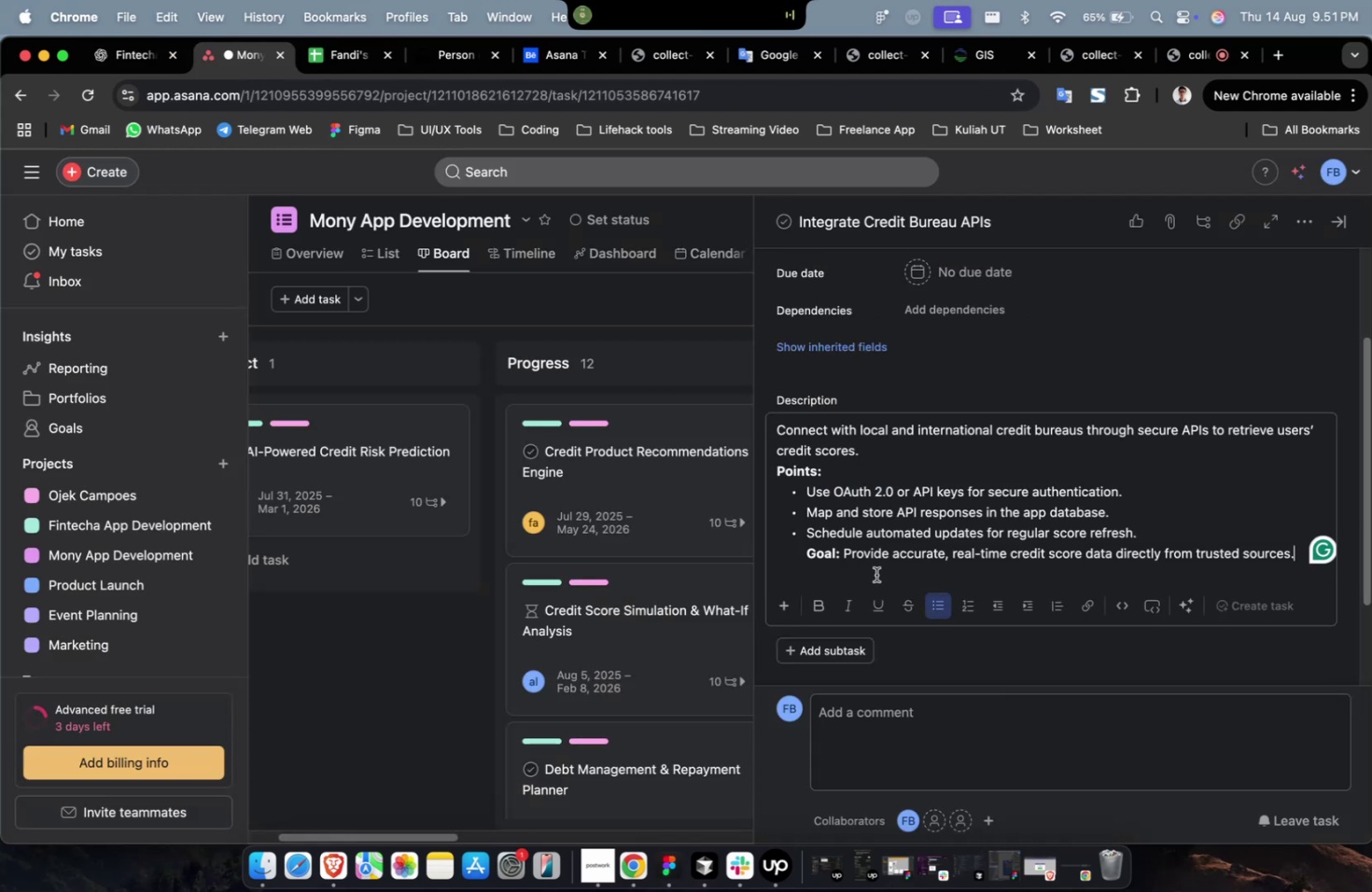 
scroll: coordinate [875, 574], scroll_direction: up, amount: 12.0
 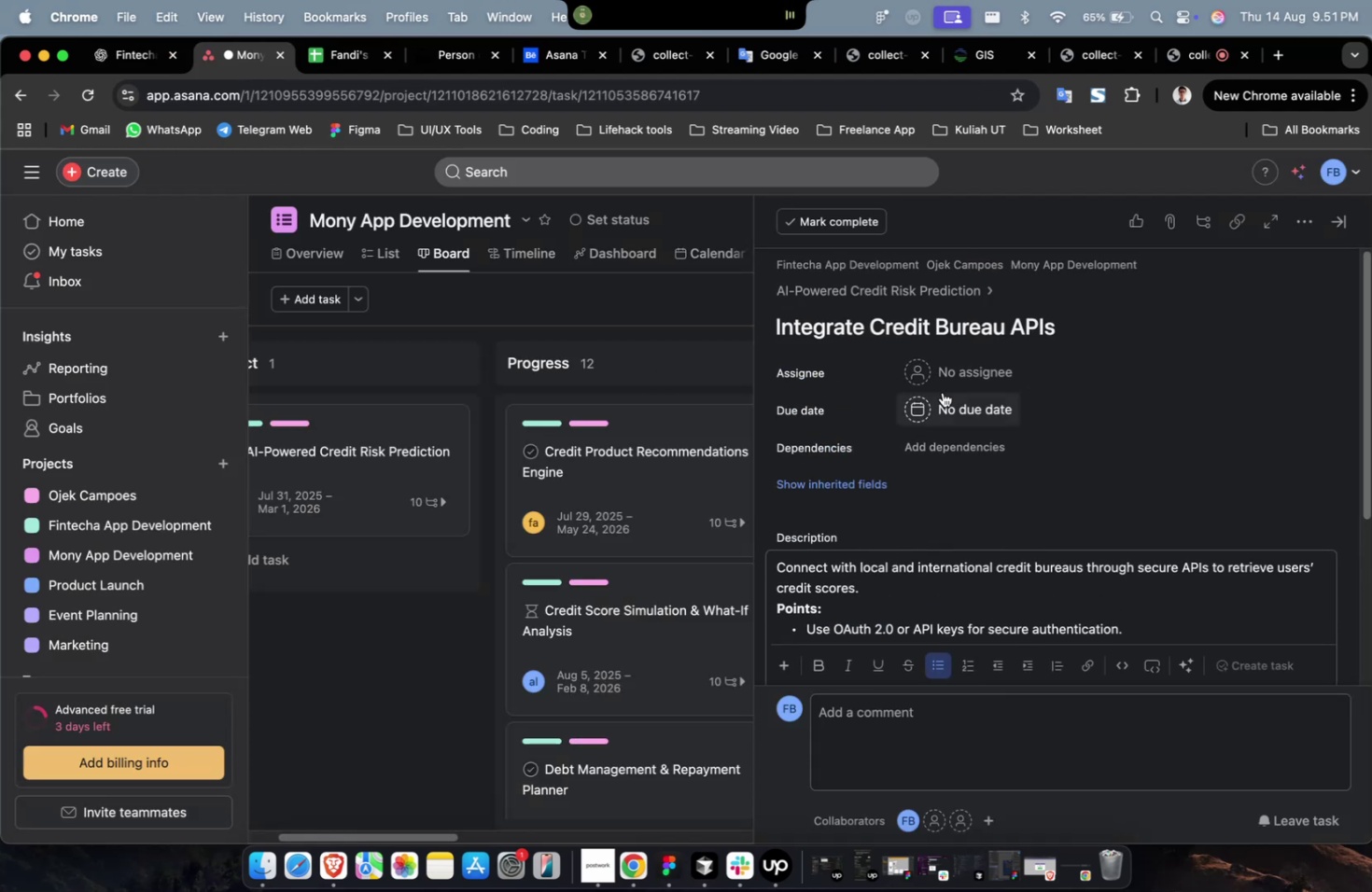 
left_click([957, 376])
 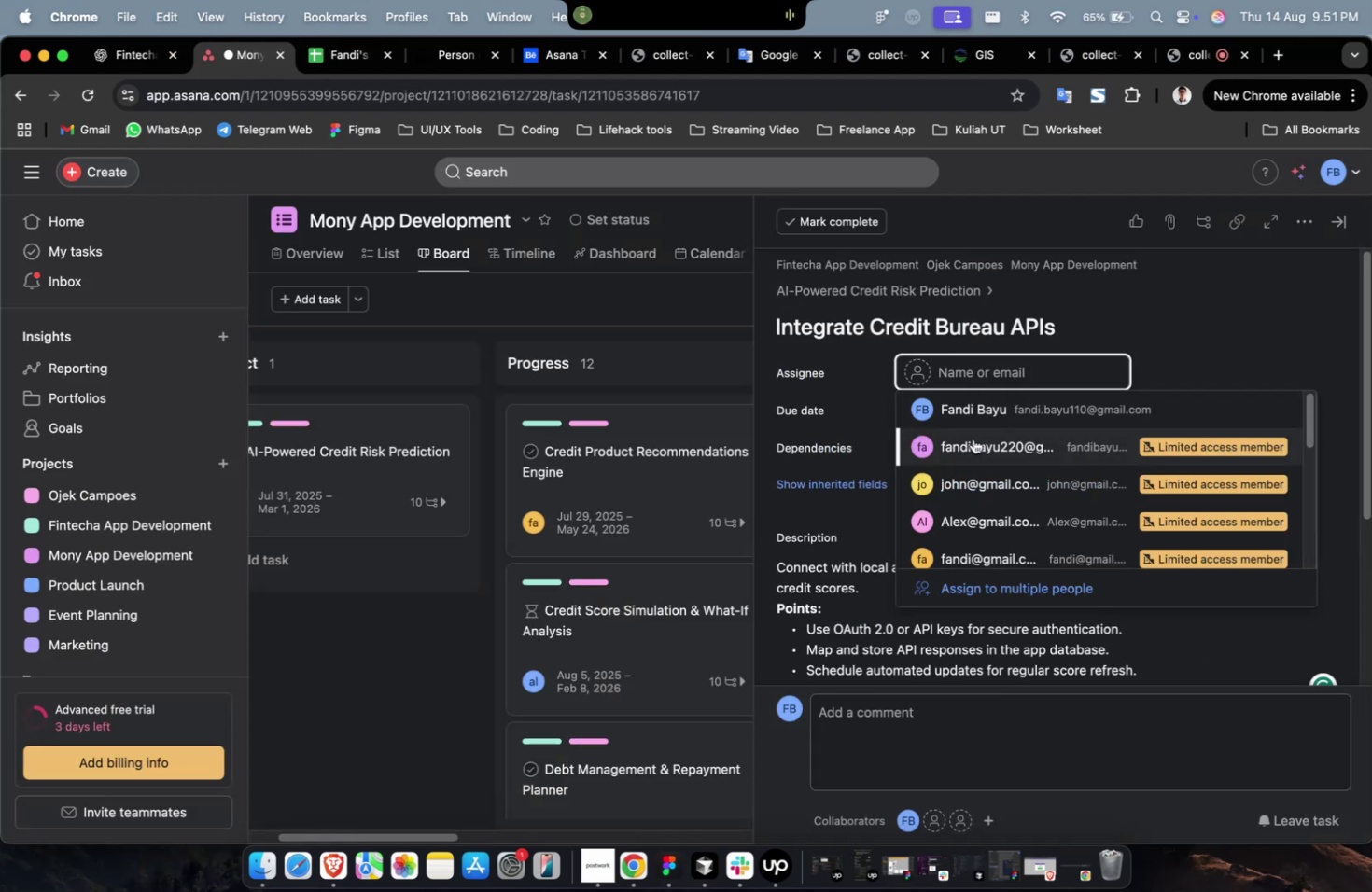 
left_click([976, 447])
 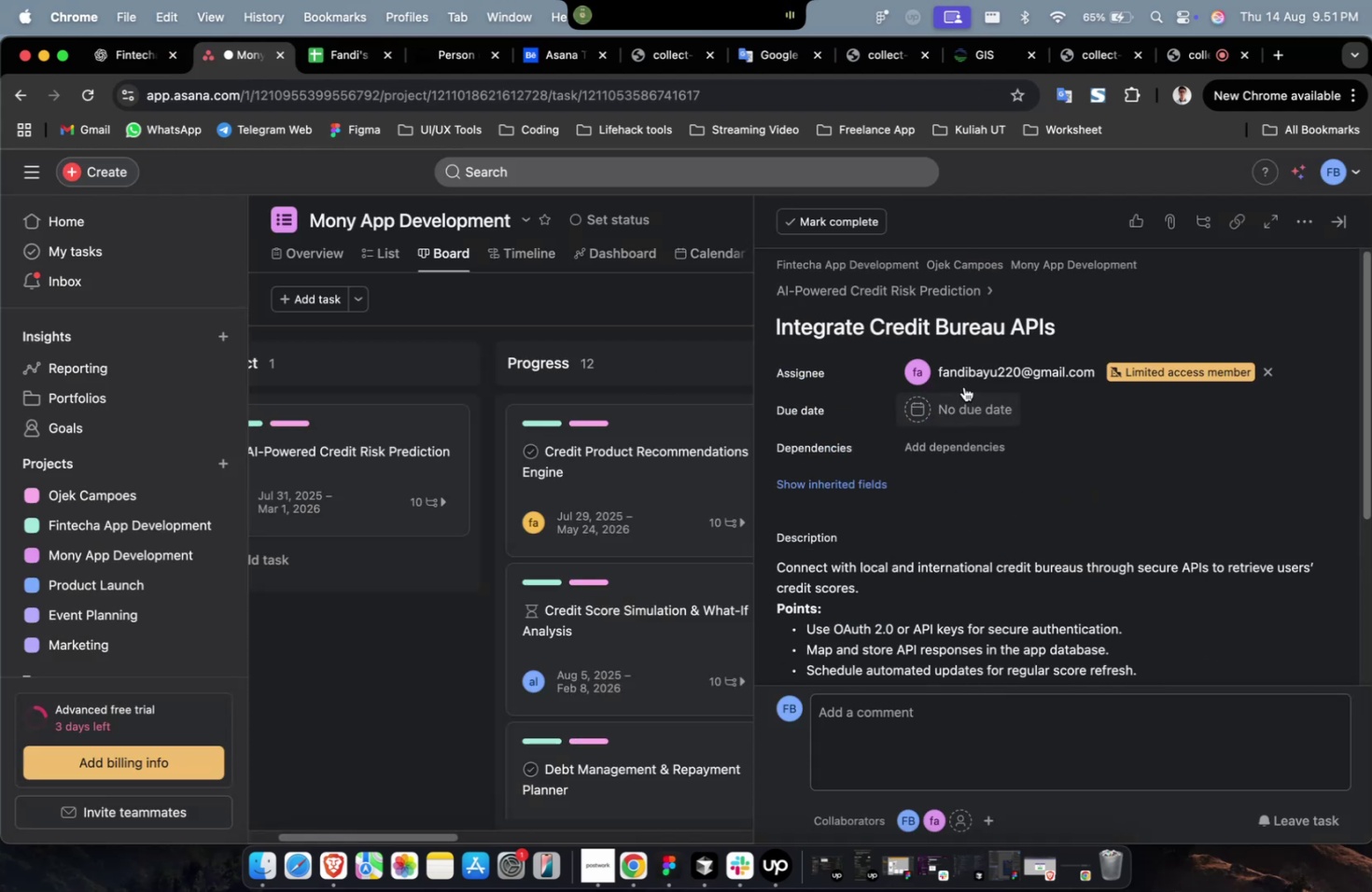 
double_click([963, 386])
 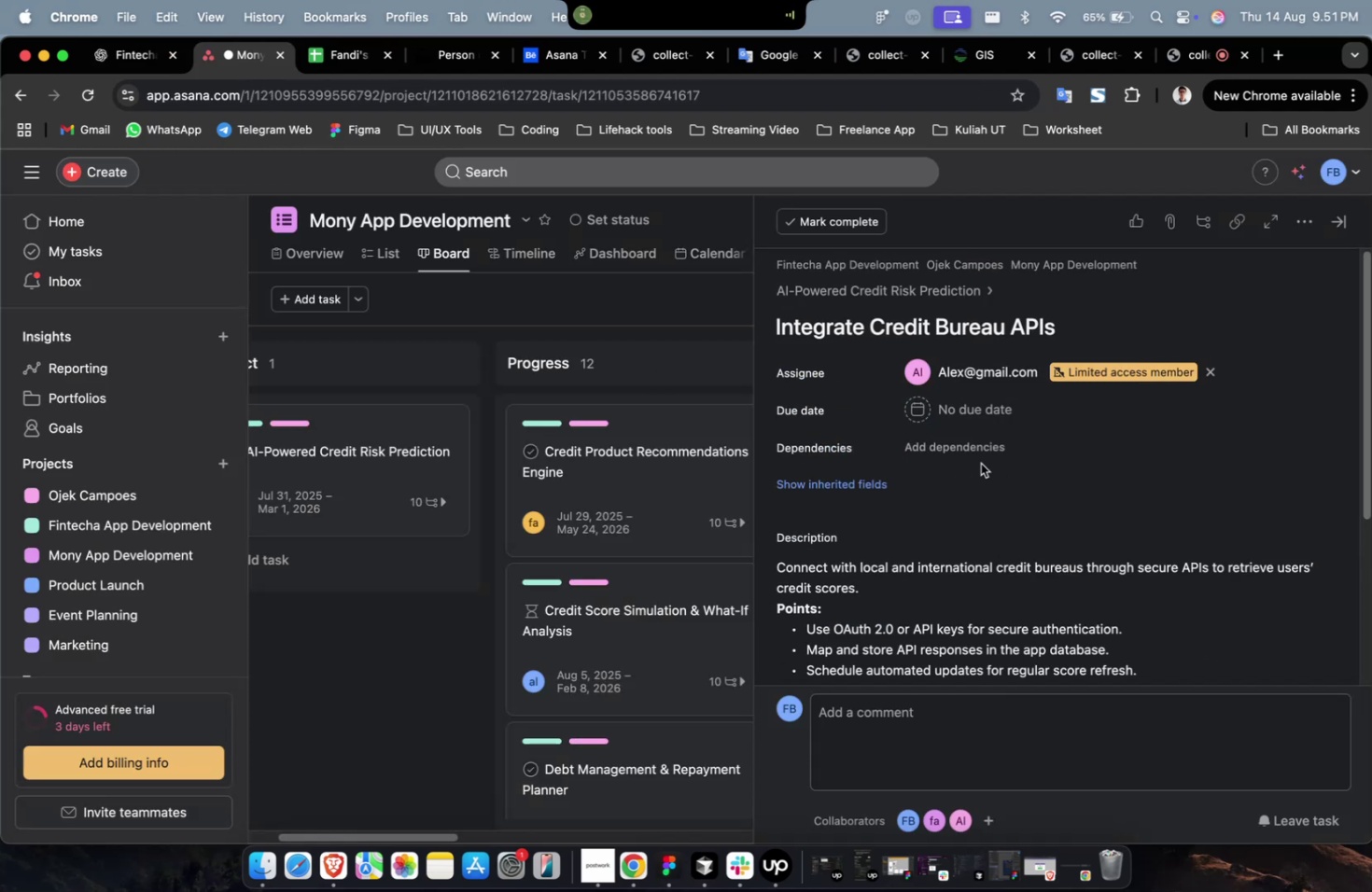 
double_click([982, 417])
 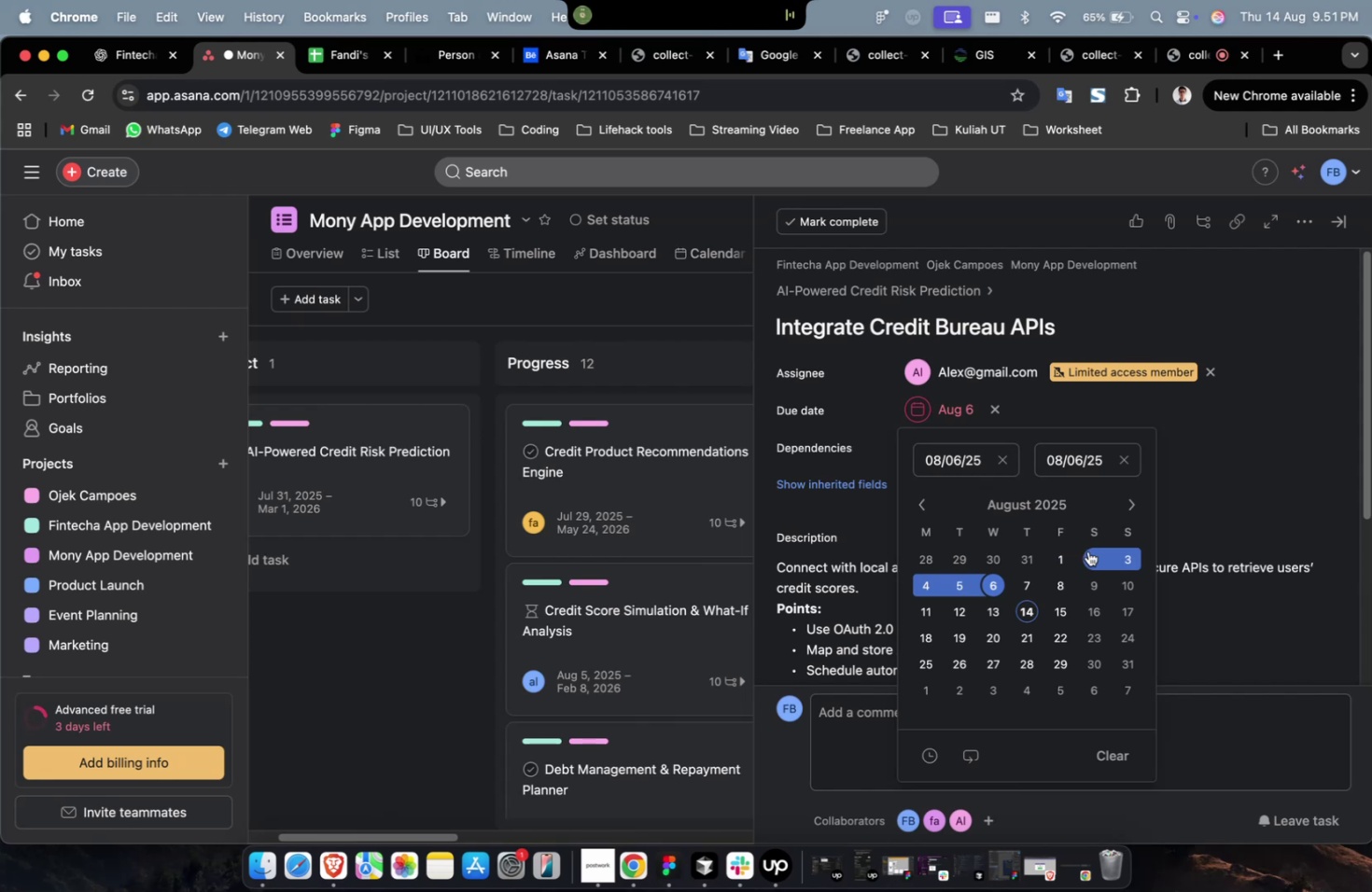 
triple_click([1133, 509])
 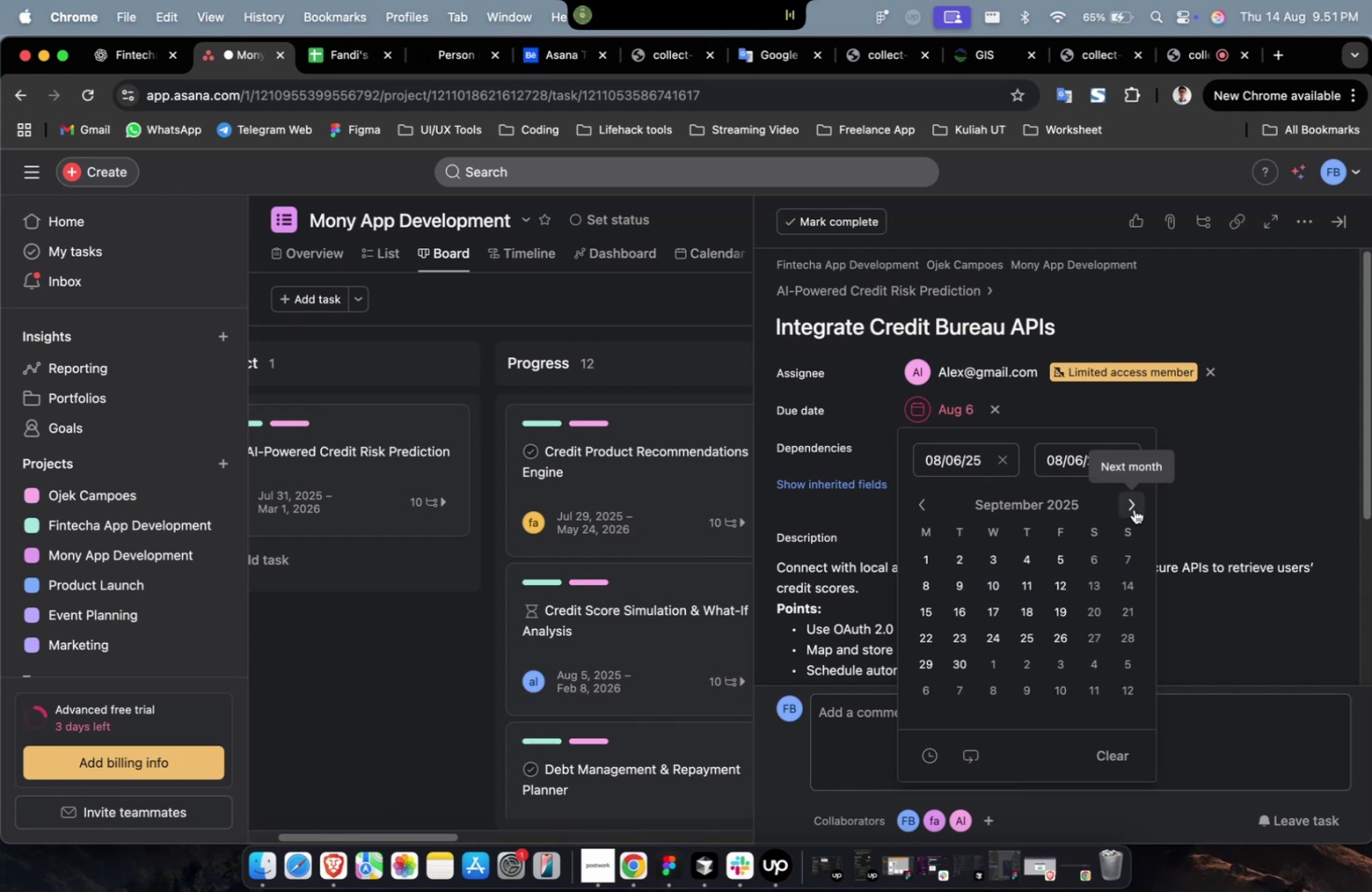 
triple_click([1133, 509])
 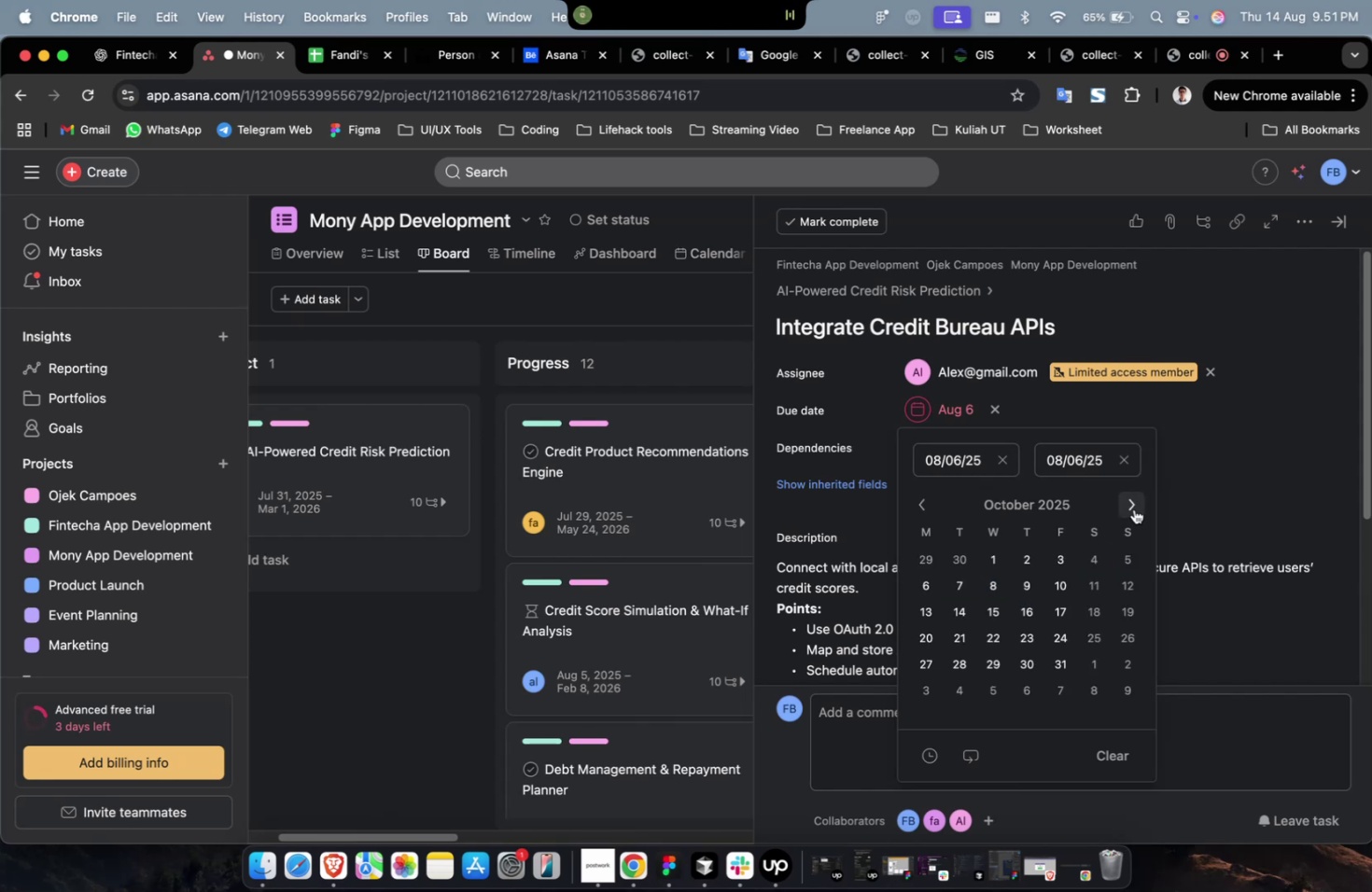 
triple_click([1133, 509])
 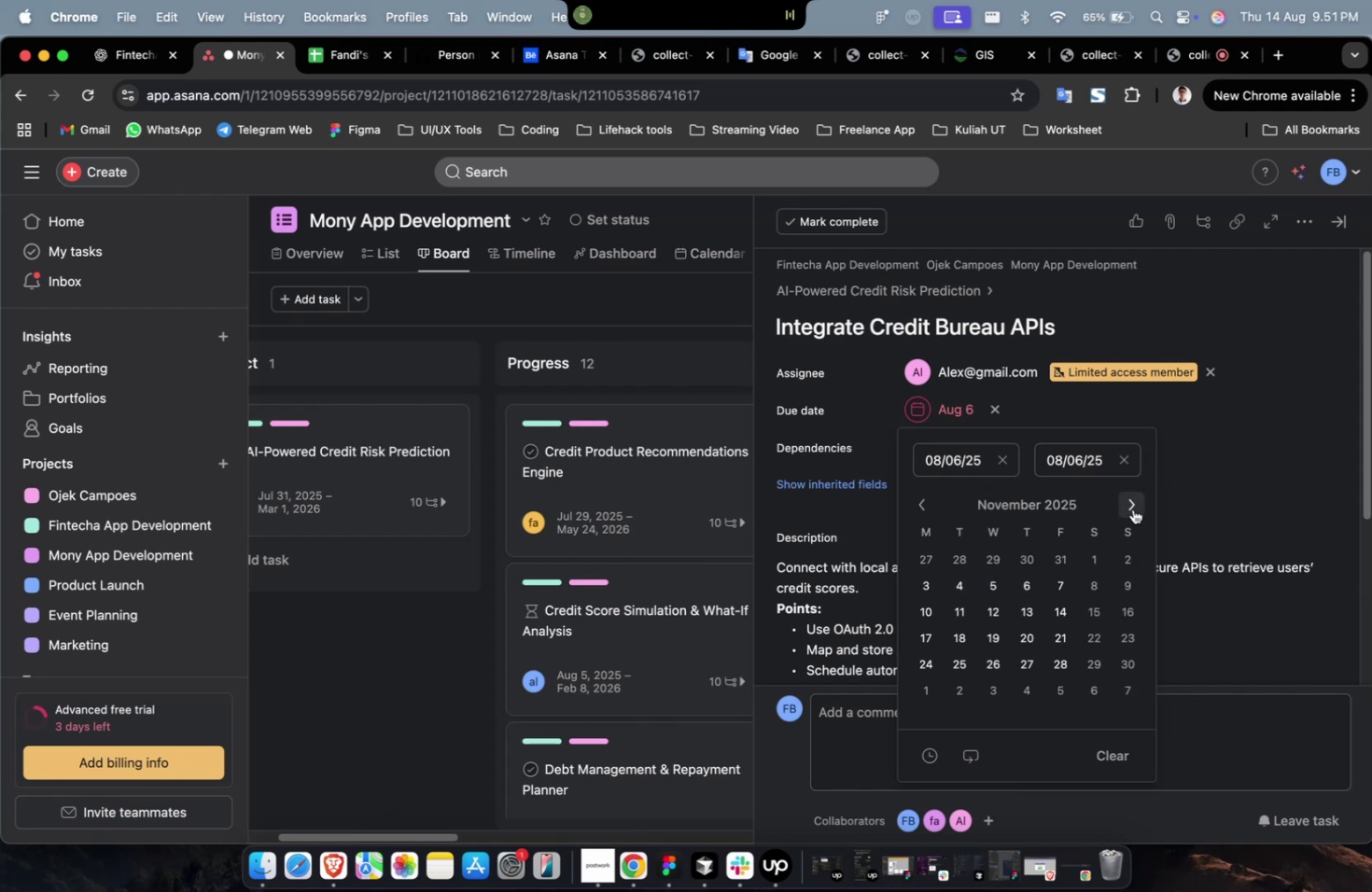 
triple_click([1132, 509])
 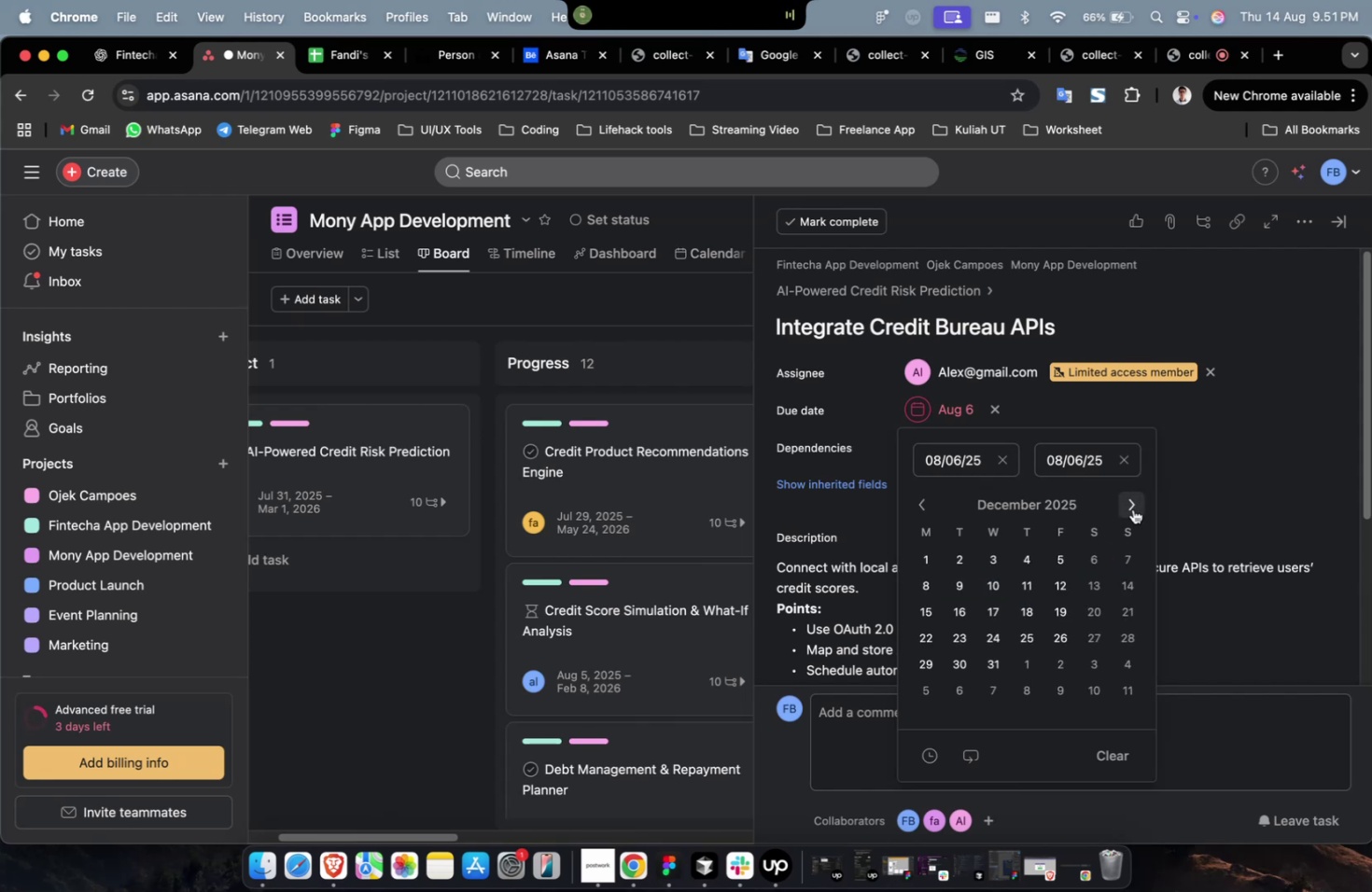 
triple_click([1132, 509])
 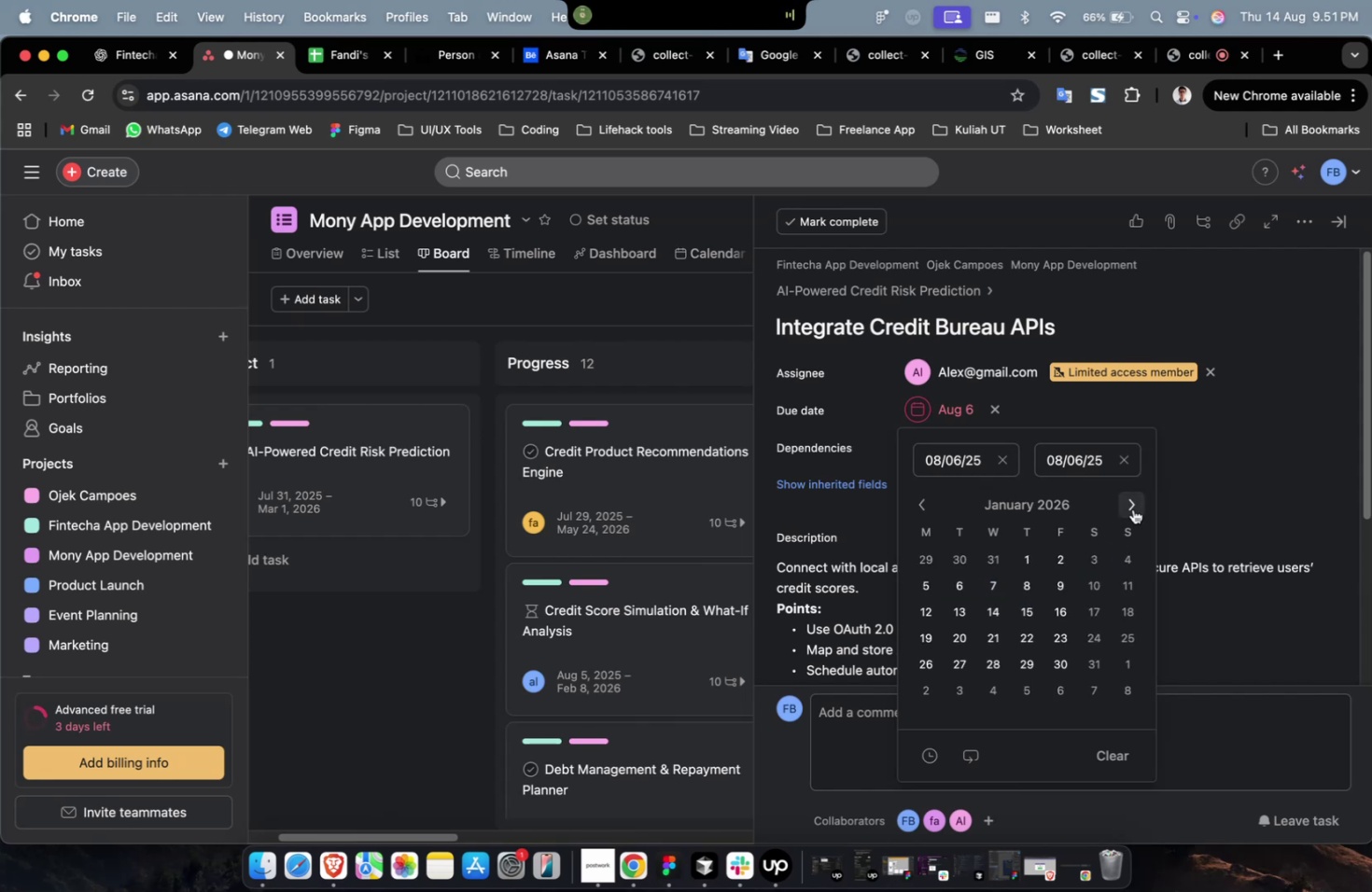 
triple_click([1132, 509])
 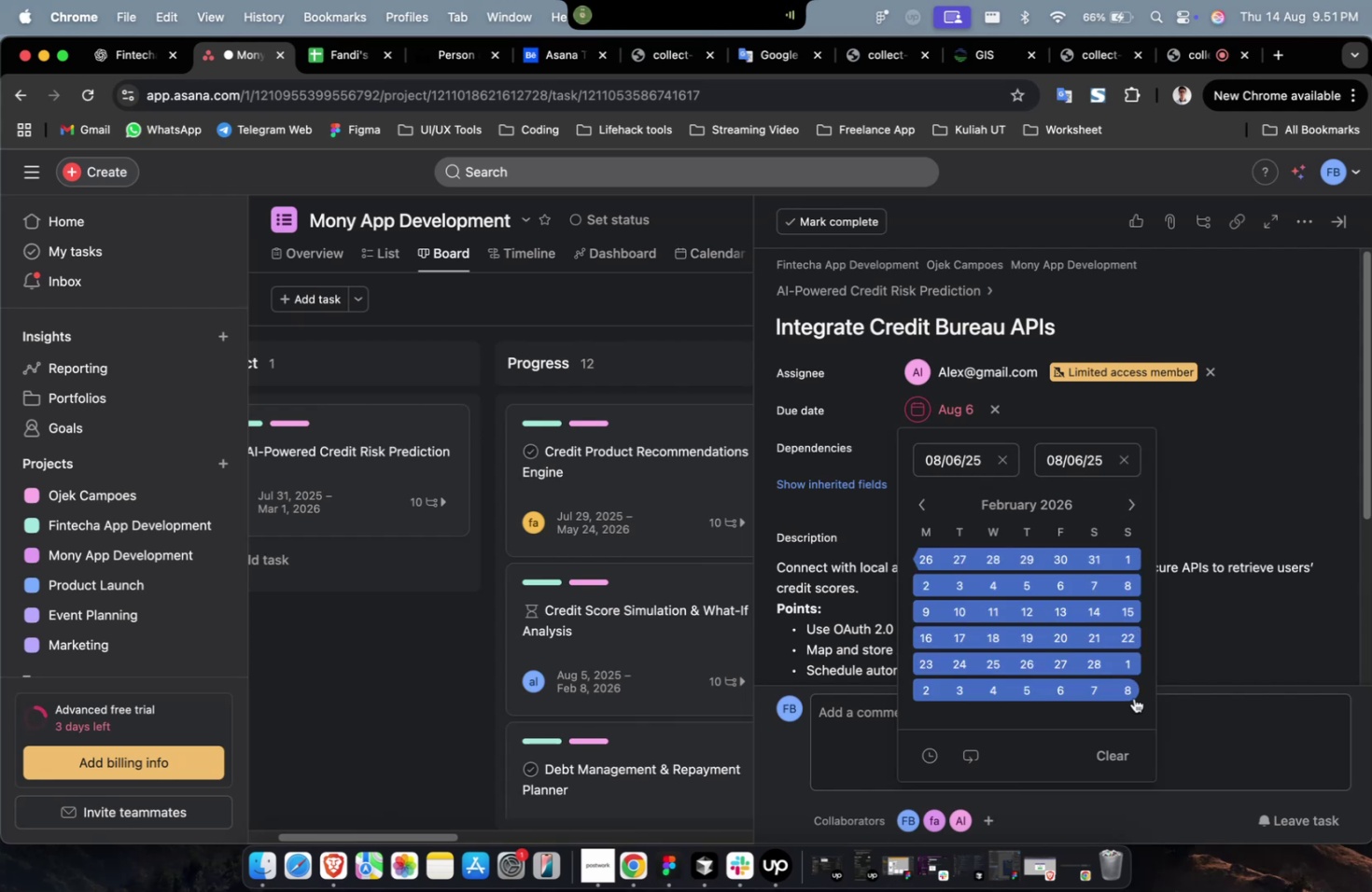 
triple_click([1130, 694])
 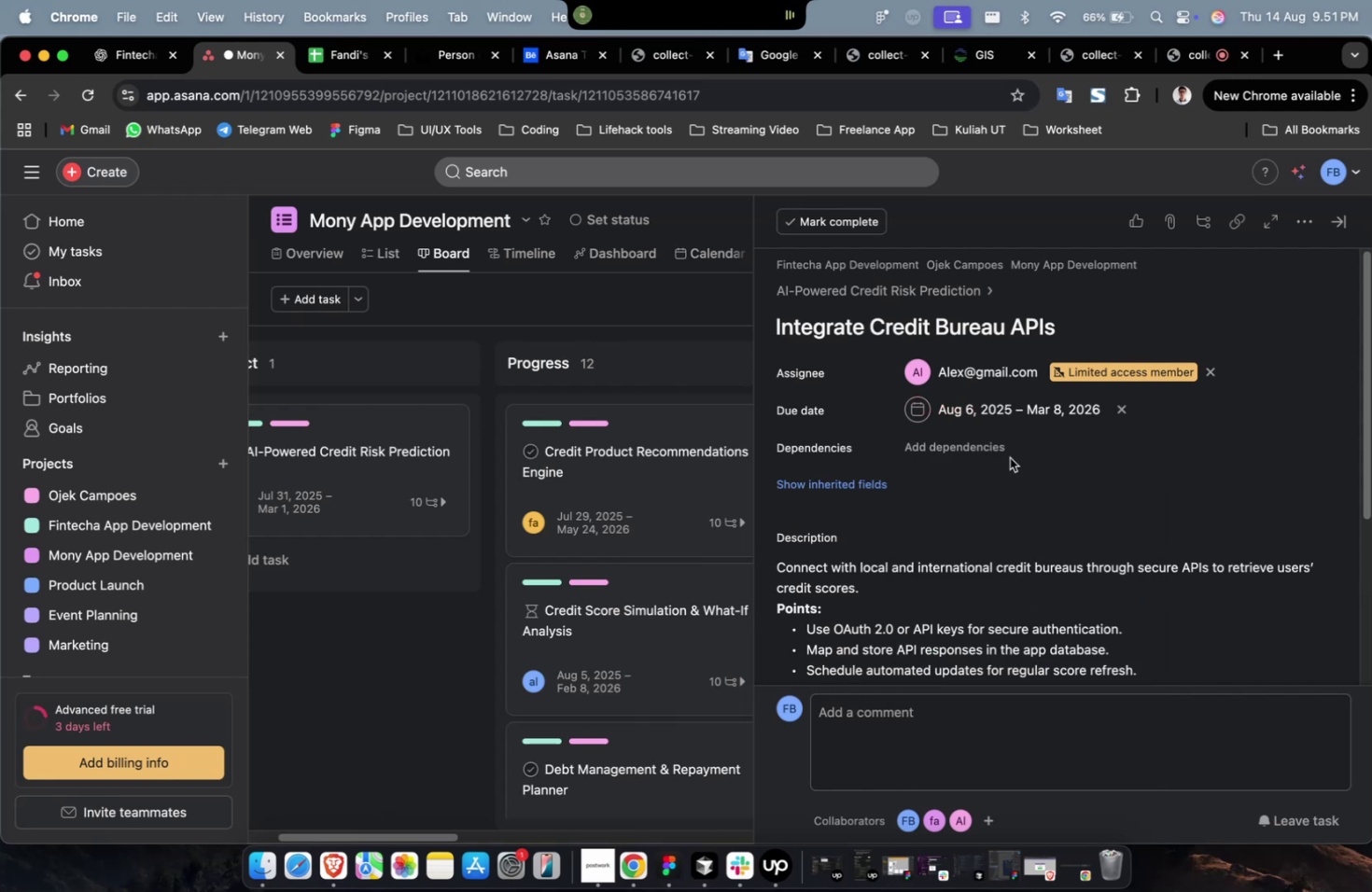 
triple_click([985, 450])
 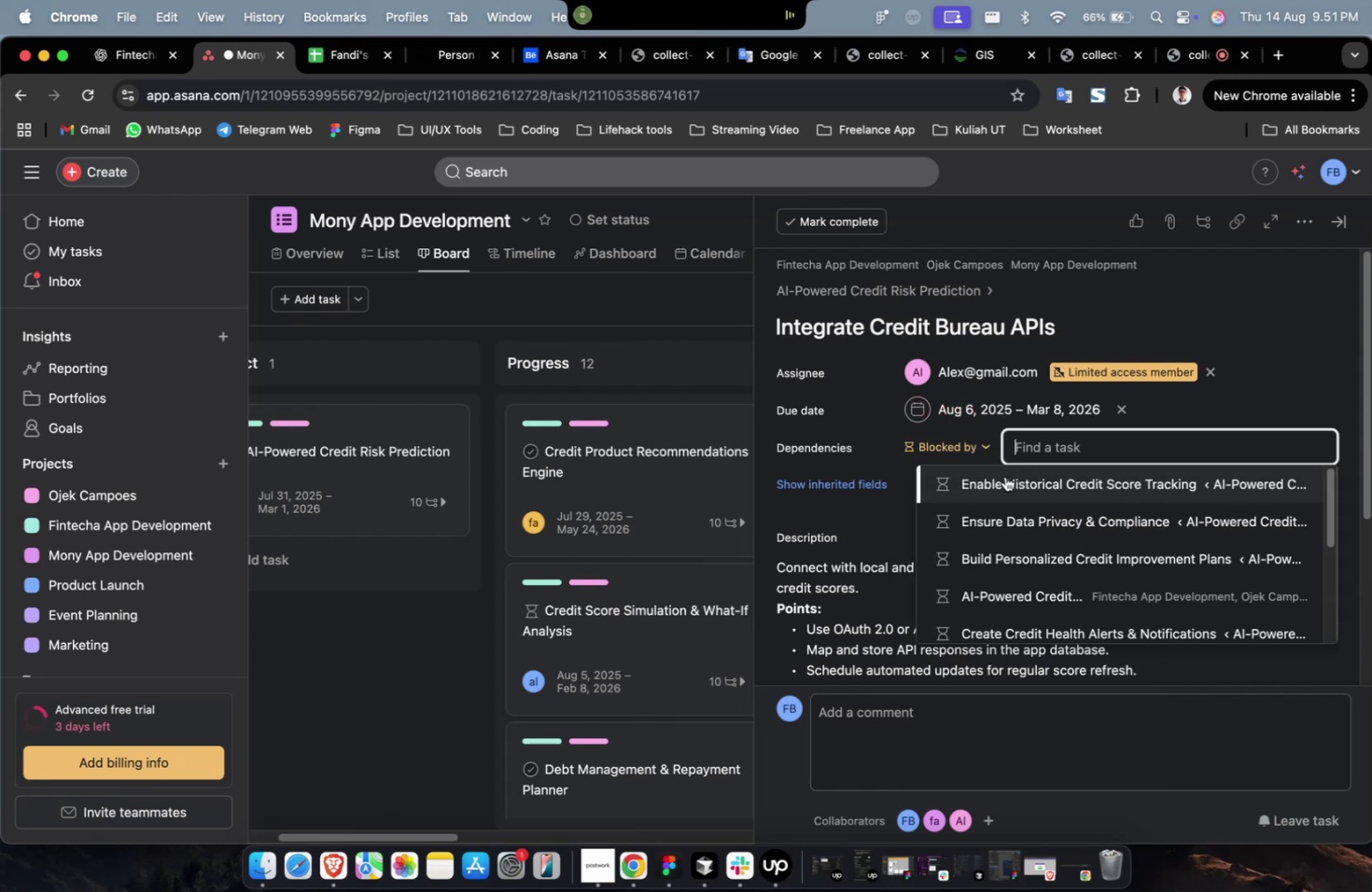 
triple_click([1006, 481])
 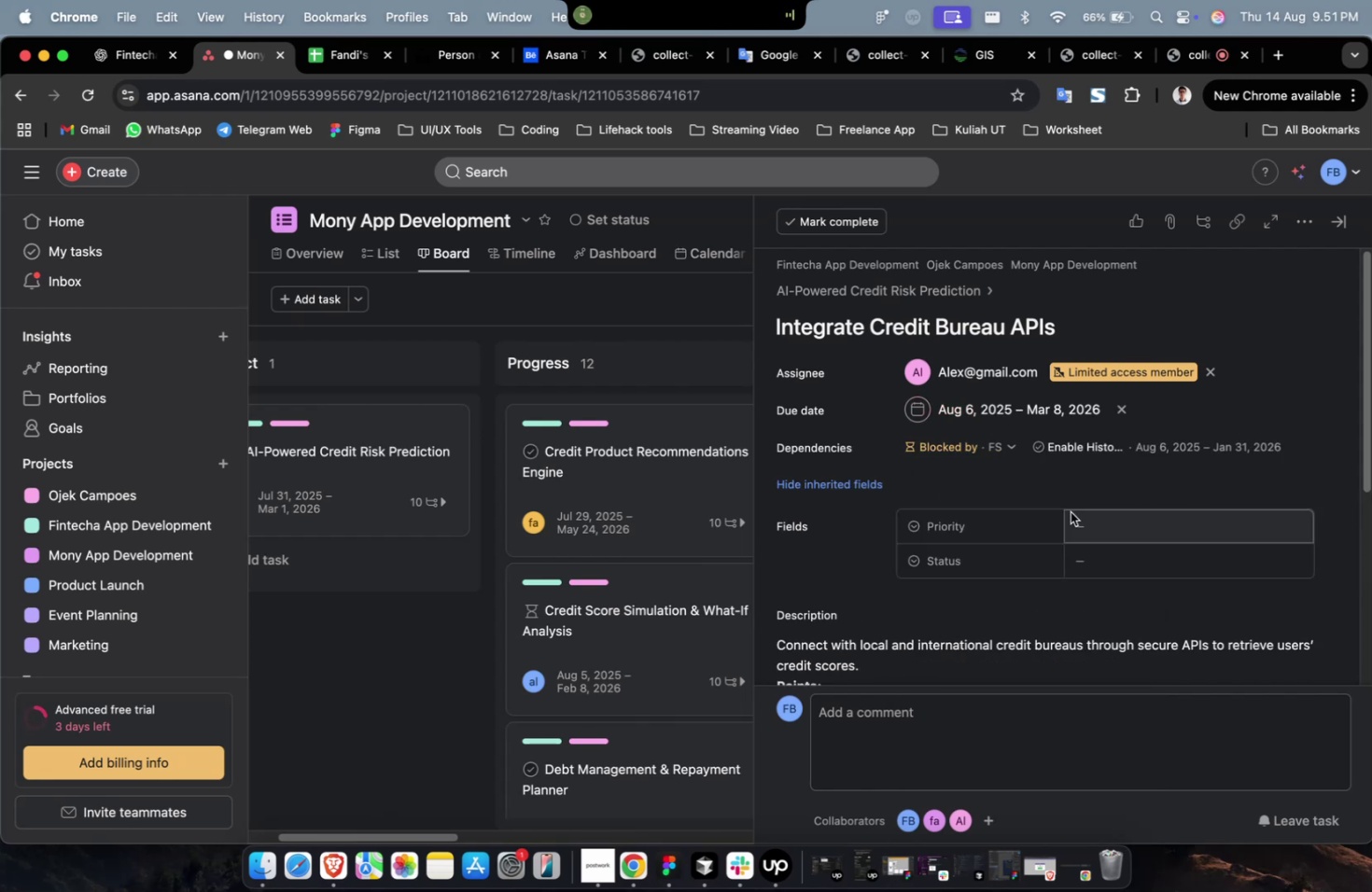 
triple_click([1105, 523])
 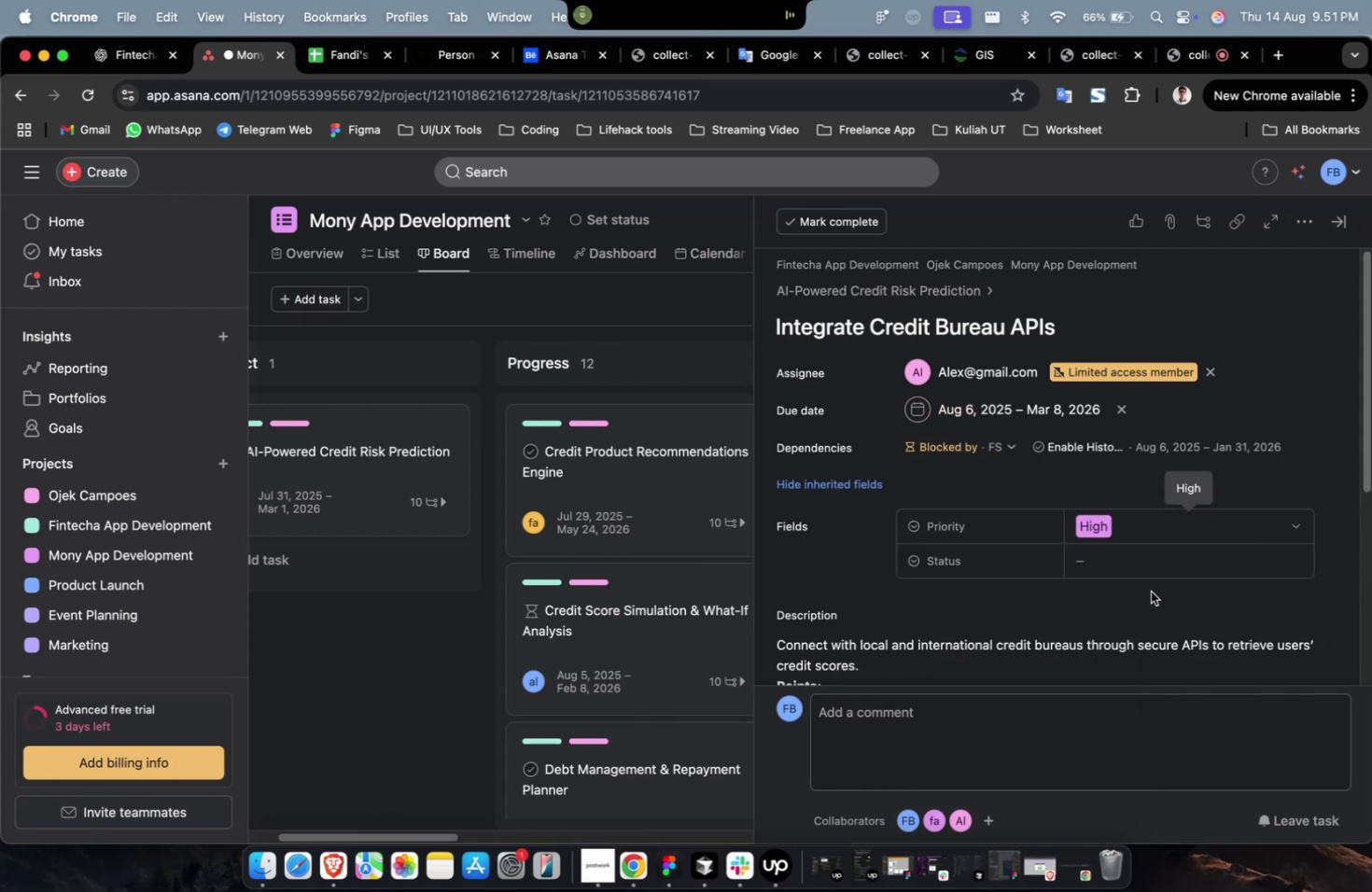 
triple_click([1155, 569])
 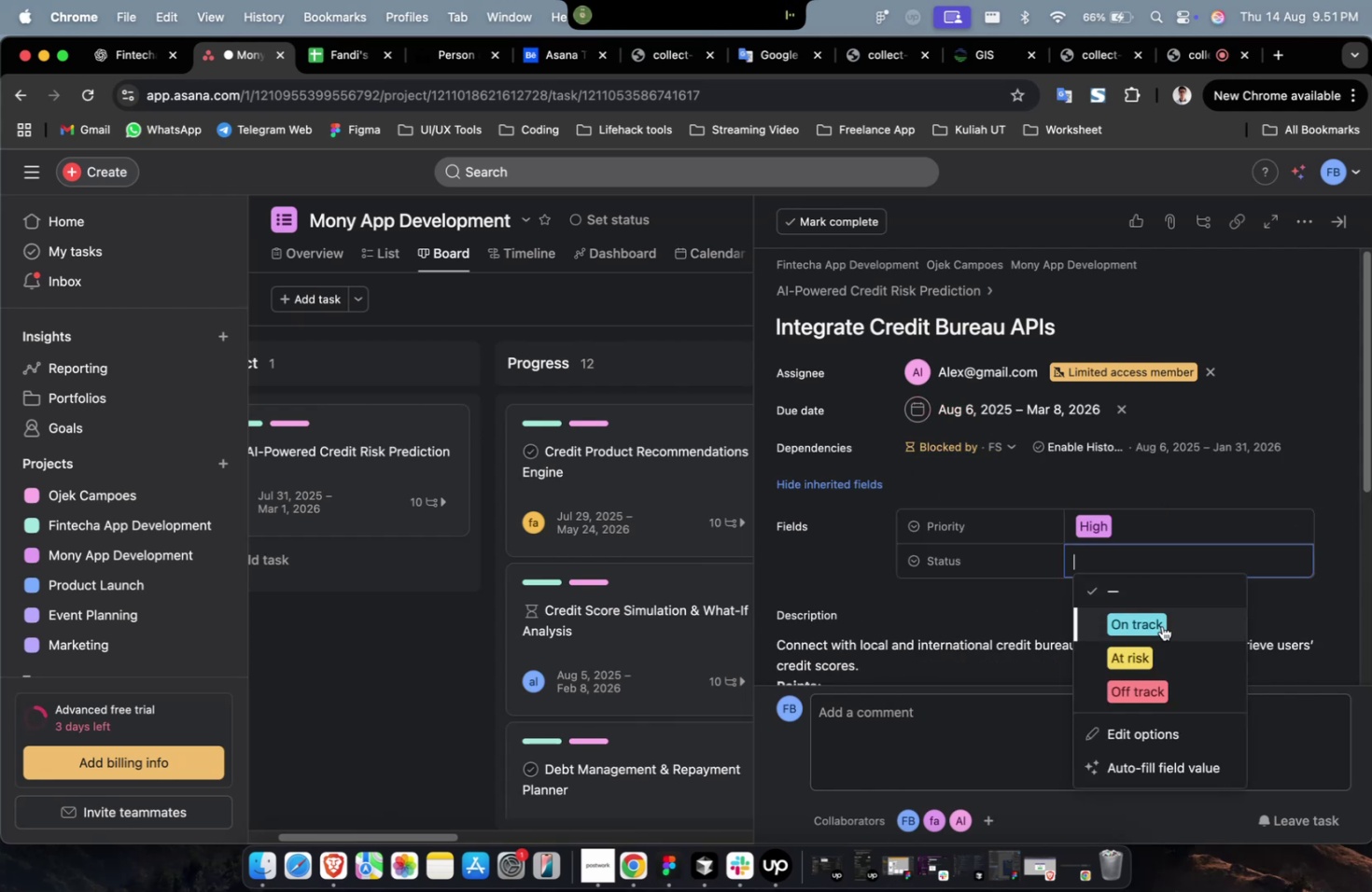 
triple_click([1161, 625])
 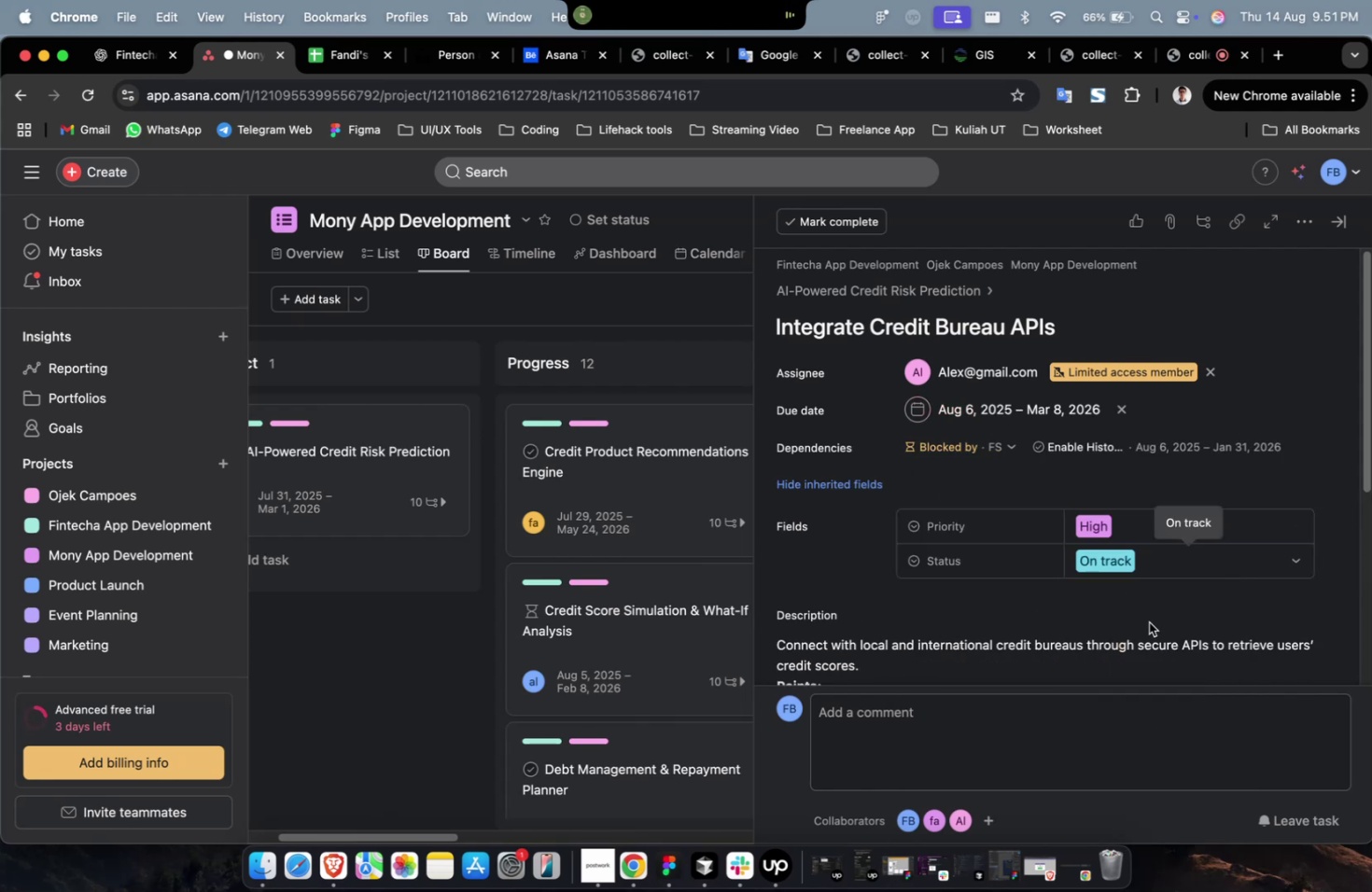 
scroll: coordinate [1146, 622], scroll_direction: down, amount: 26.0
 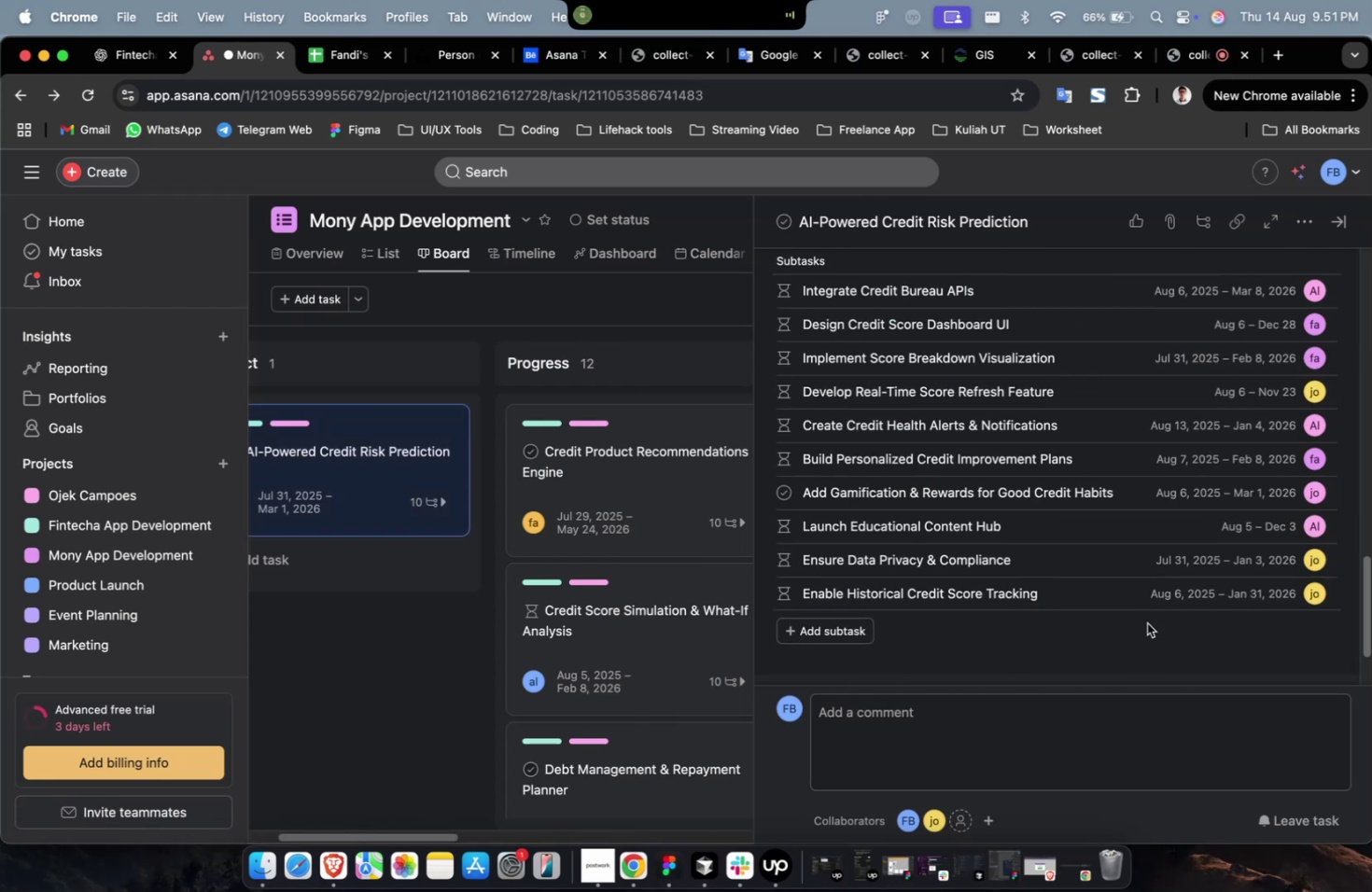 
scroll: coordinate [1144, 615], scroll_direction: up, amount: 2.0
 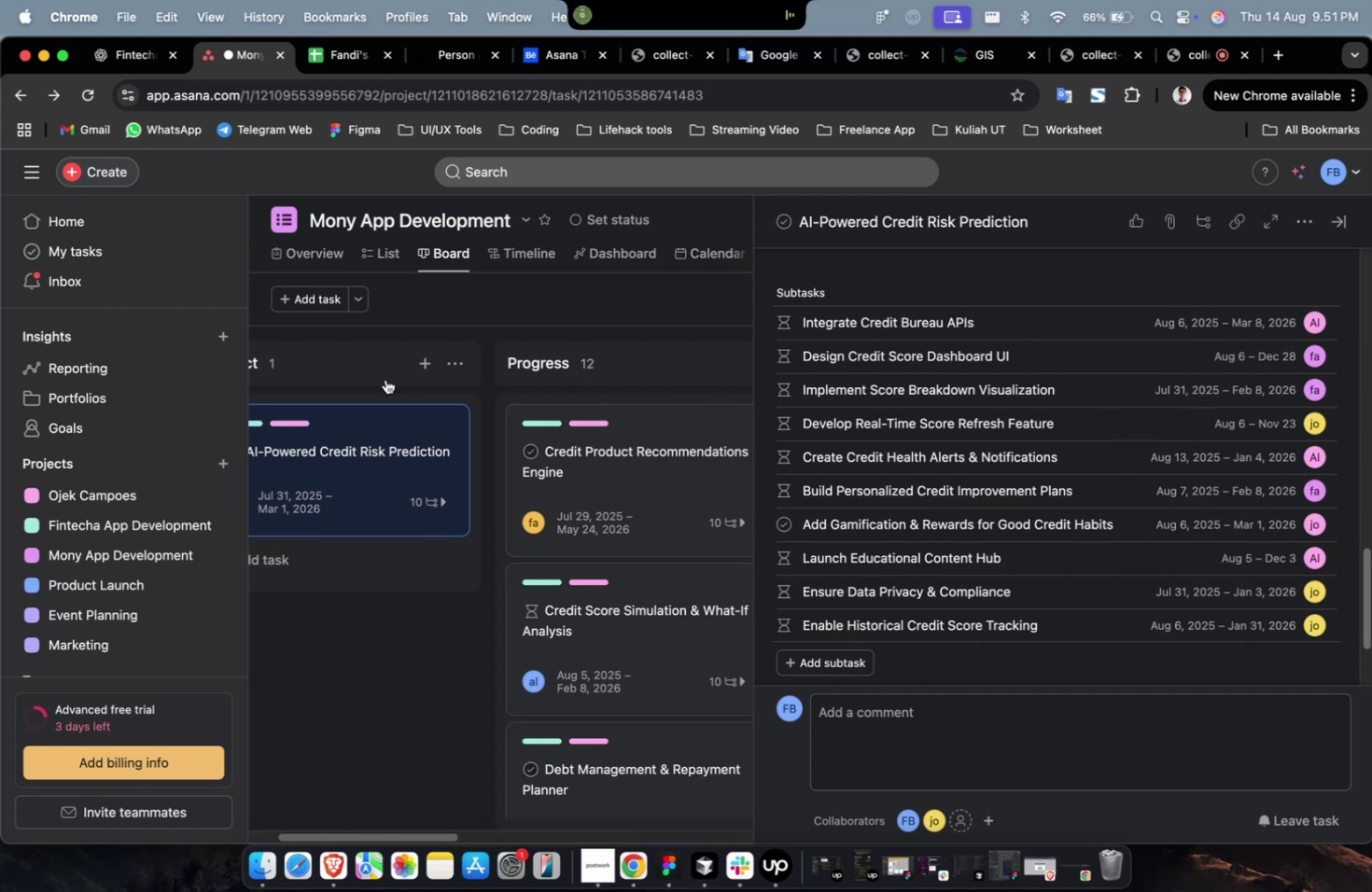 
left_click_drag(start_coordinate=[360, 432], to_coordinate=[624, 431])
 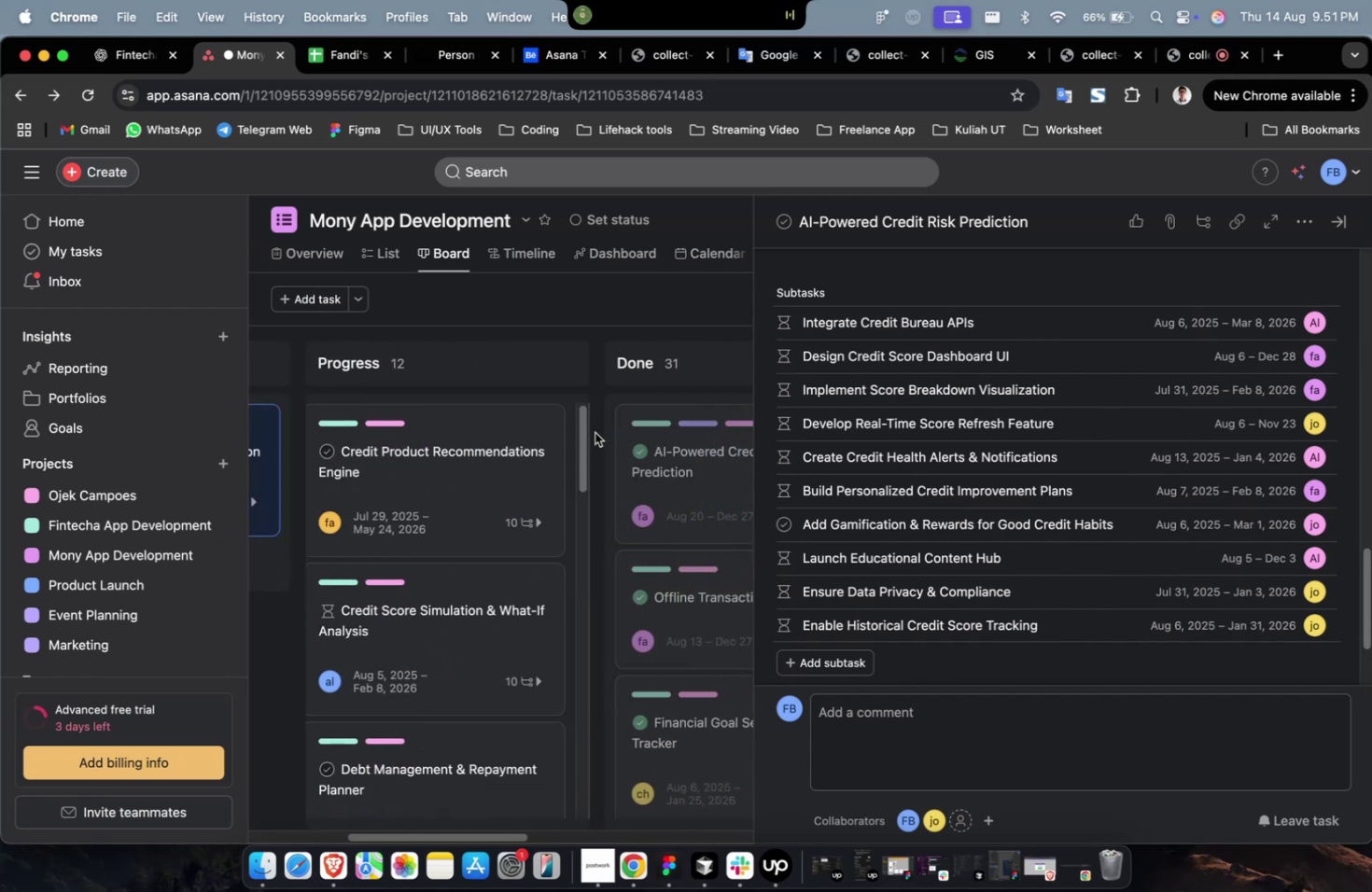 
key(Shift+ShiftLeft)
 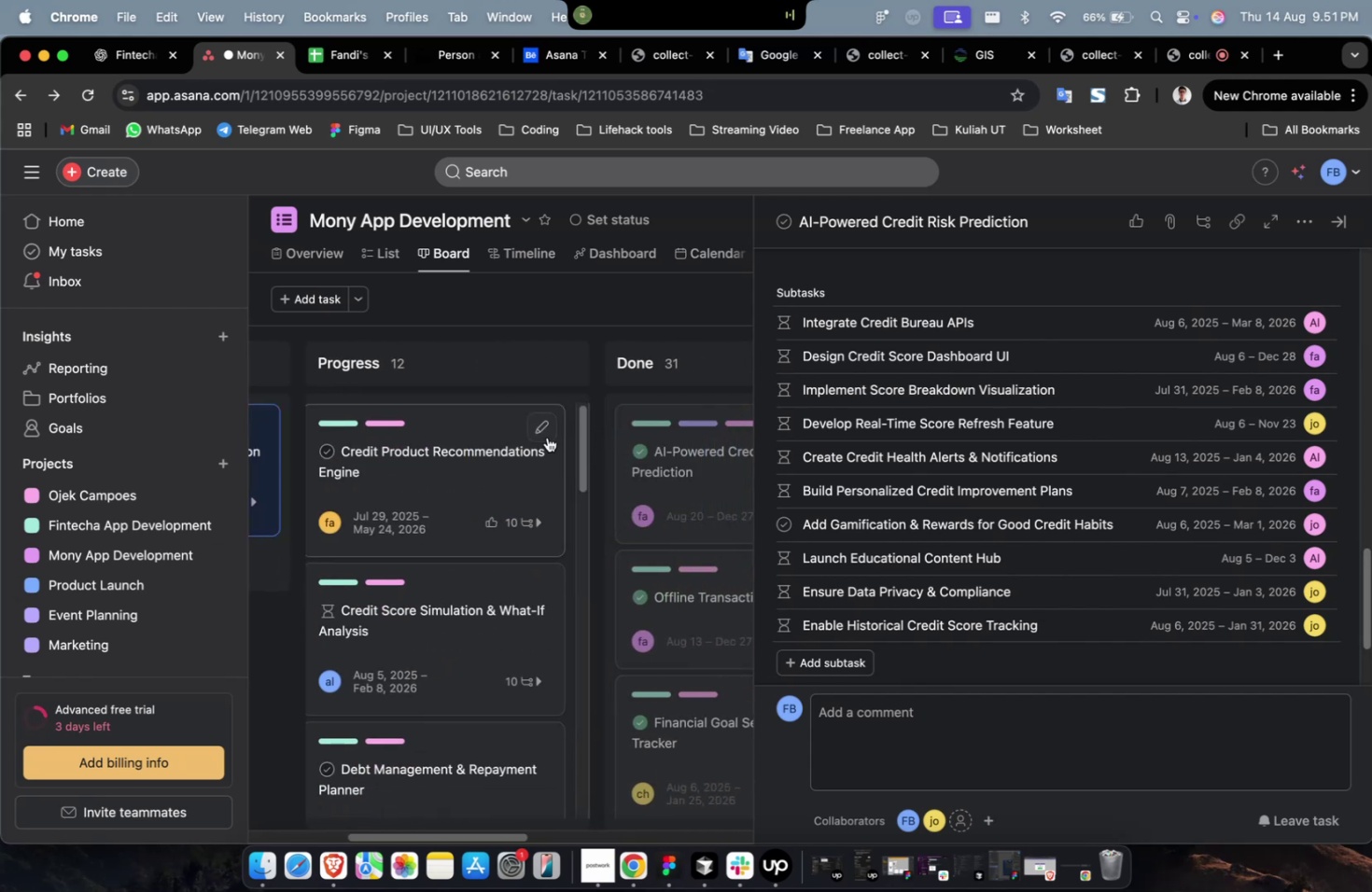 
scroll: coordinate [547, 437], scroll_direction: up, amount: 9.0
 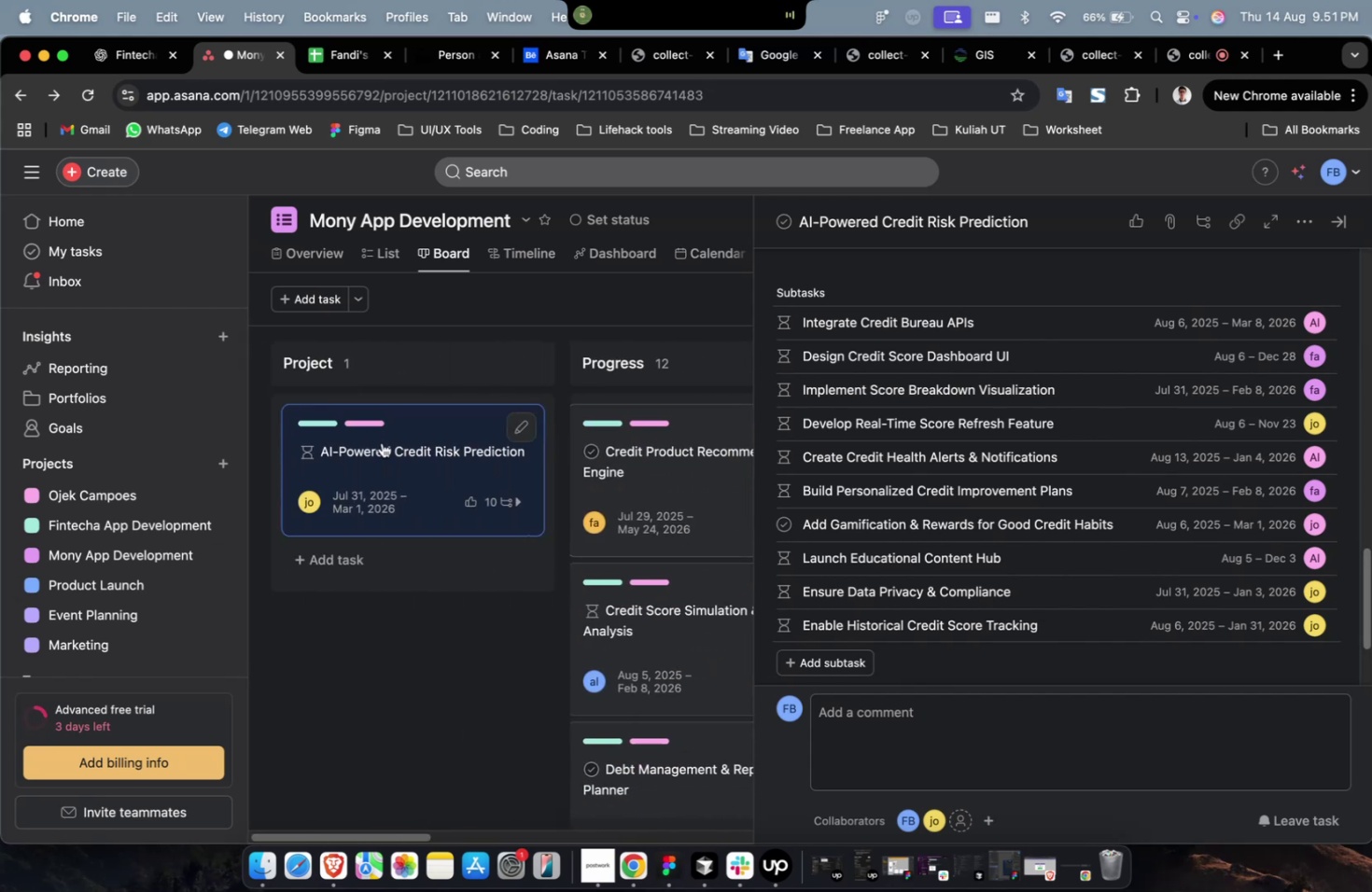 
left_click_drag(start_coordinate=[353, 443], to_coordinate=[615, 425])
 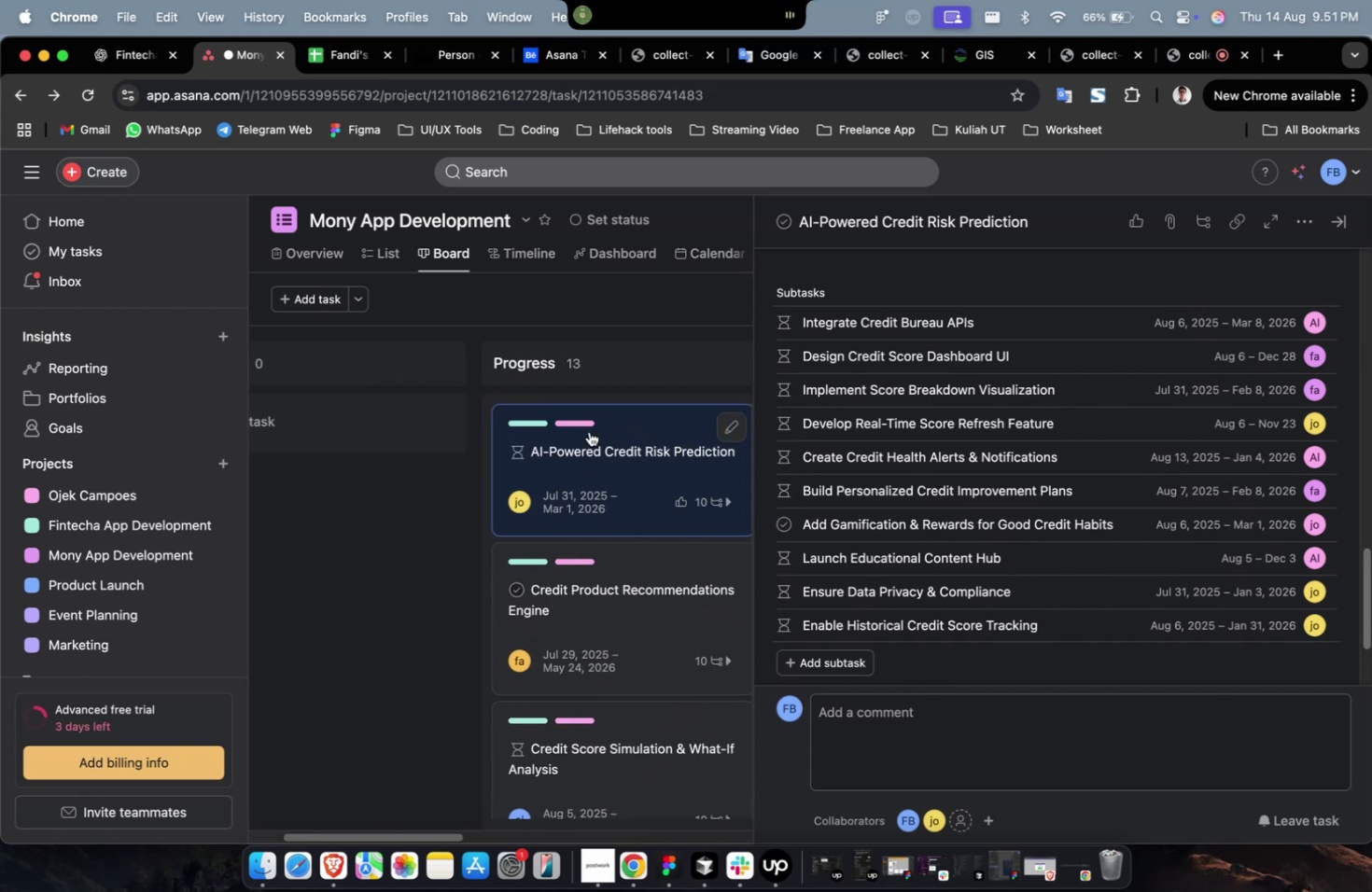 
hold_key(key=ShiftLeft, duration=0.36)
scroll: coordinate [580, 431], scroll_direction: up, amount: 7.0
 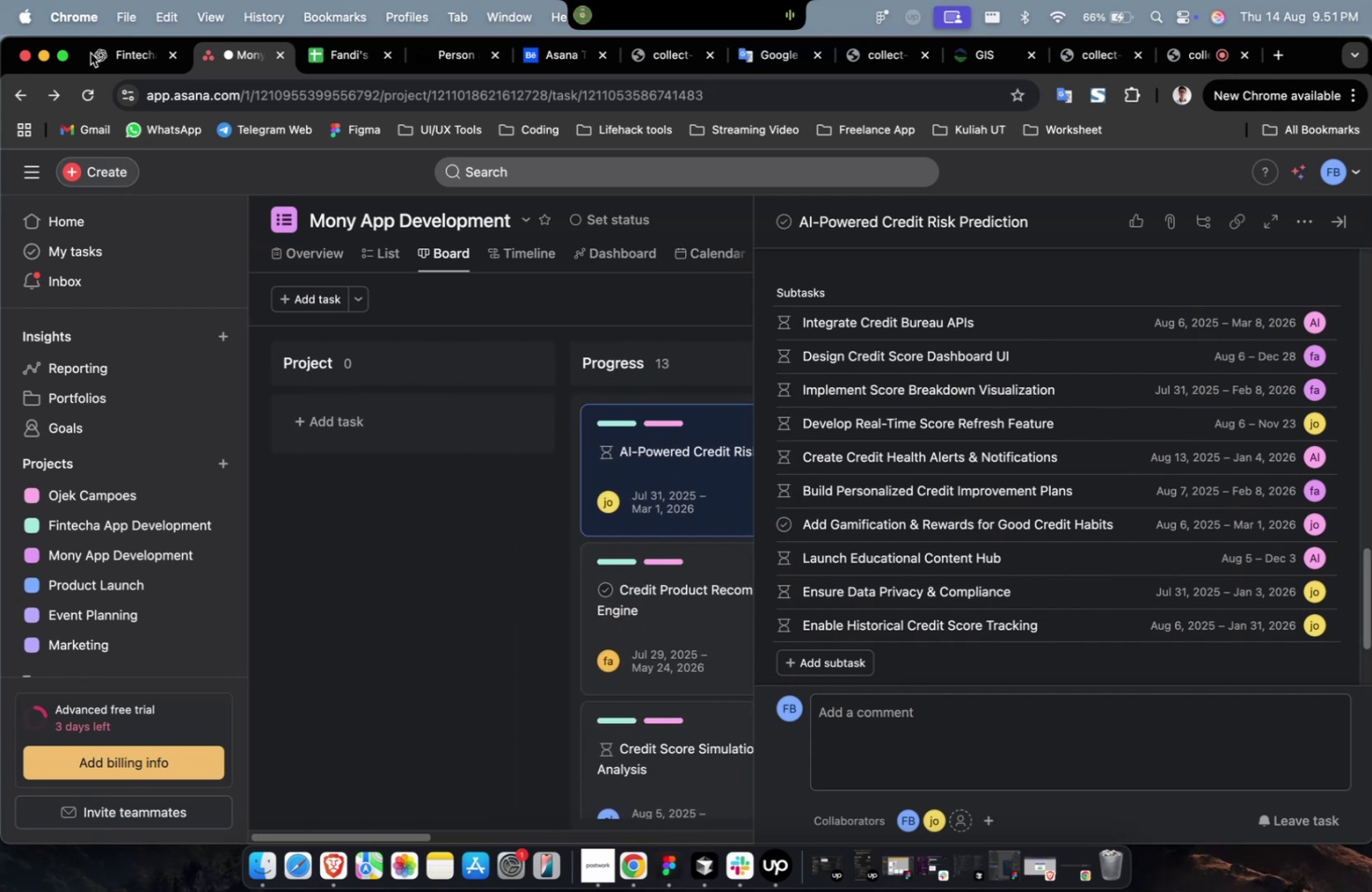 
left_click([133, 59])
 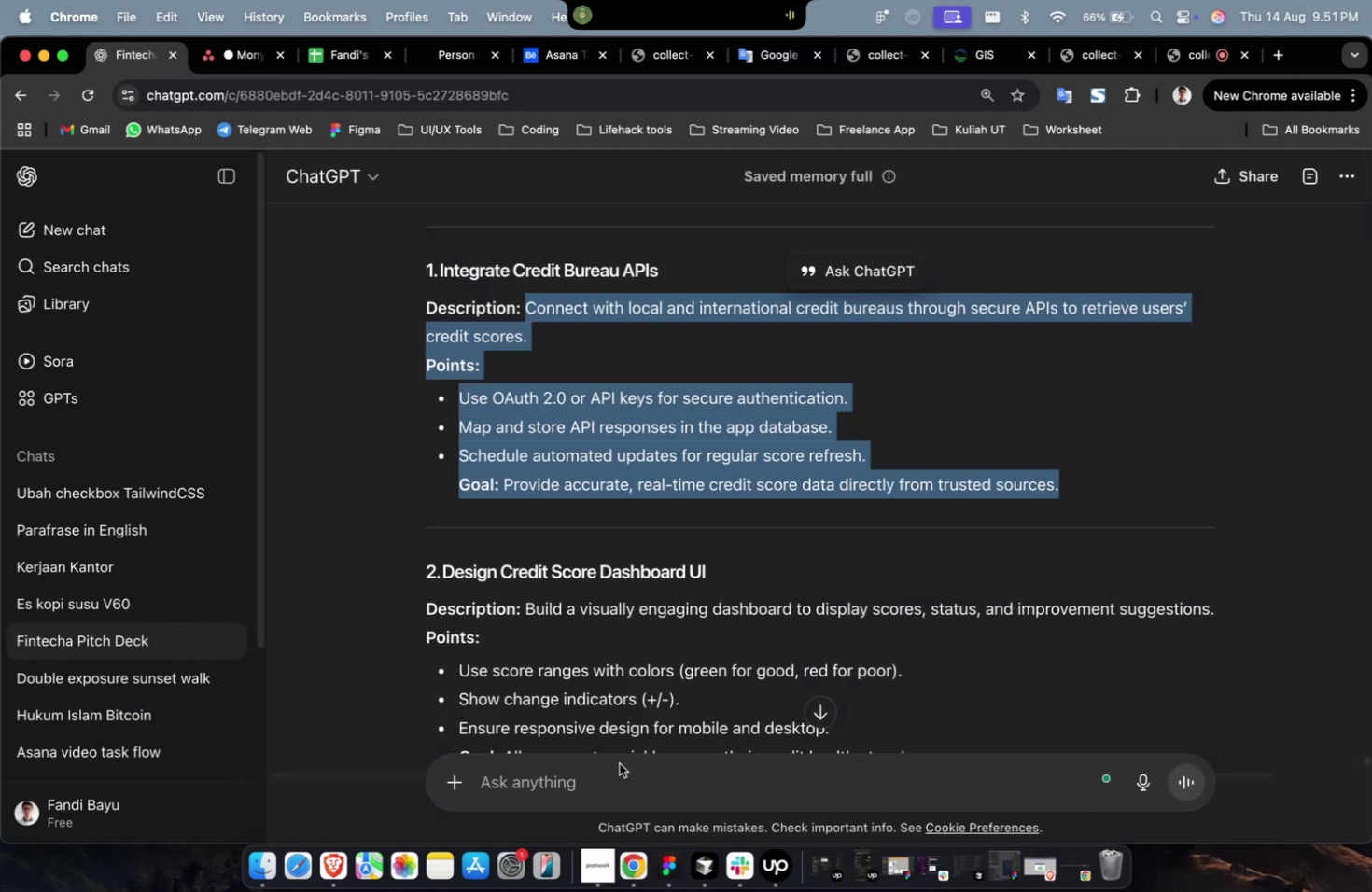 
left_click([619, 764])
 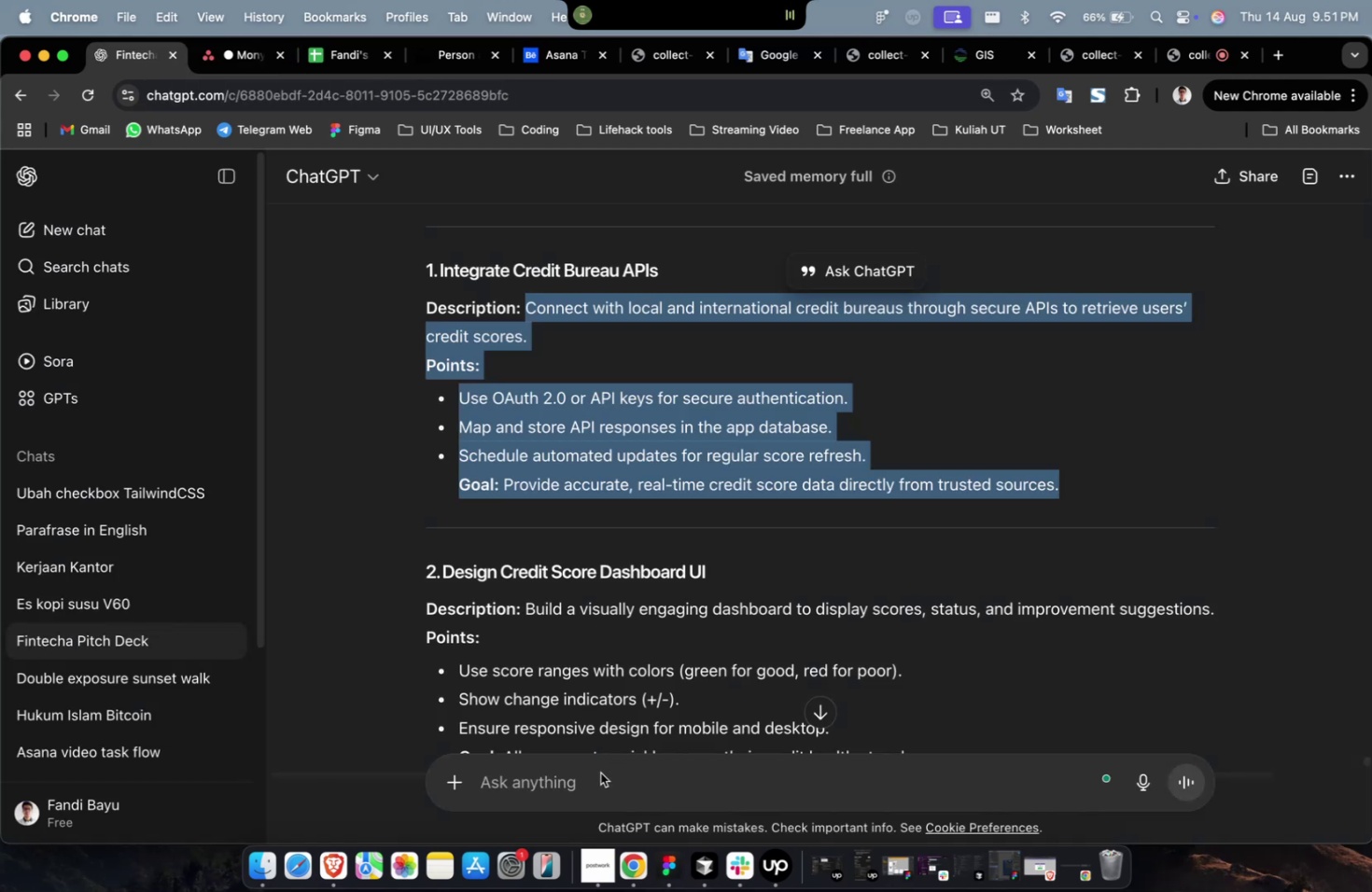 
left_click([600, 772])
 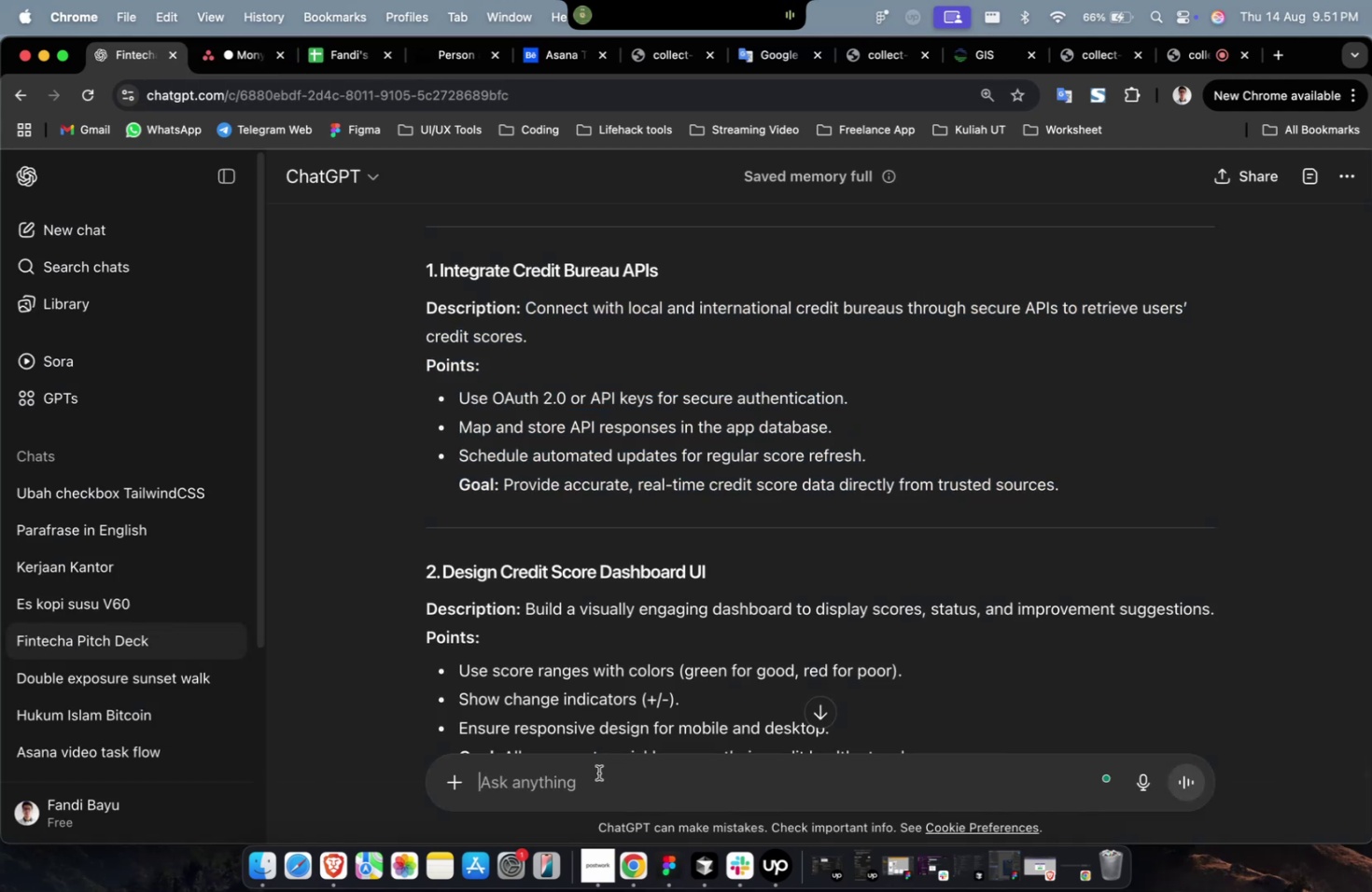 
type(please cre)
key(Backspace)
key(Backspace)
key(Backspace)
type(continue create 3 main task for this)
 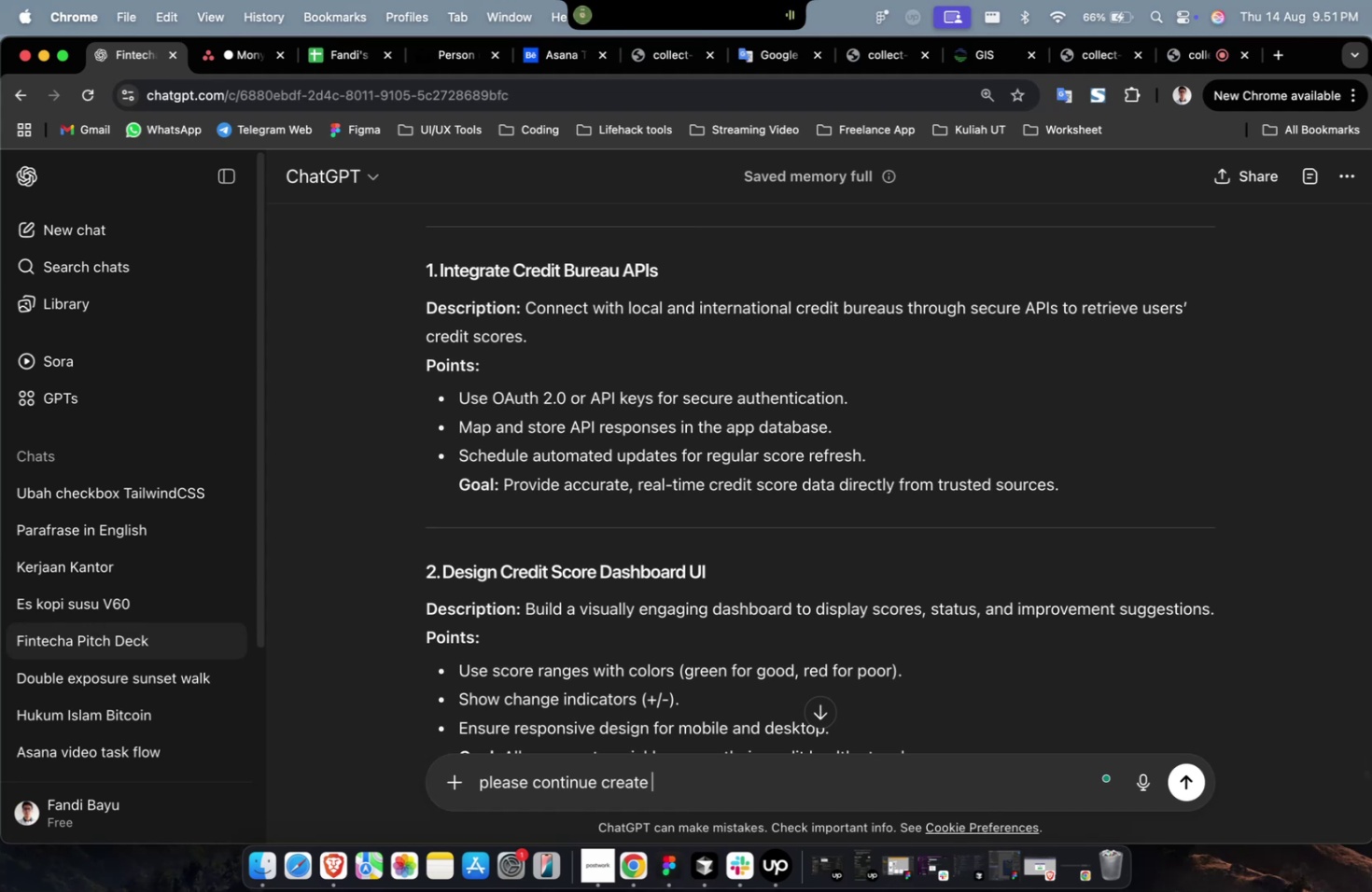 
key(Enter)
 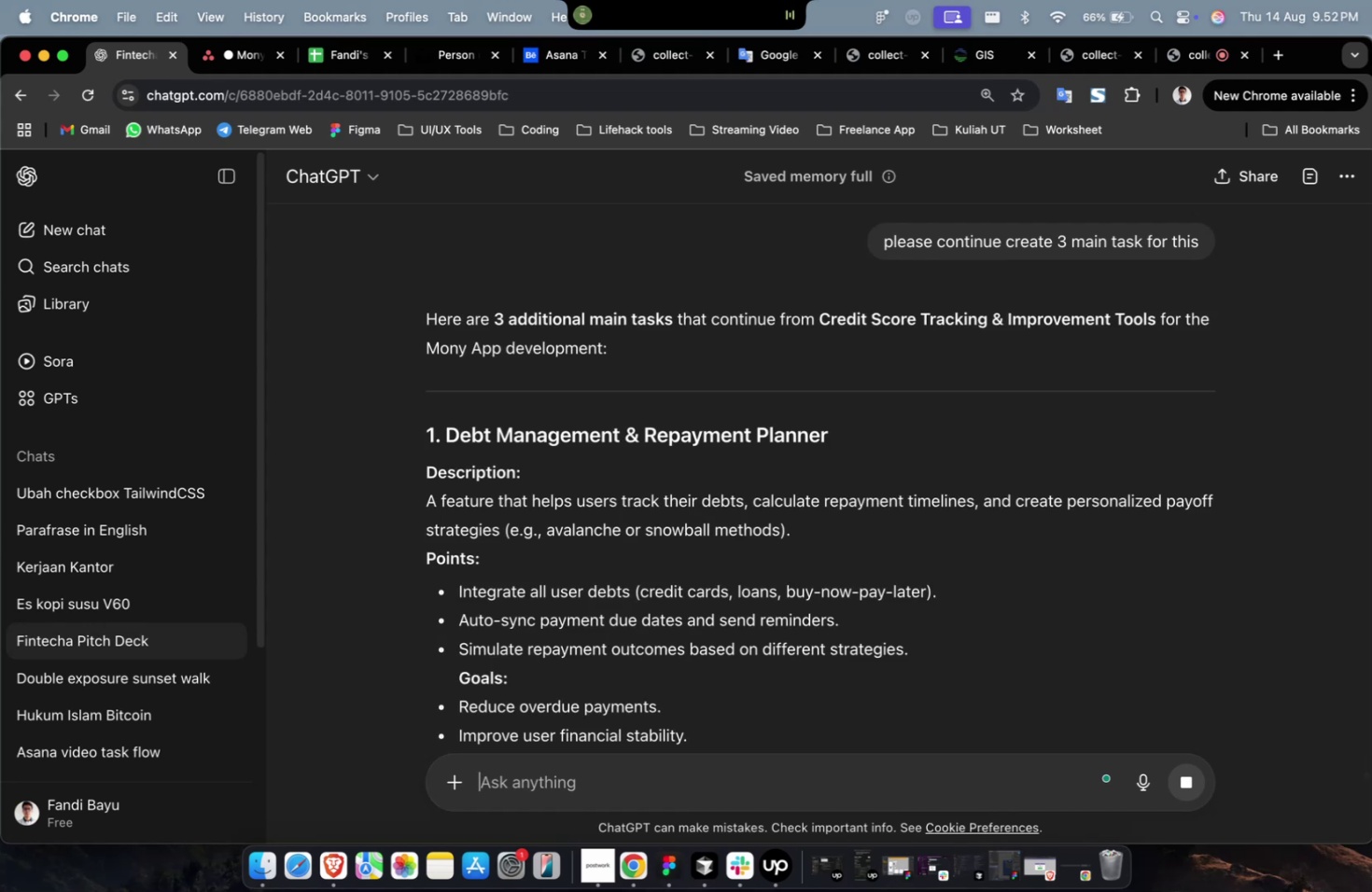 
wait(56.59)
 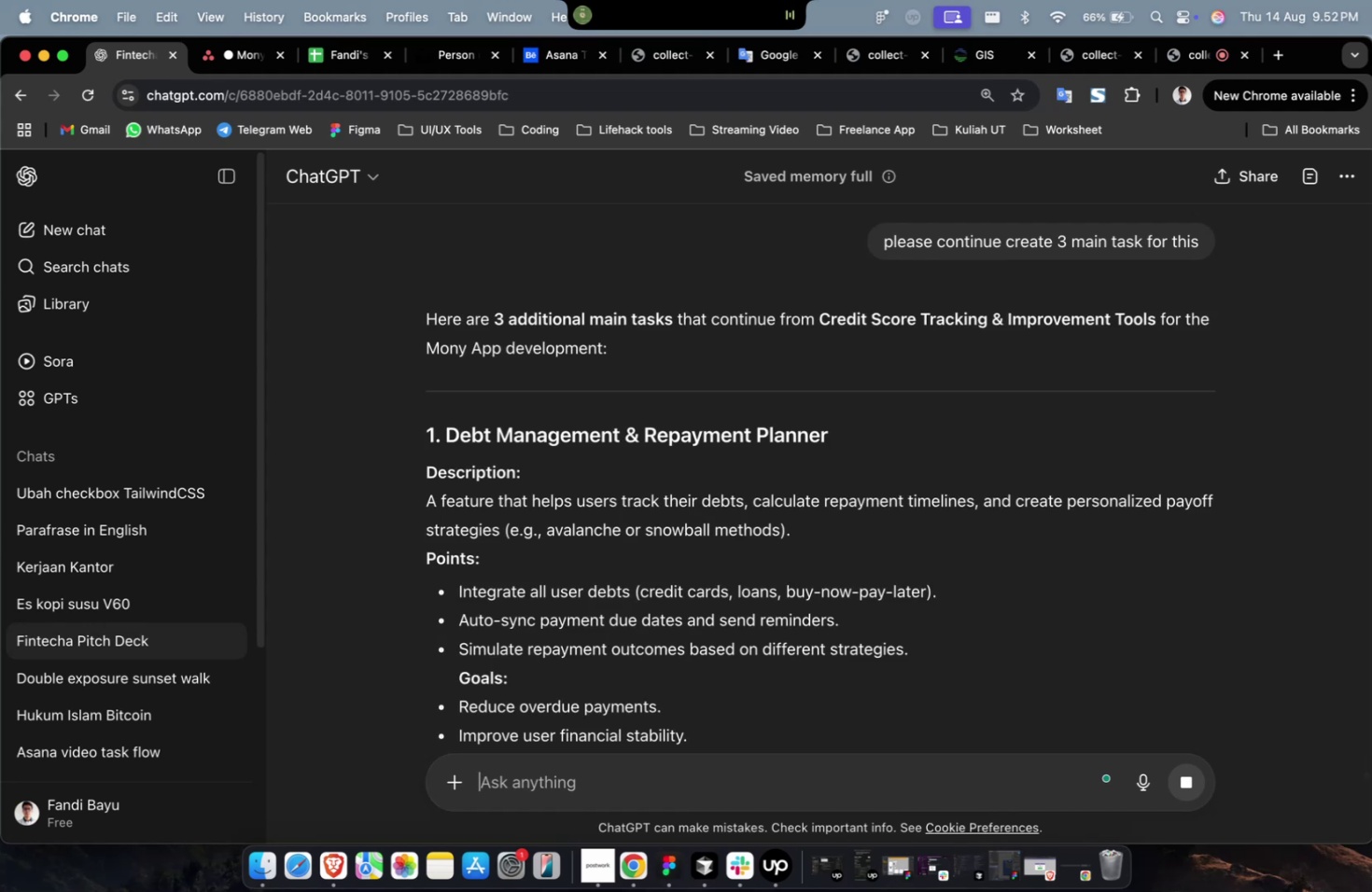 
scroll: coordinate [738, 540], scroll_direction: down, amount: 42.0
 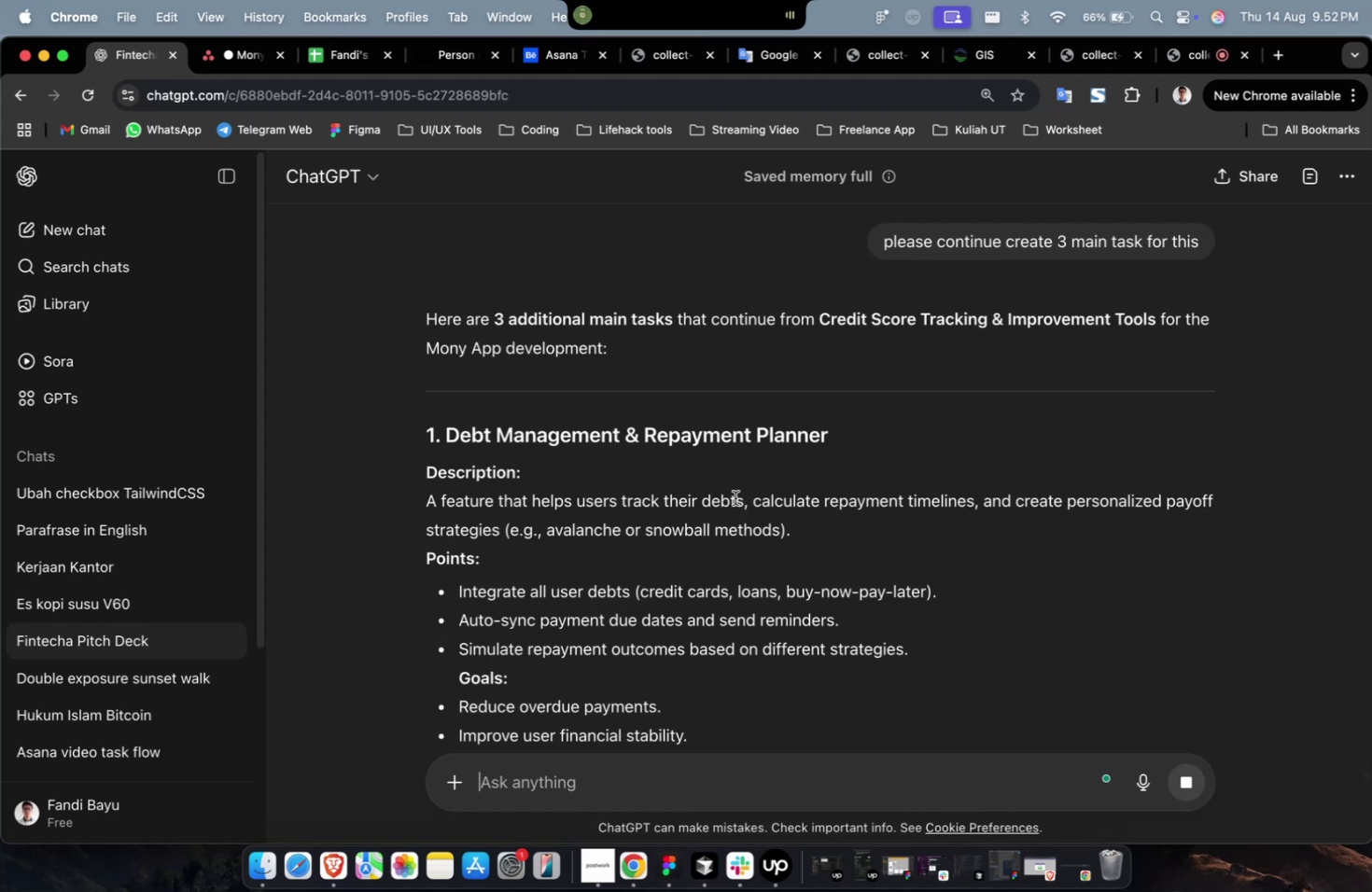 
left_click([735, 497])
 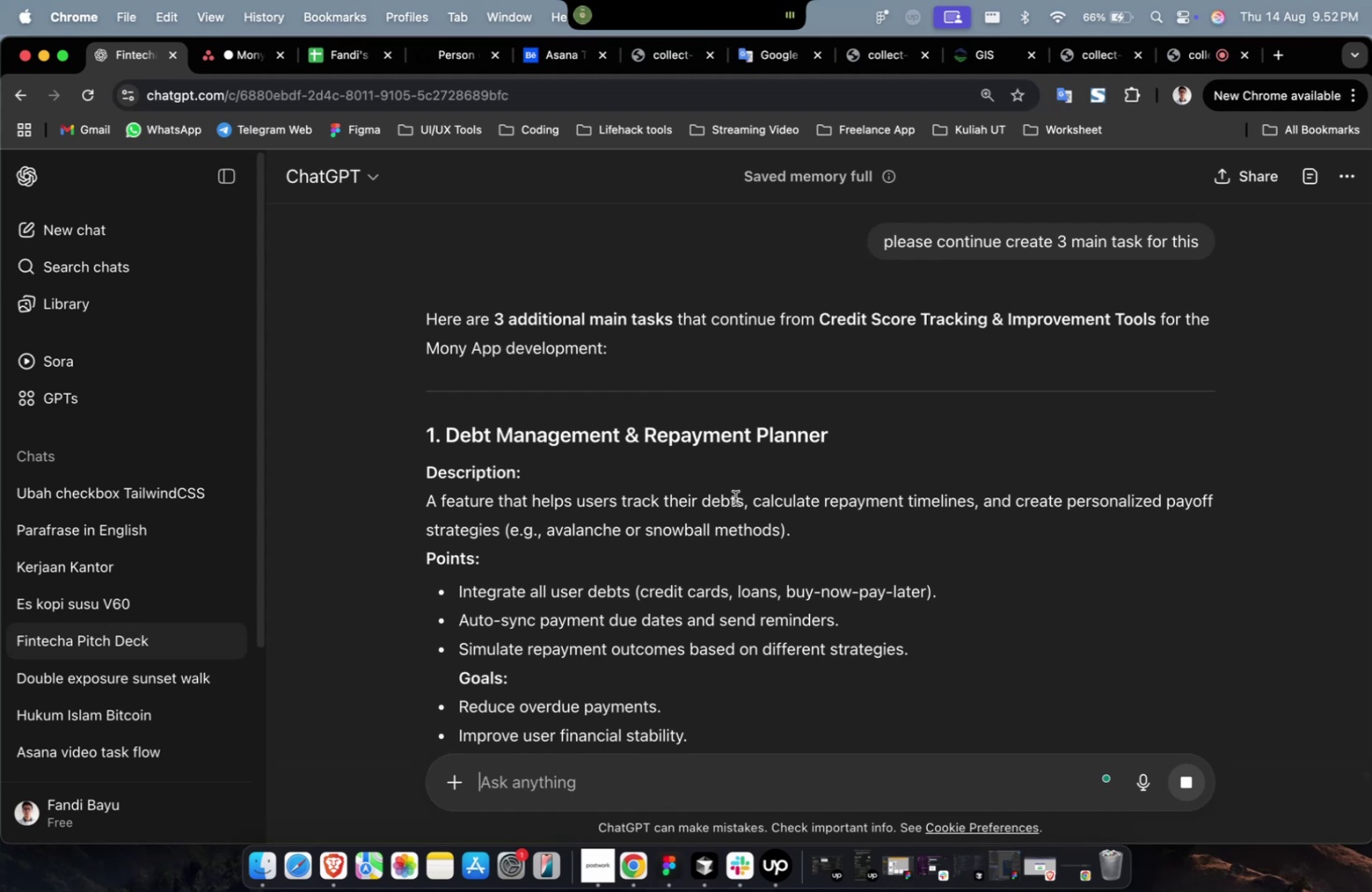 
scroll: coordinate [735, 497], scroll_direction: down, amount: 9.0
 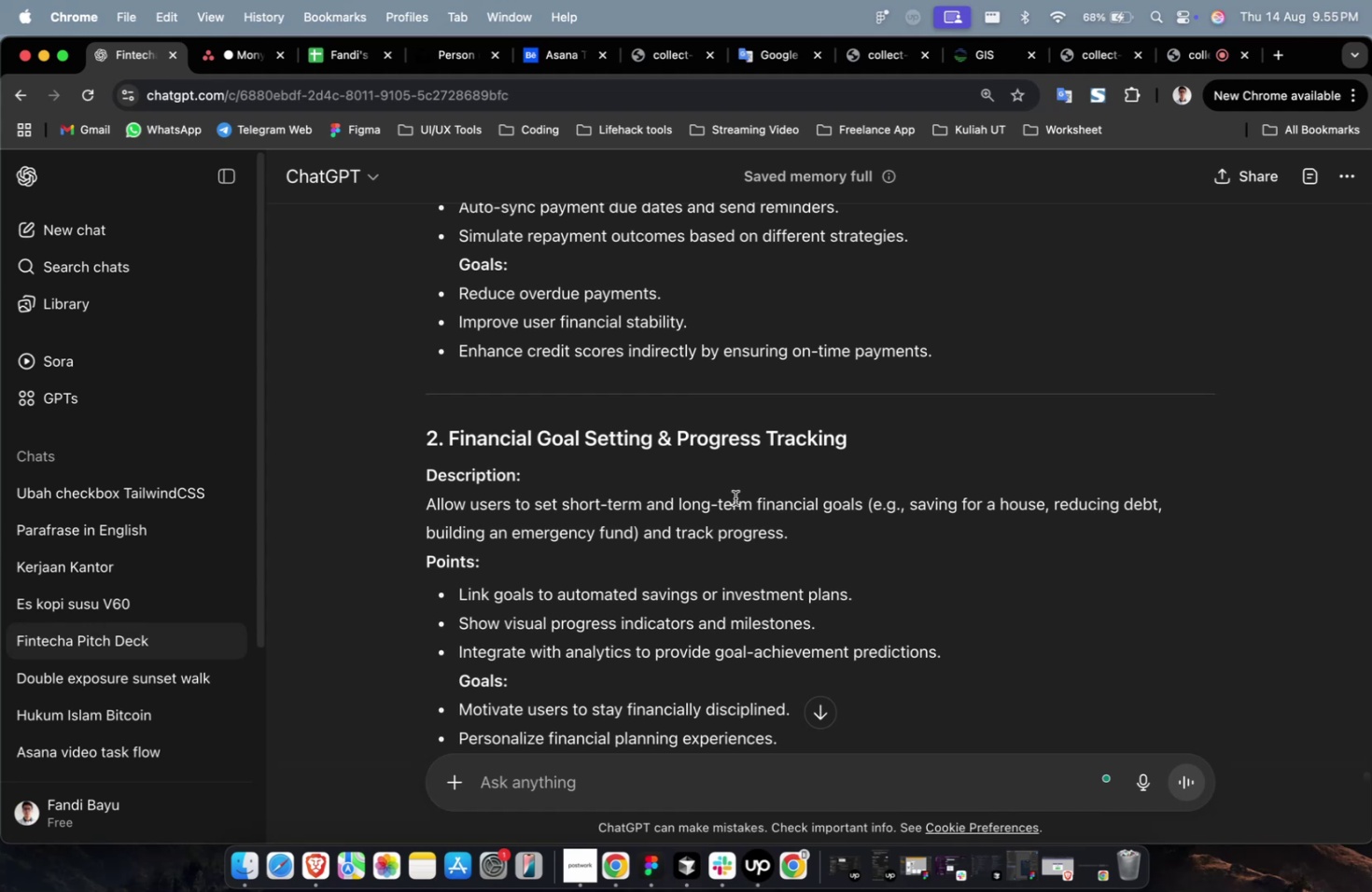 
wait(157.12)
 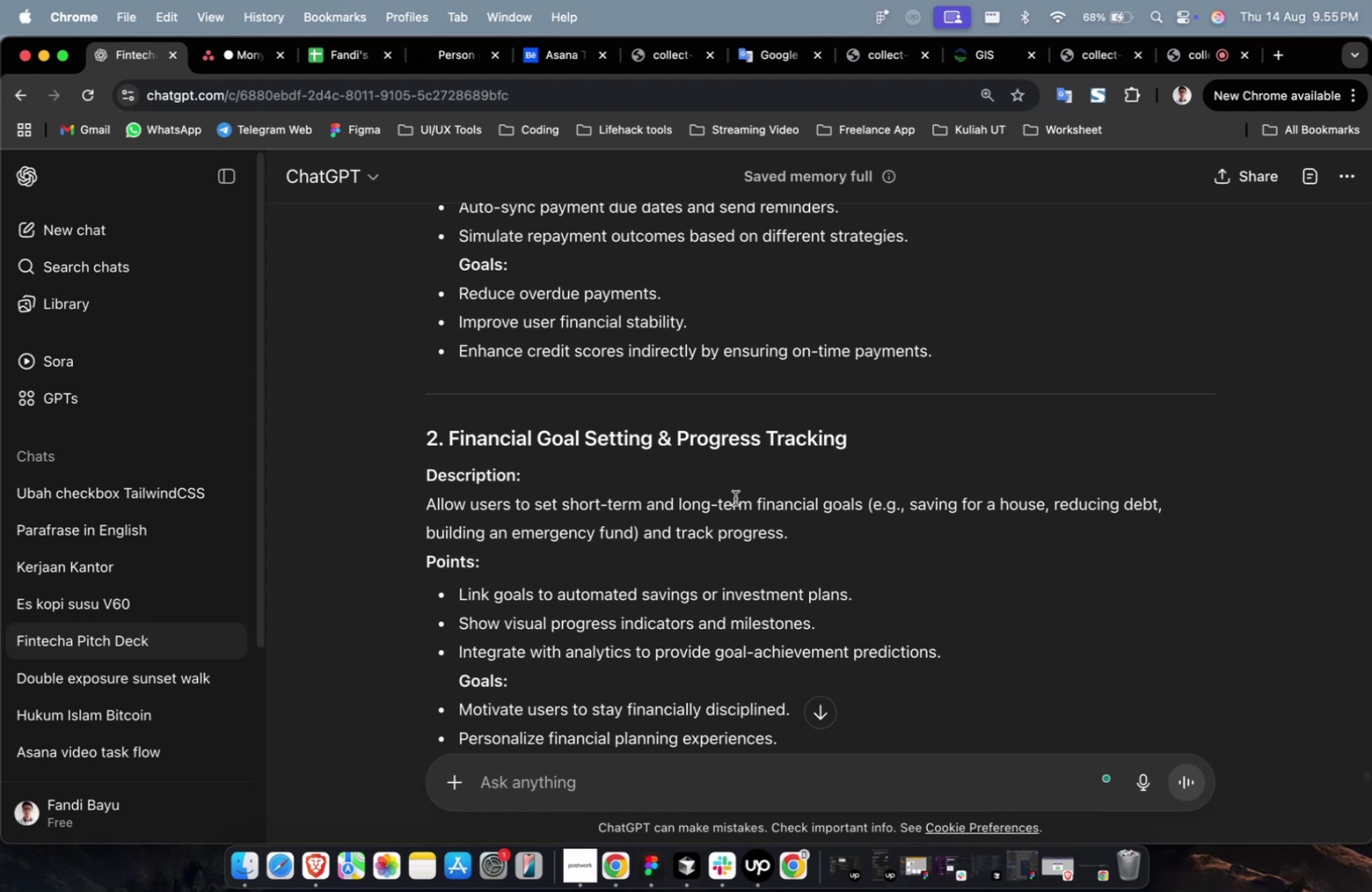 
scroll: coordinate [735, 497], scroll_direction: down, amount: 5.0
 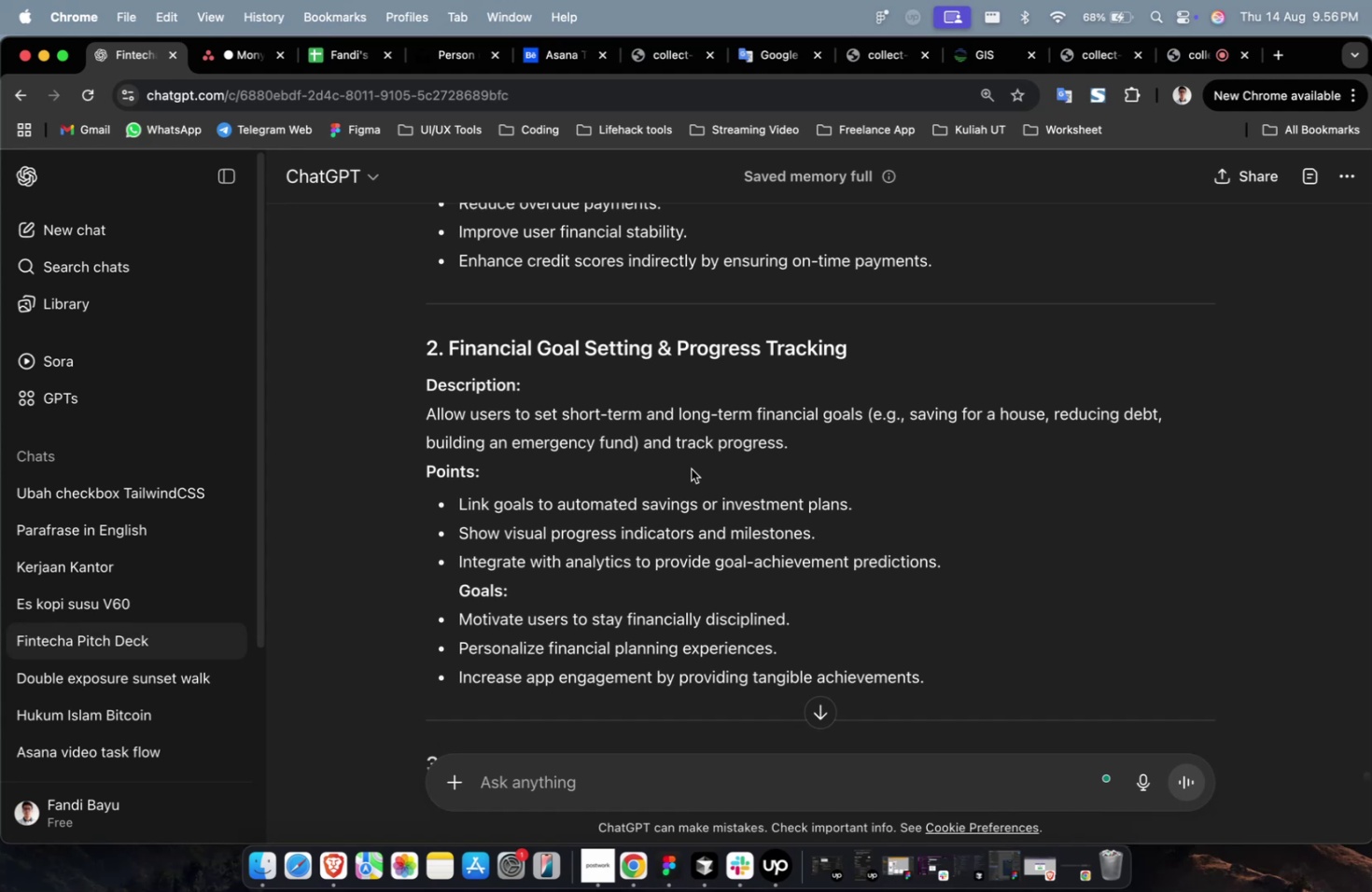 
wait(48.44)
 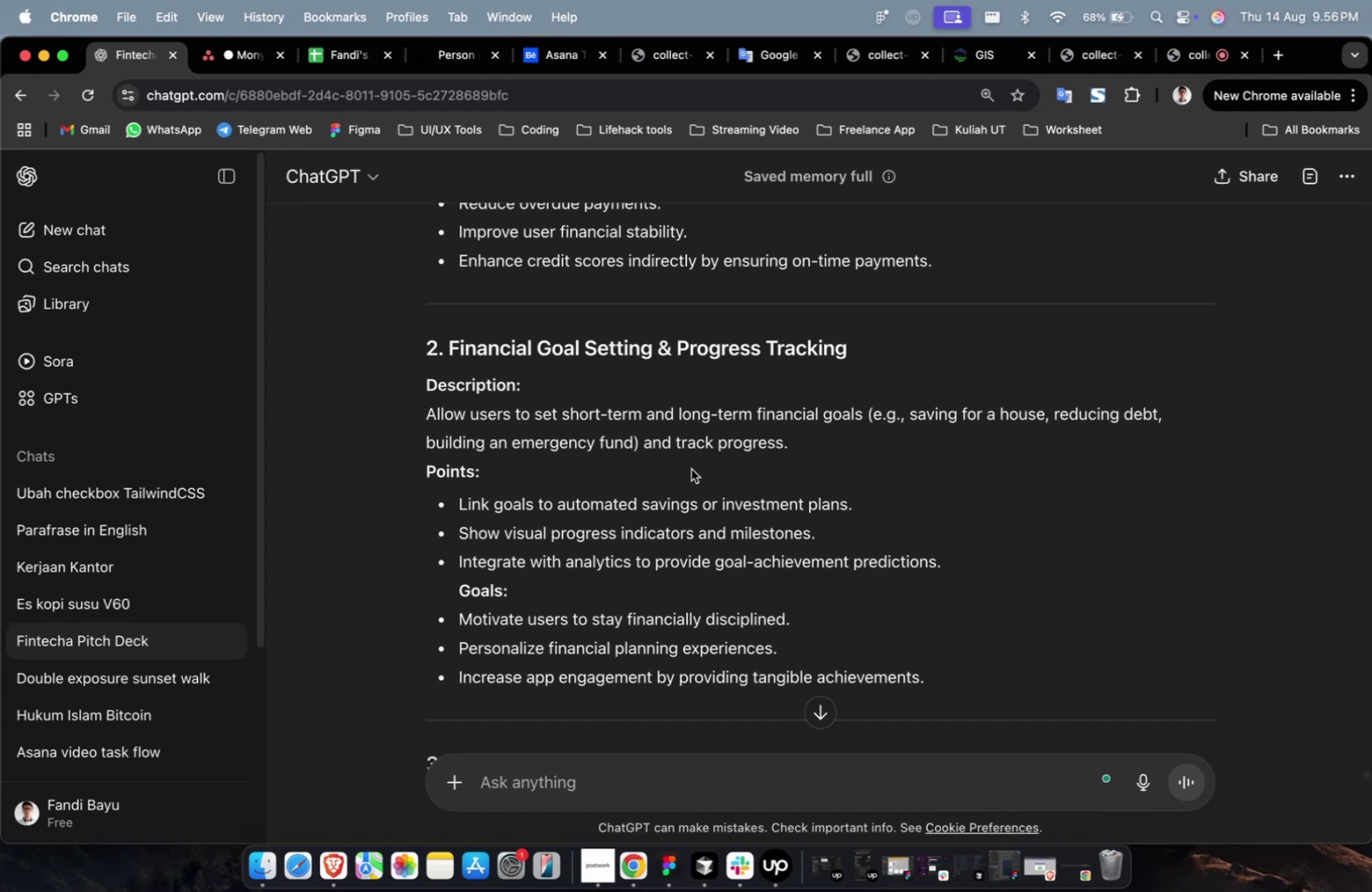 
scroll: coordinate [691, 468], scroll_direction: down, amount: 2.0
 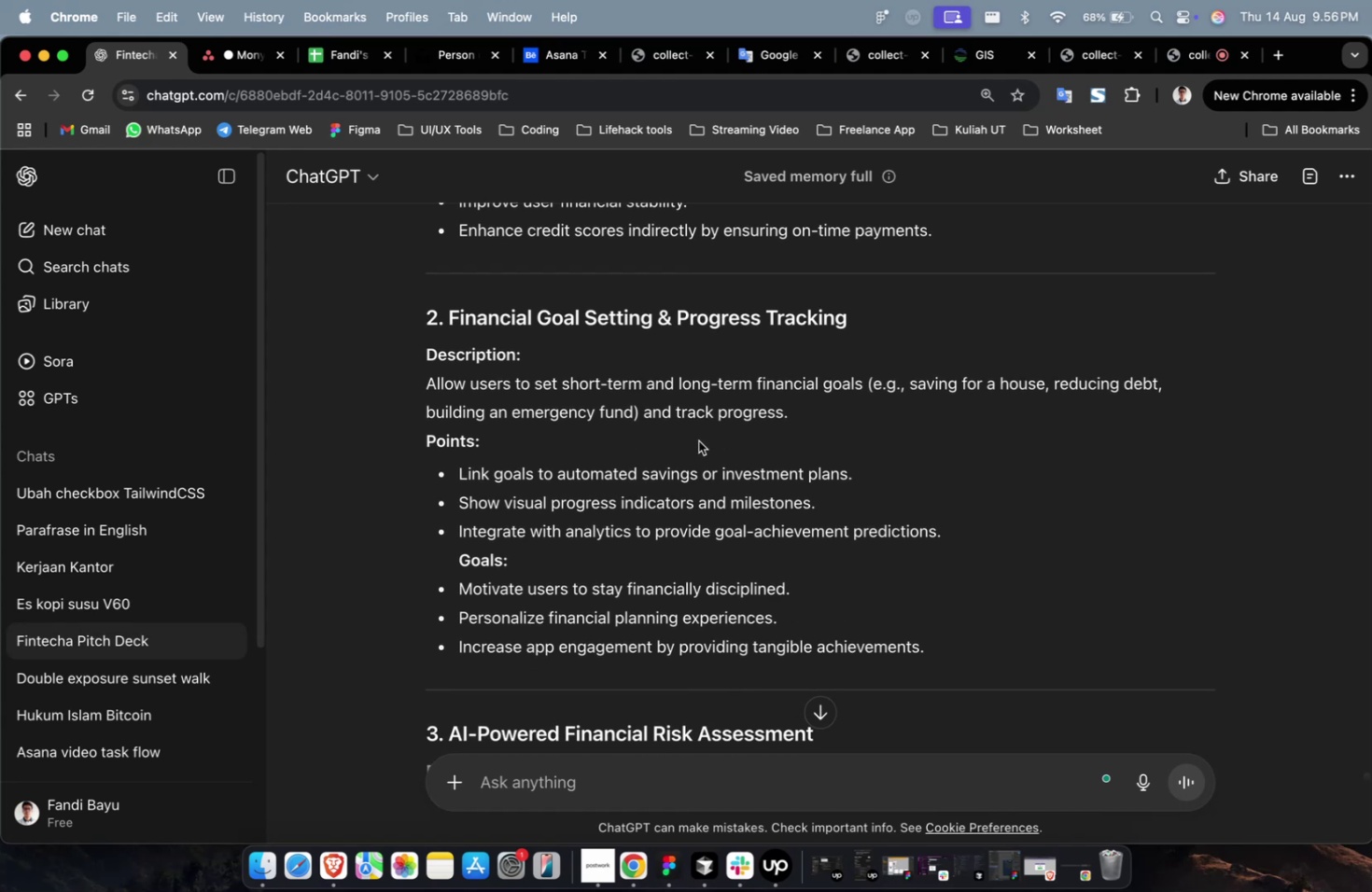 
scroll: coordinate [691, 443], scroll_direction: up, amount: 11.0
 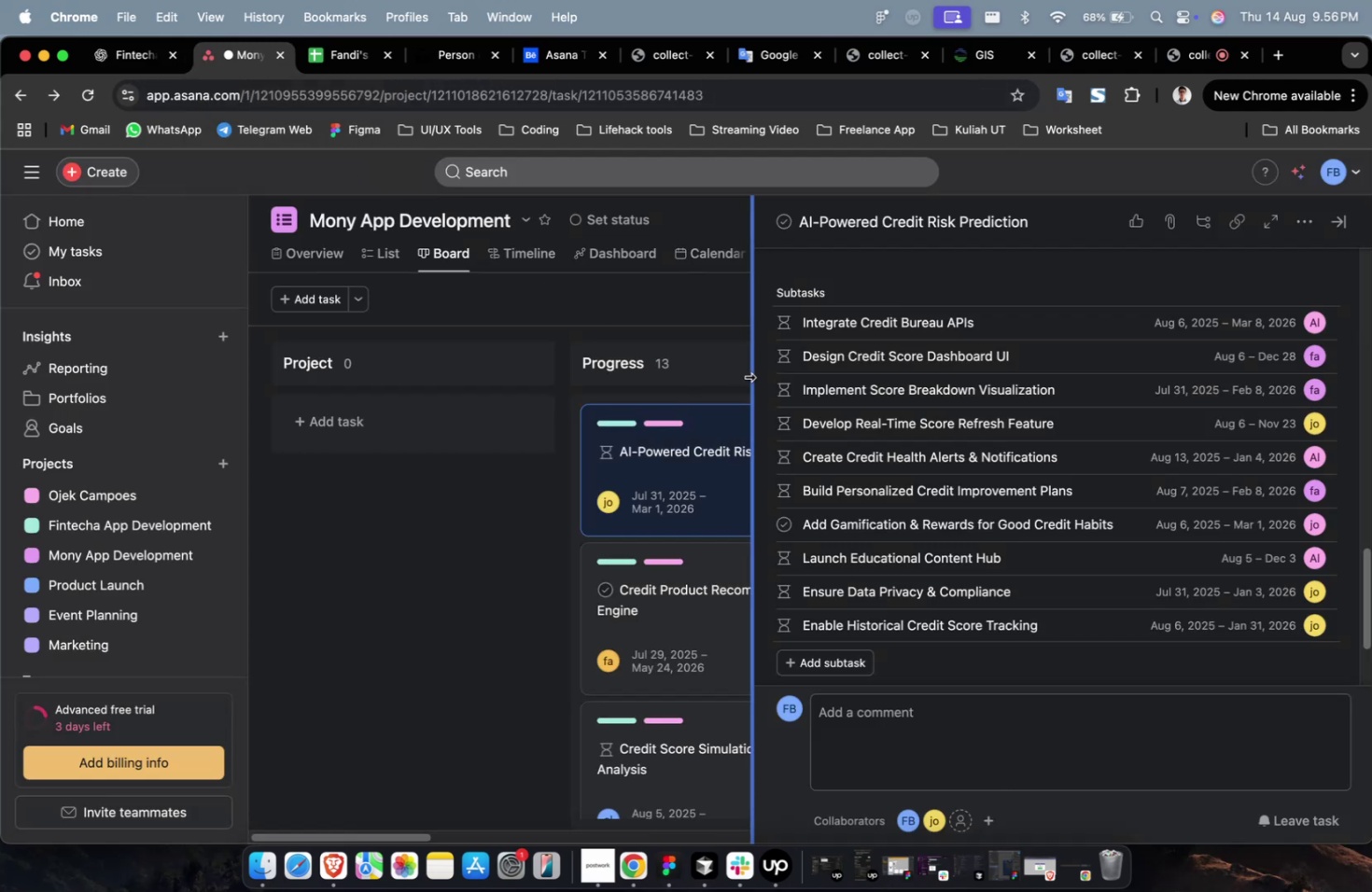 
wait(7.24)
 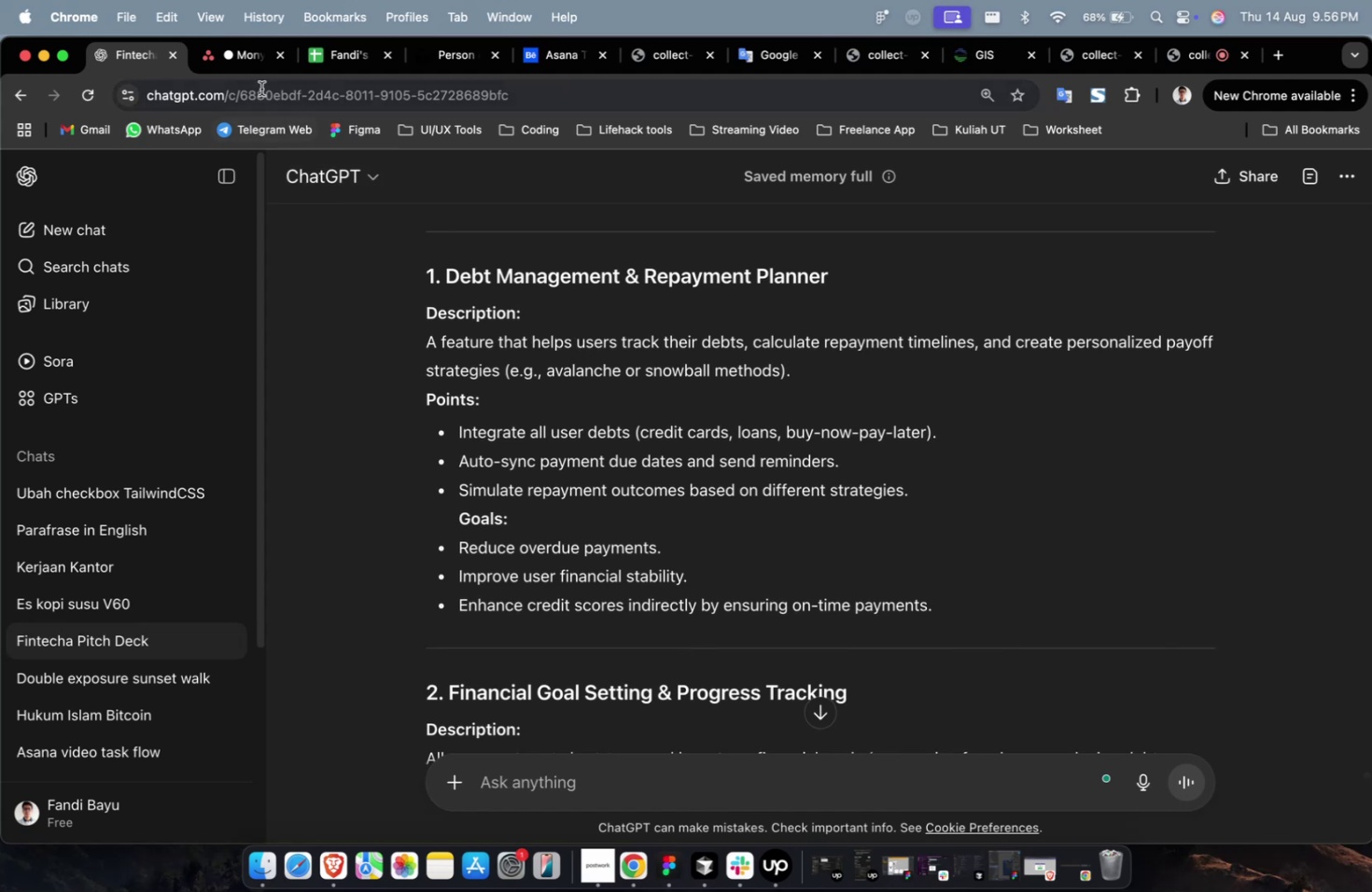 
scroll: coordinate [891, 481], scroll_direction: down, amount: 16.0
 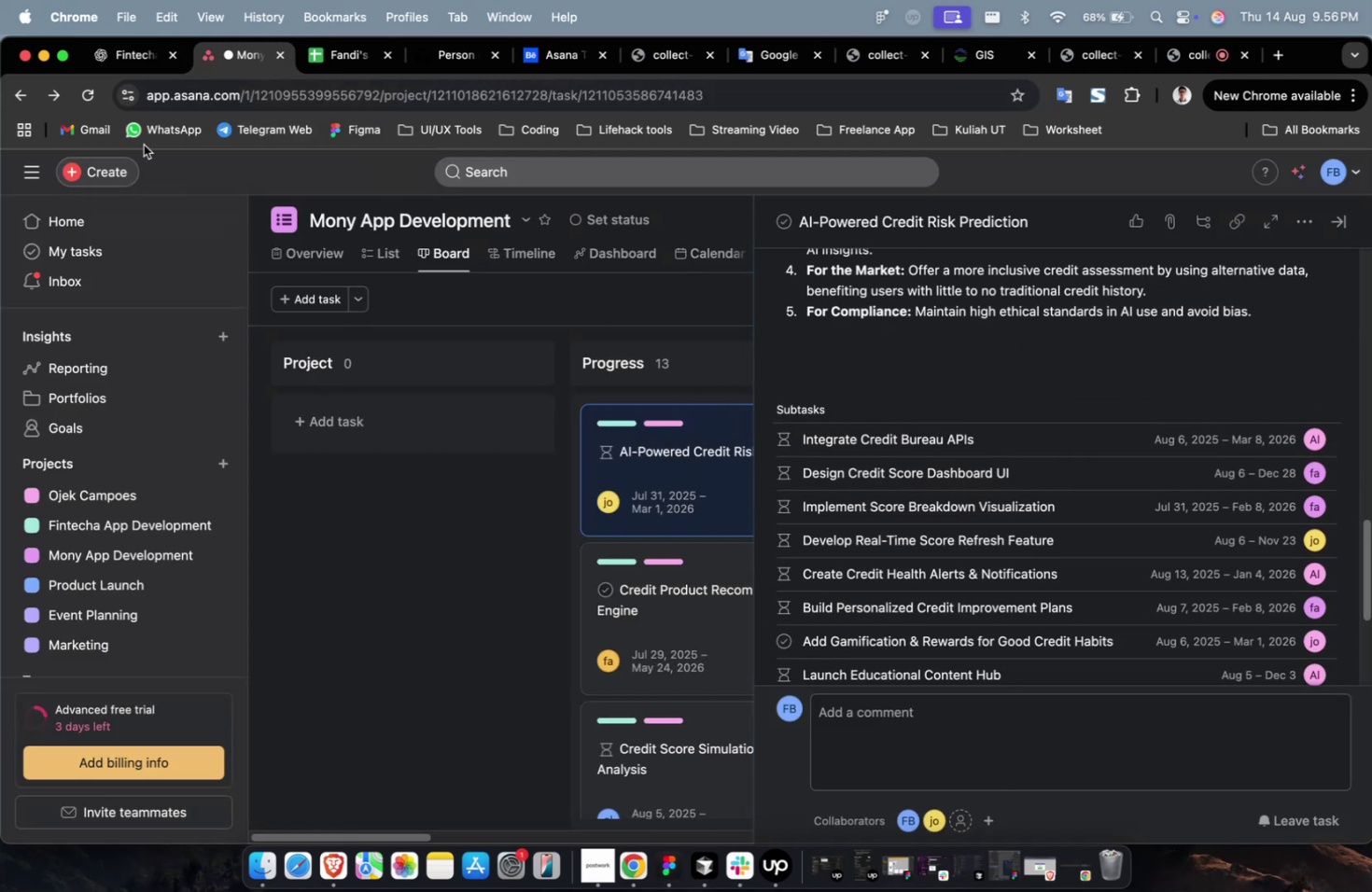 
left_click([128, 71])
 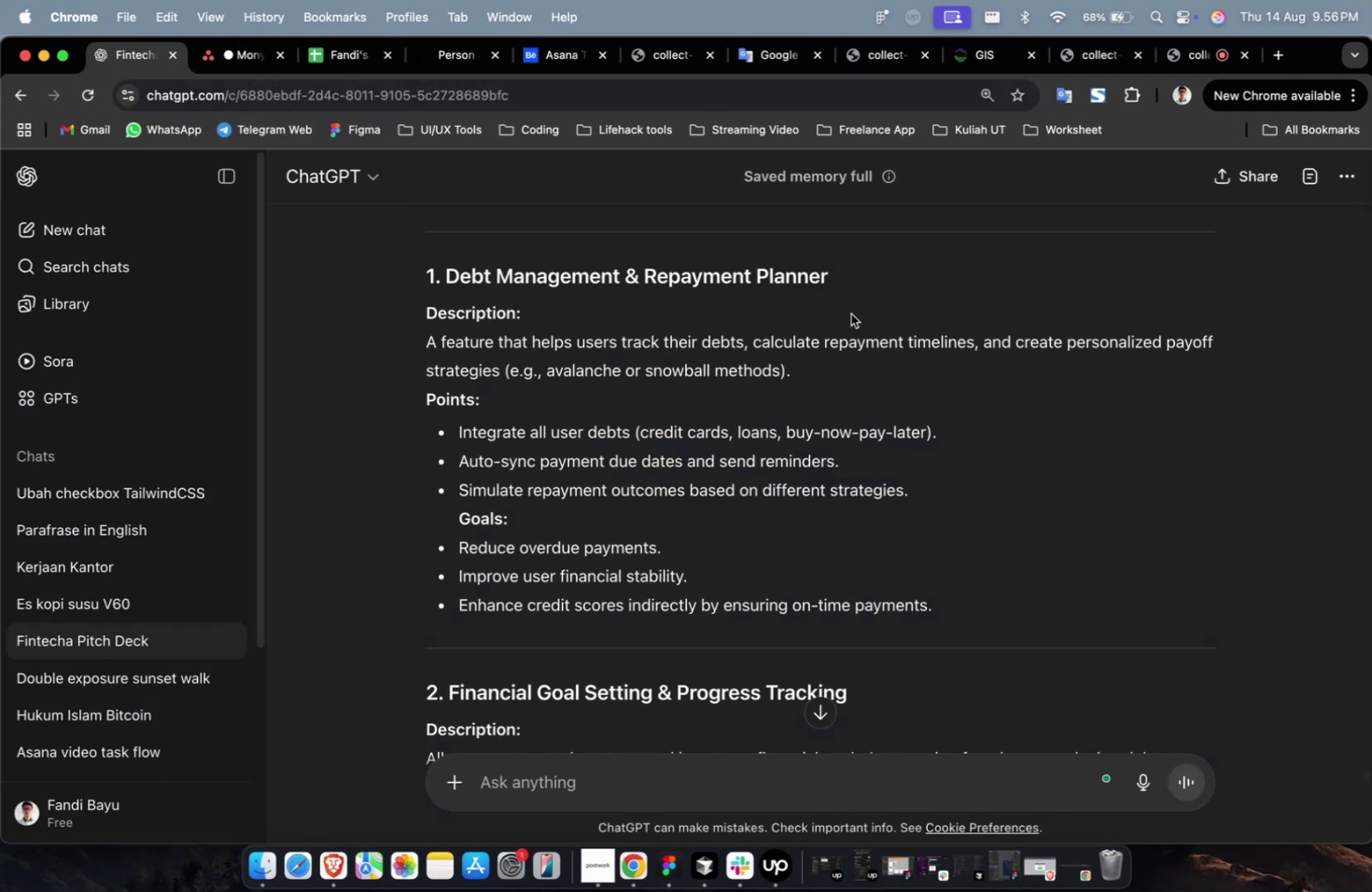 
left_click_drag(start_coordinate=[835, 286], to_coordinate=[445, 275])
 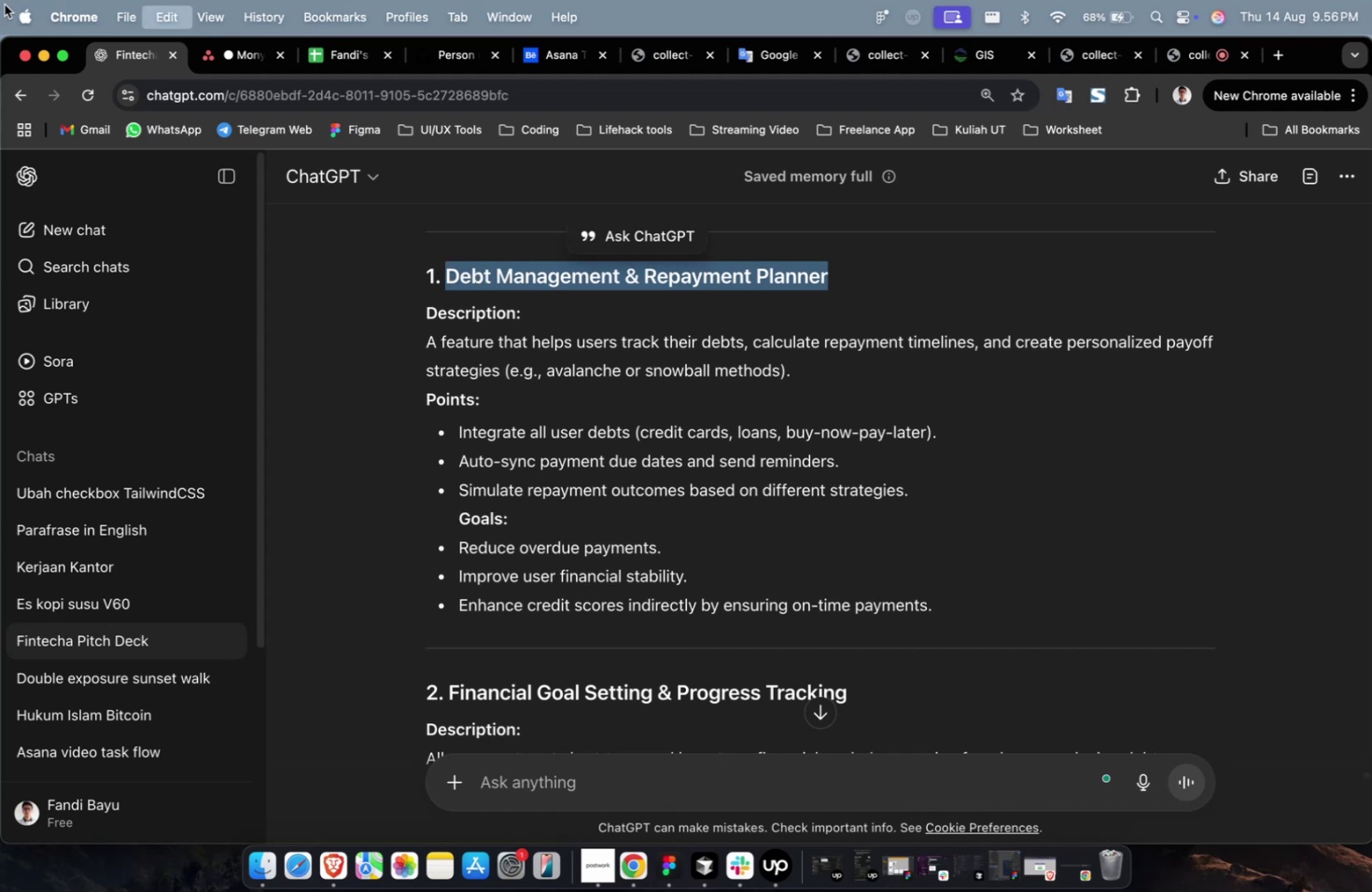 
key(Meta+C)
 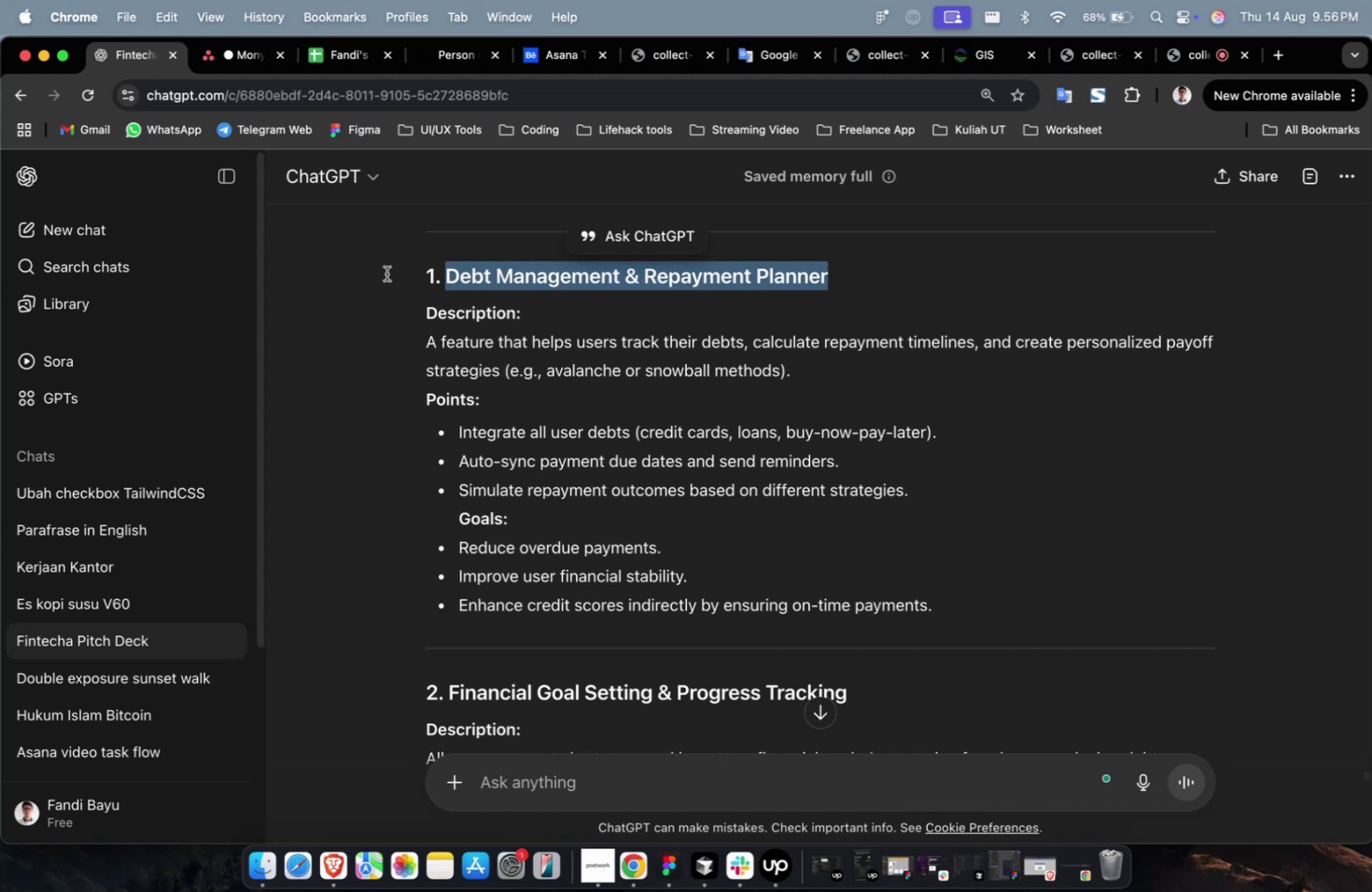 
key(Meta+C)
 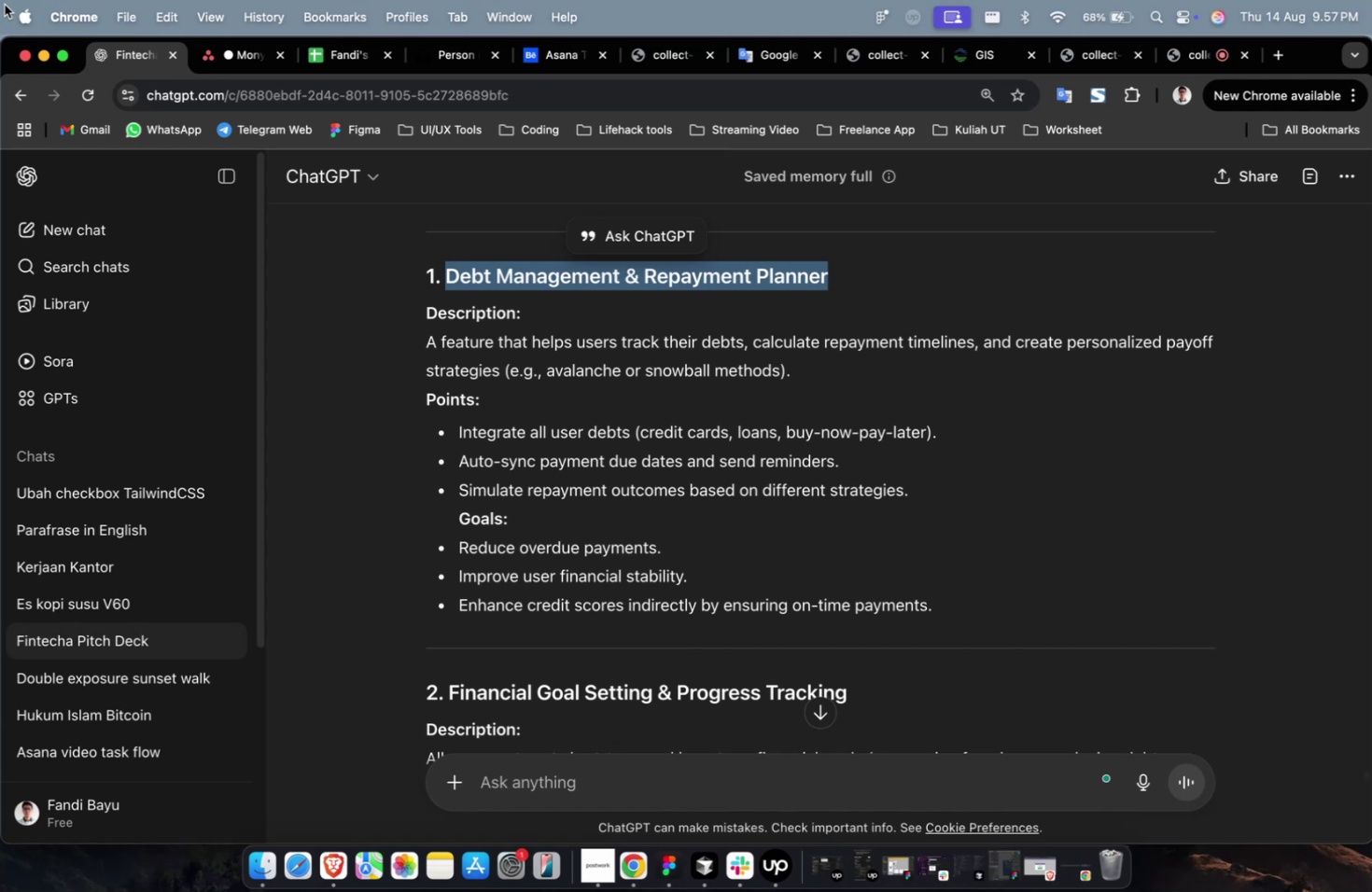 
wait(47.69)
 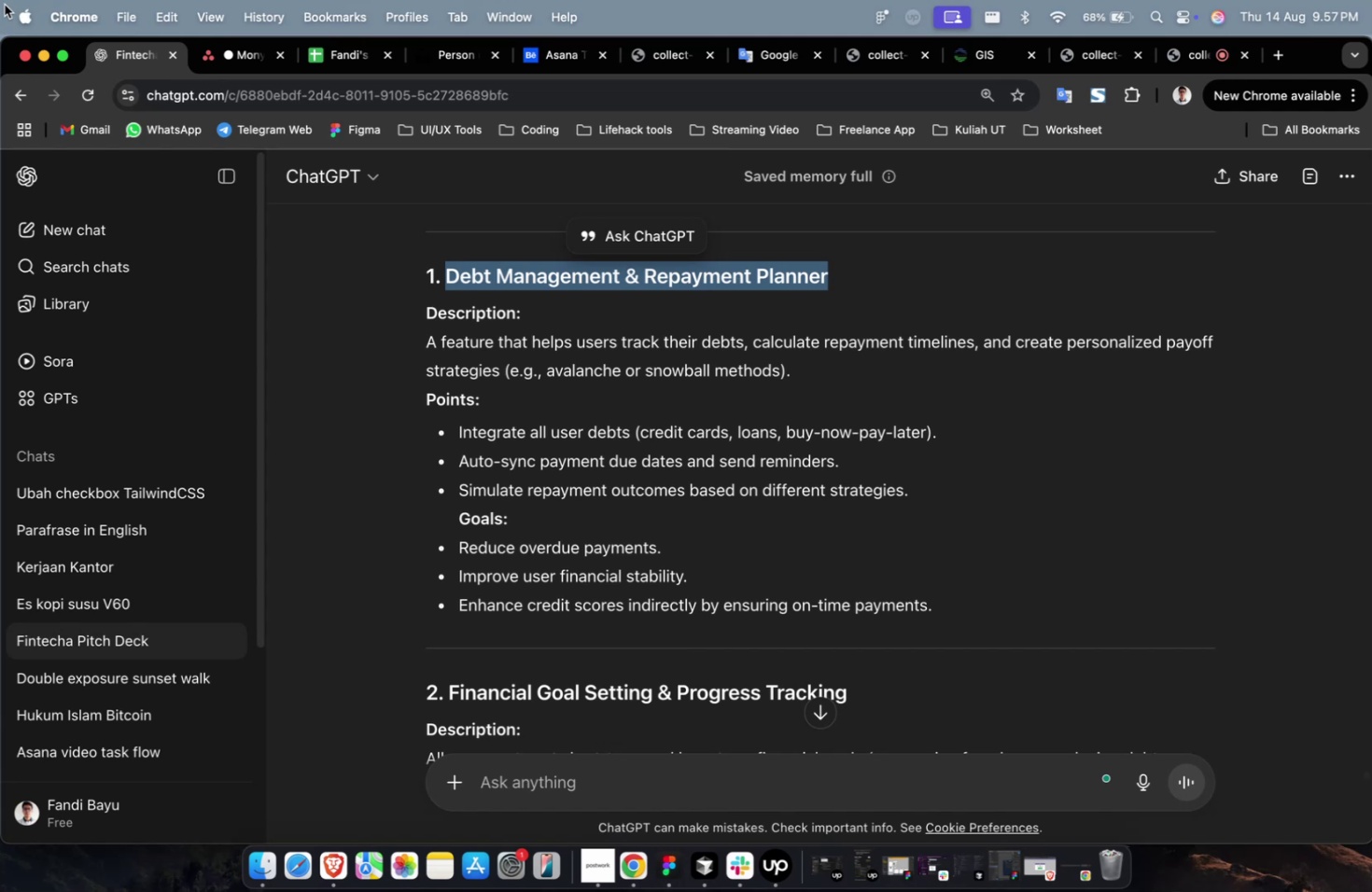 
left_click_drag(start_coordinate=[861, 679], to_coordinate=[449, 699])
 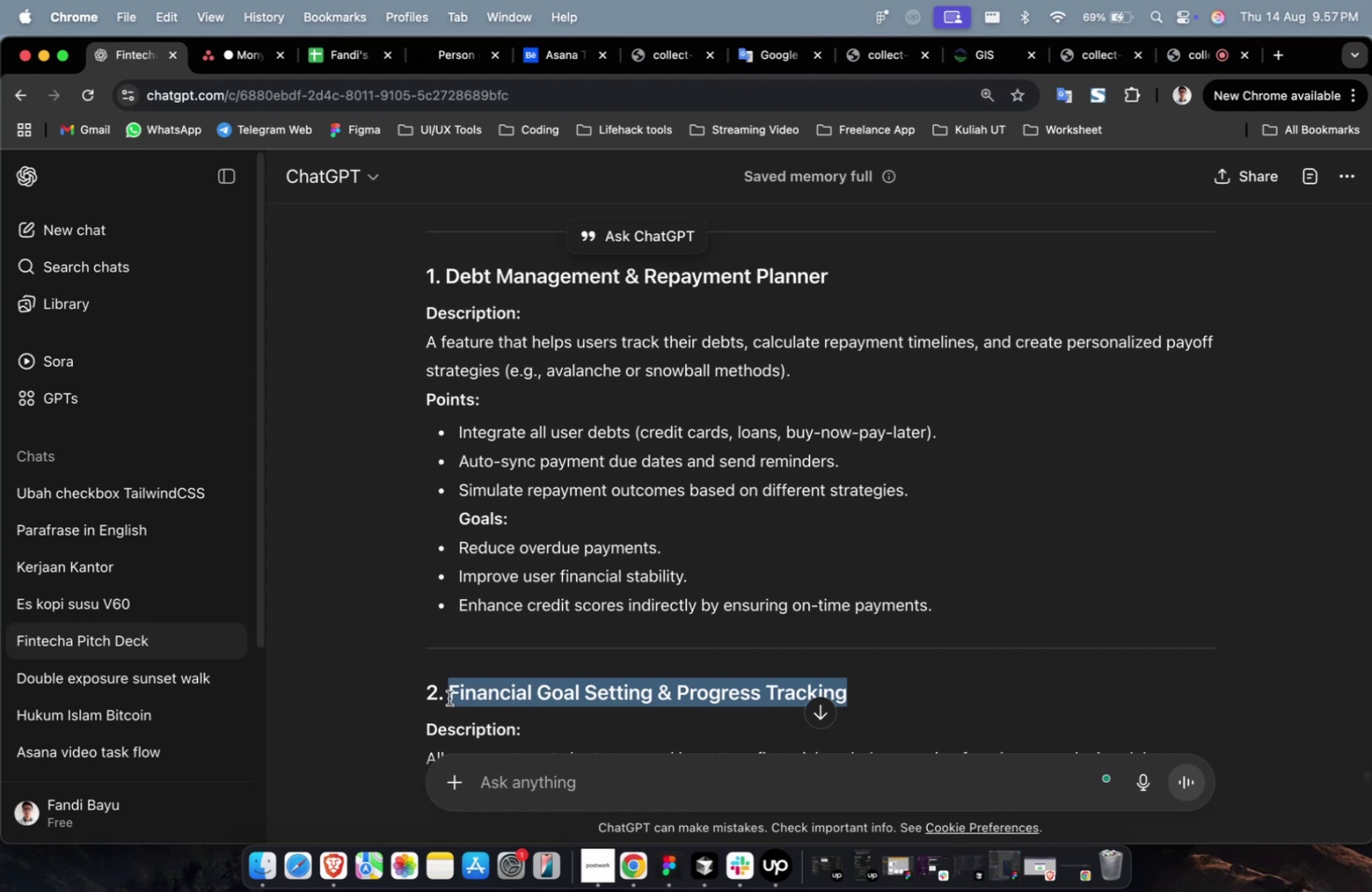 
key(Meta+C)
 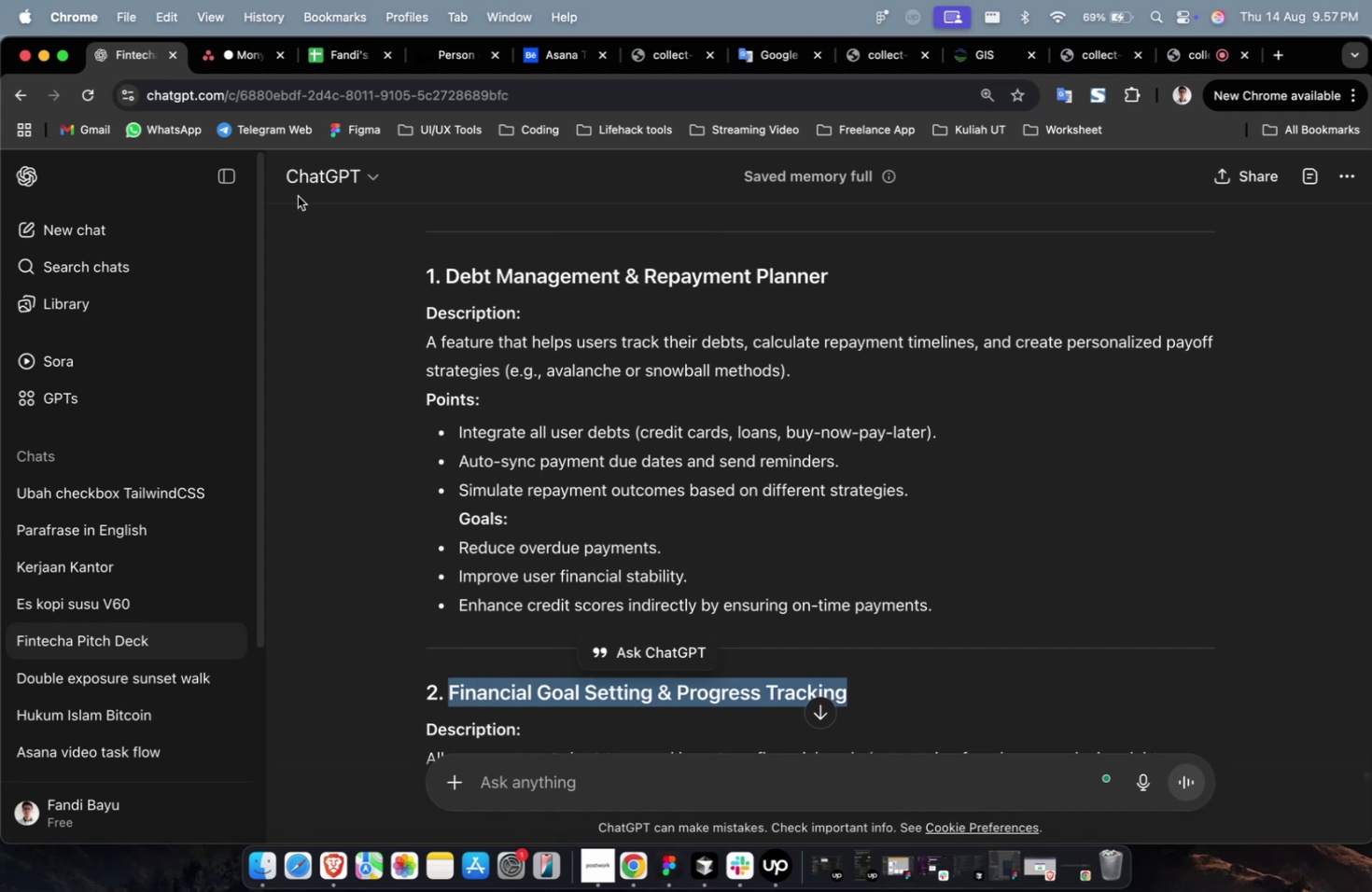 
key(Meta+C)
 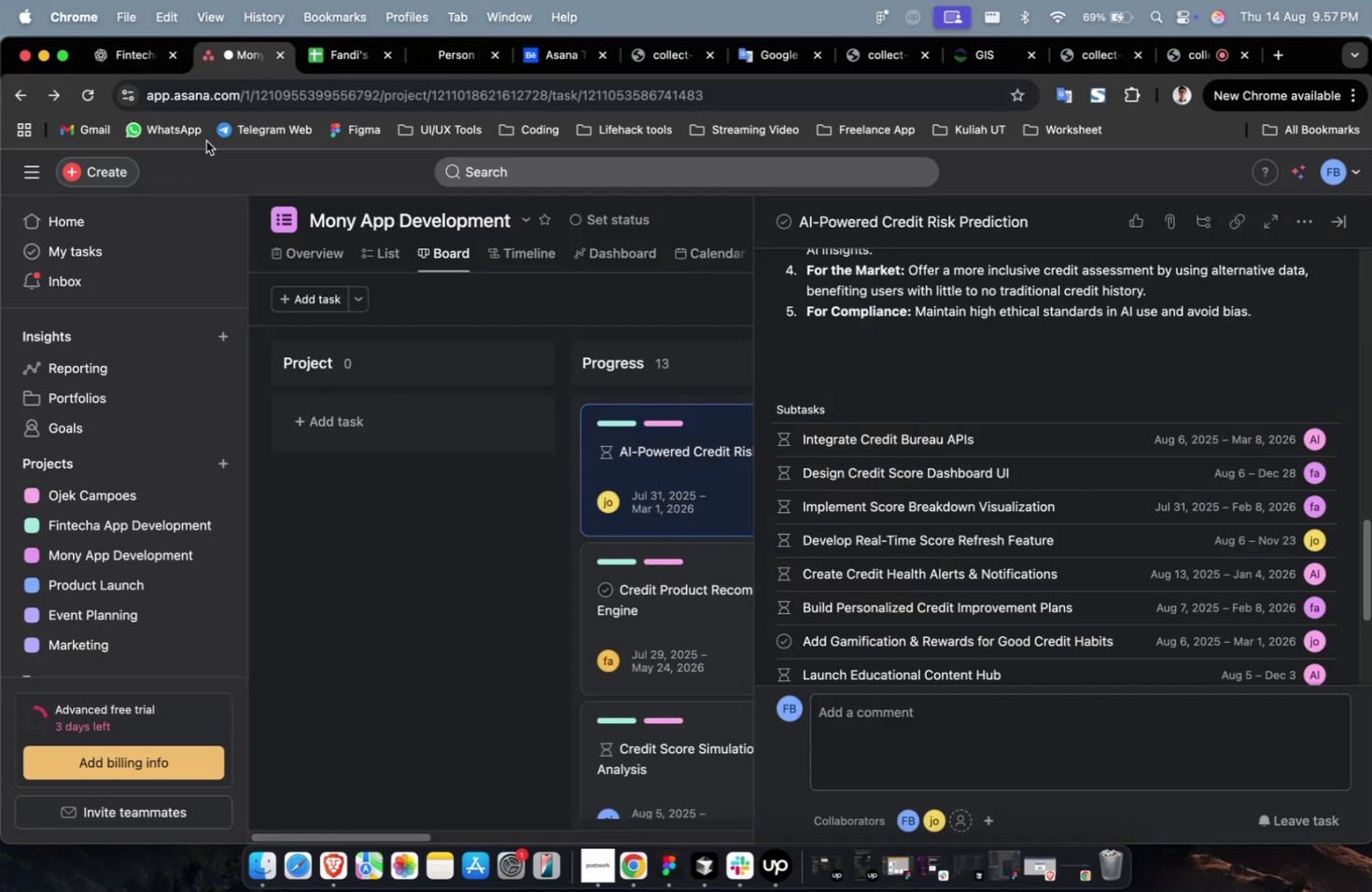 
left_click([128, 53])
 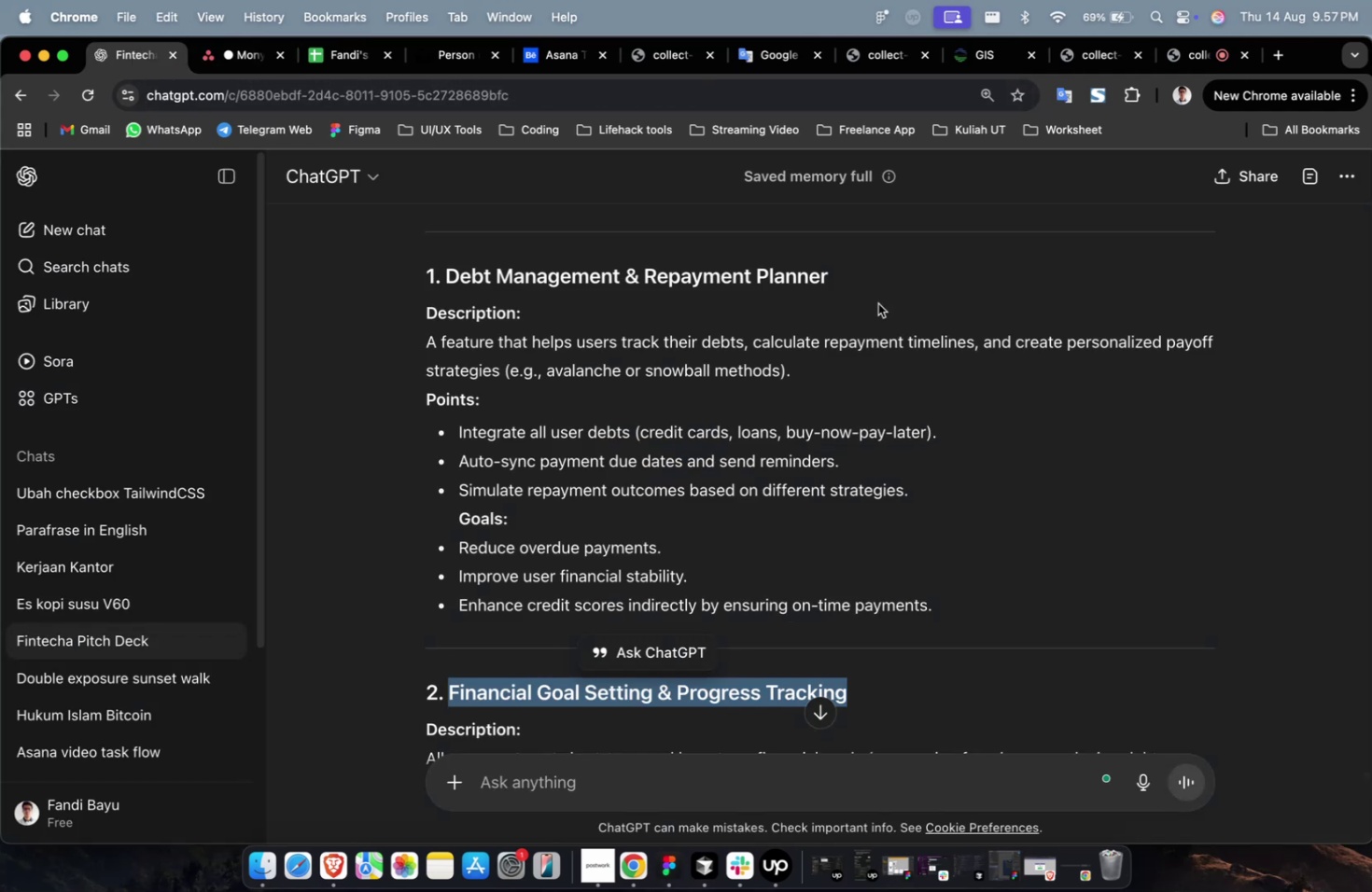 
left_click_drag(start_coordinate=[865, 289], to_coordinate=[447, 273])
 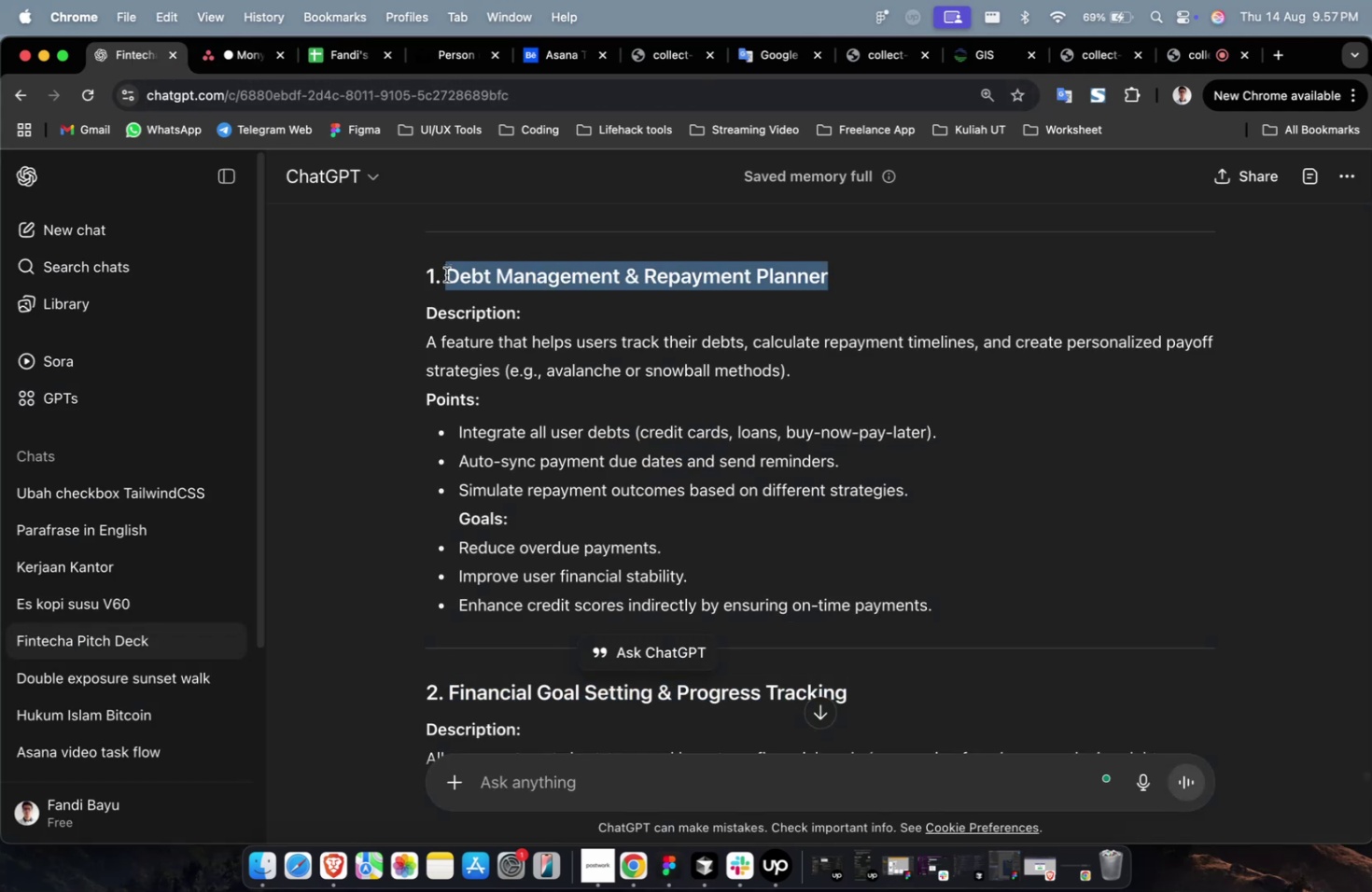 
key(Meta+C)
 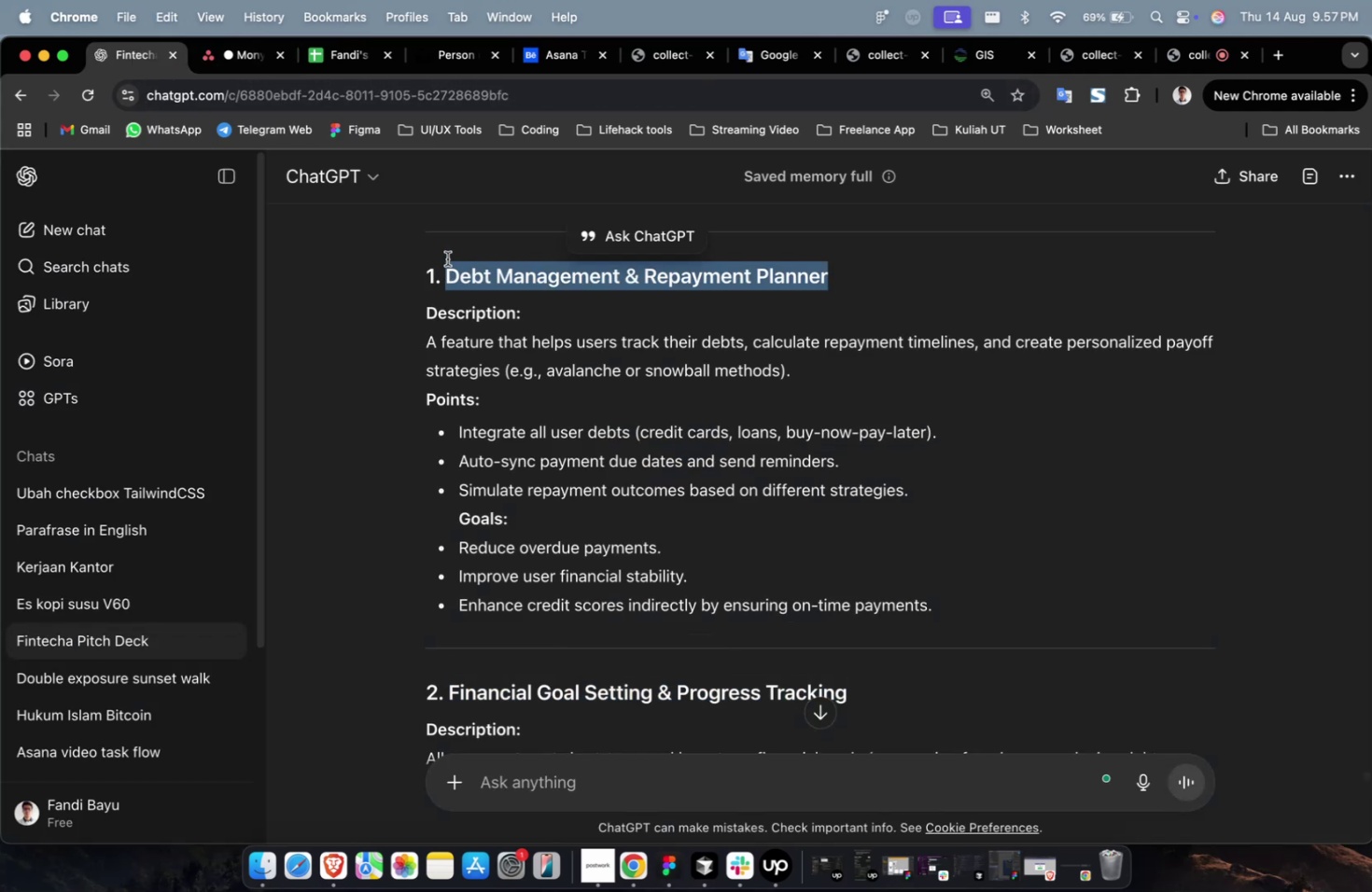 
key(Meta+C)
 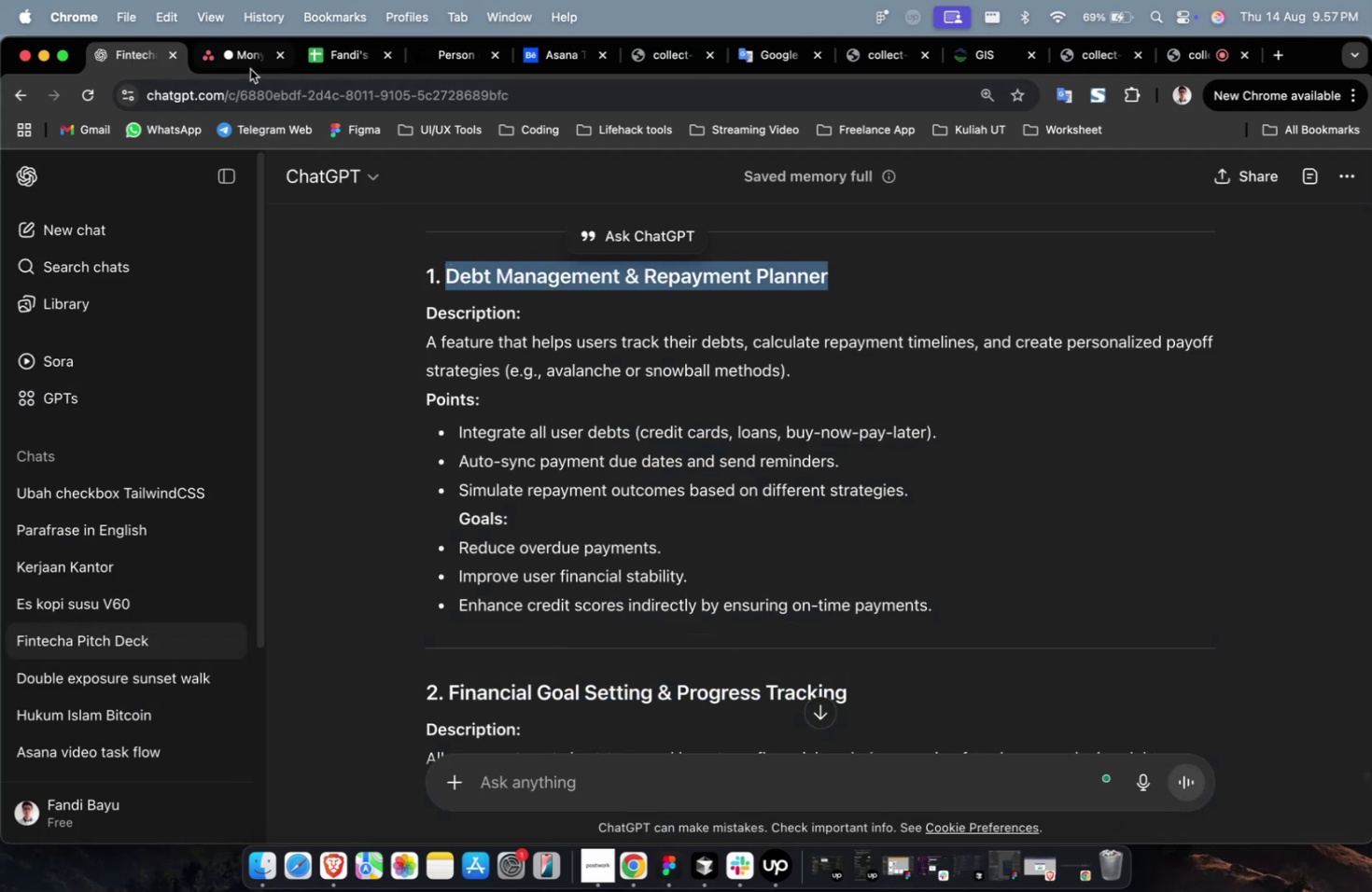 
left_click([246, 64])
 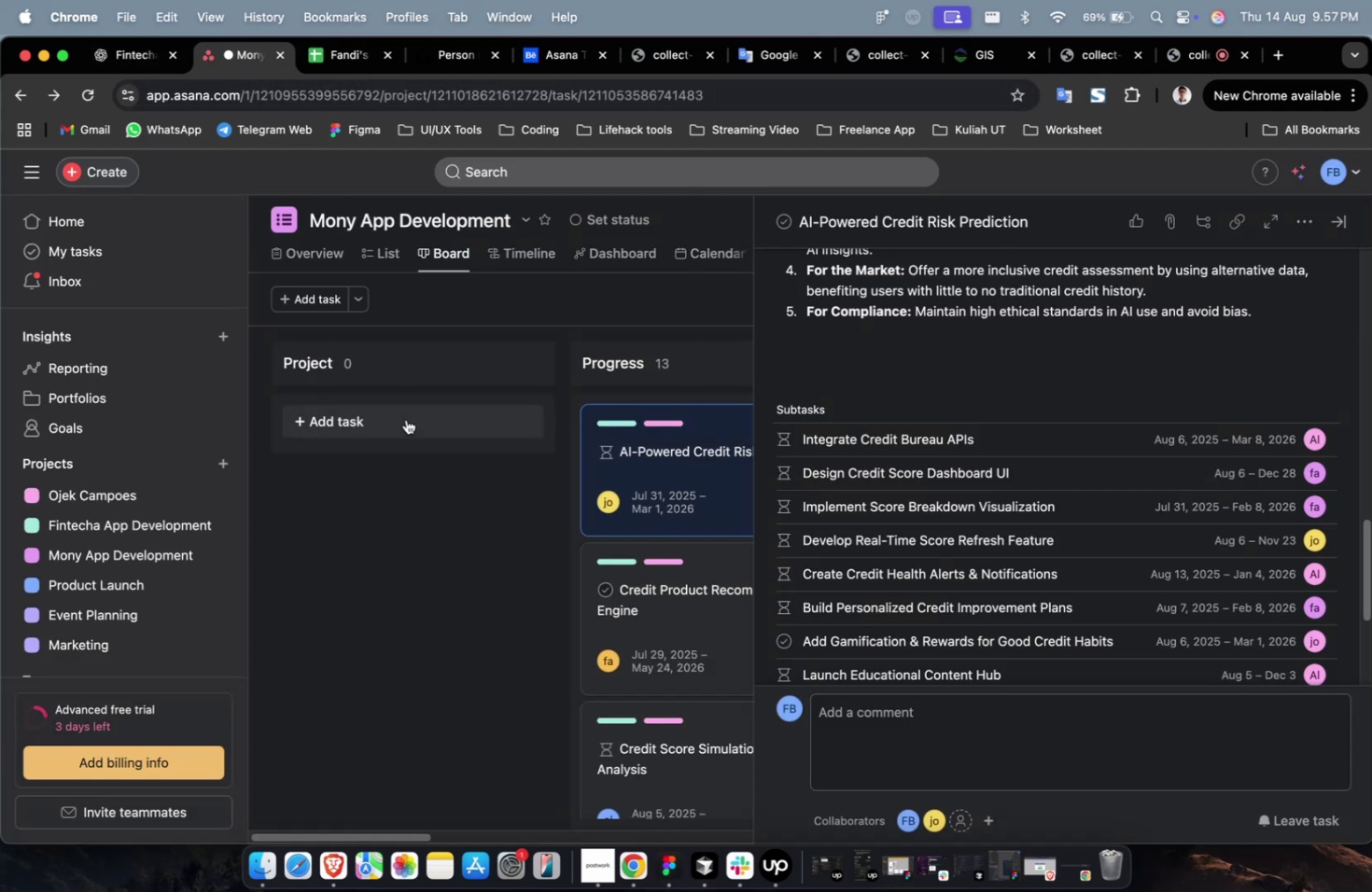 
double_click([405, 419])
 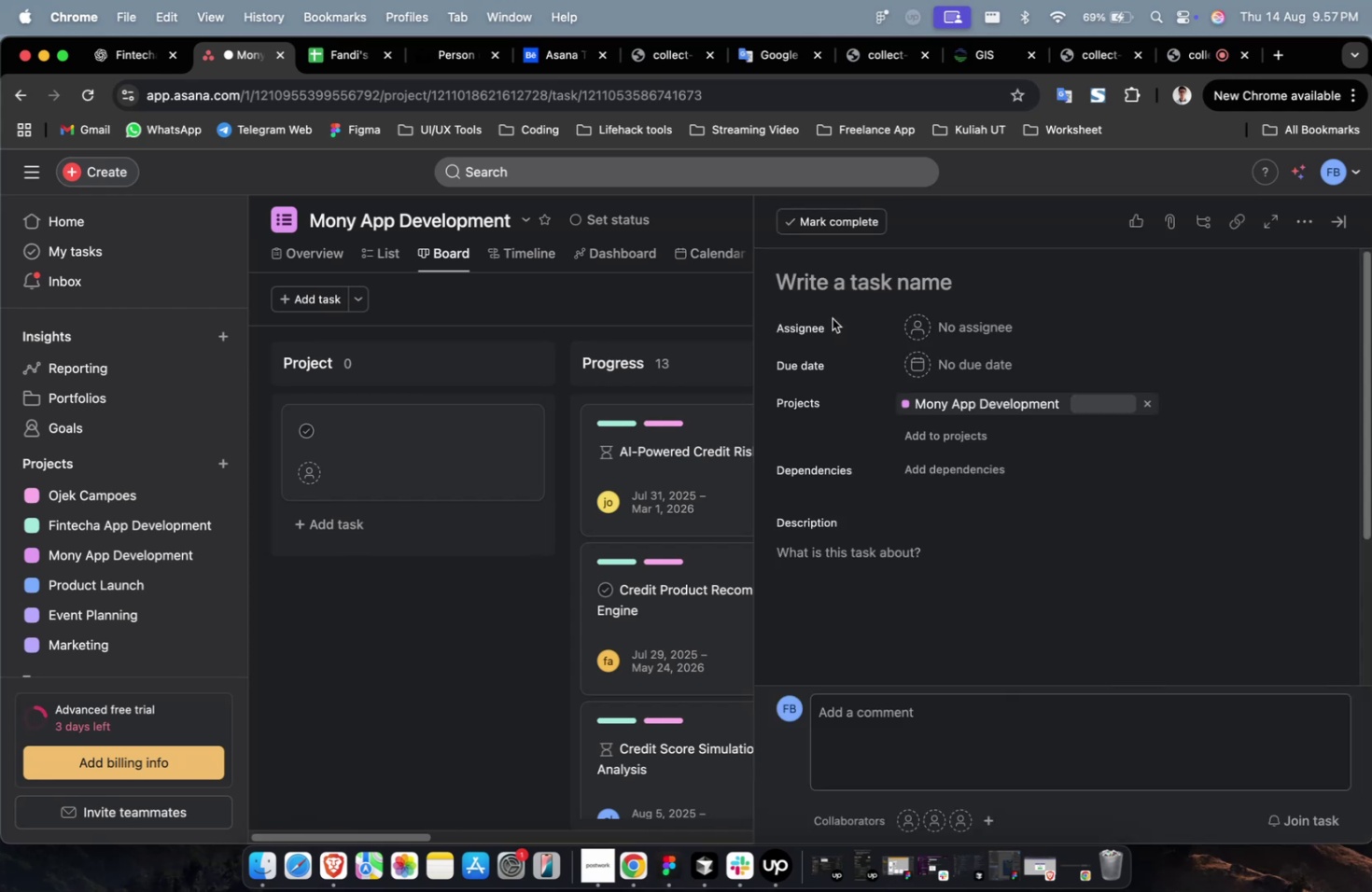 
key(Meta+CommandLeft)
 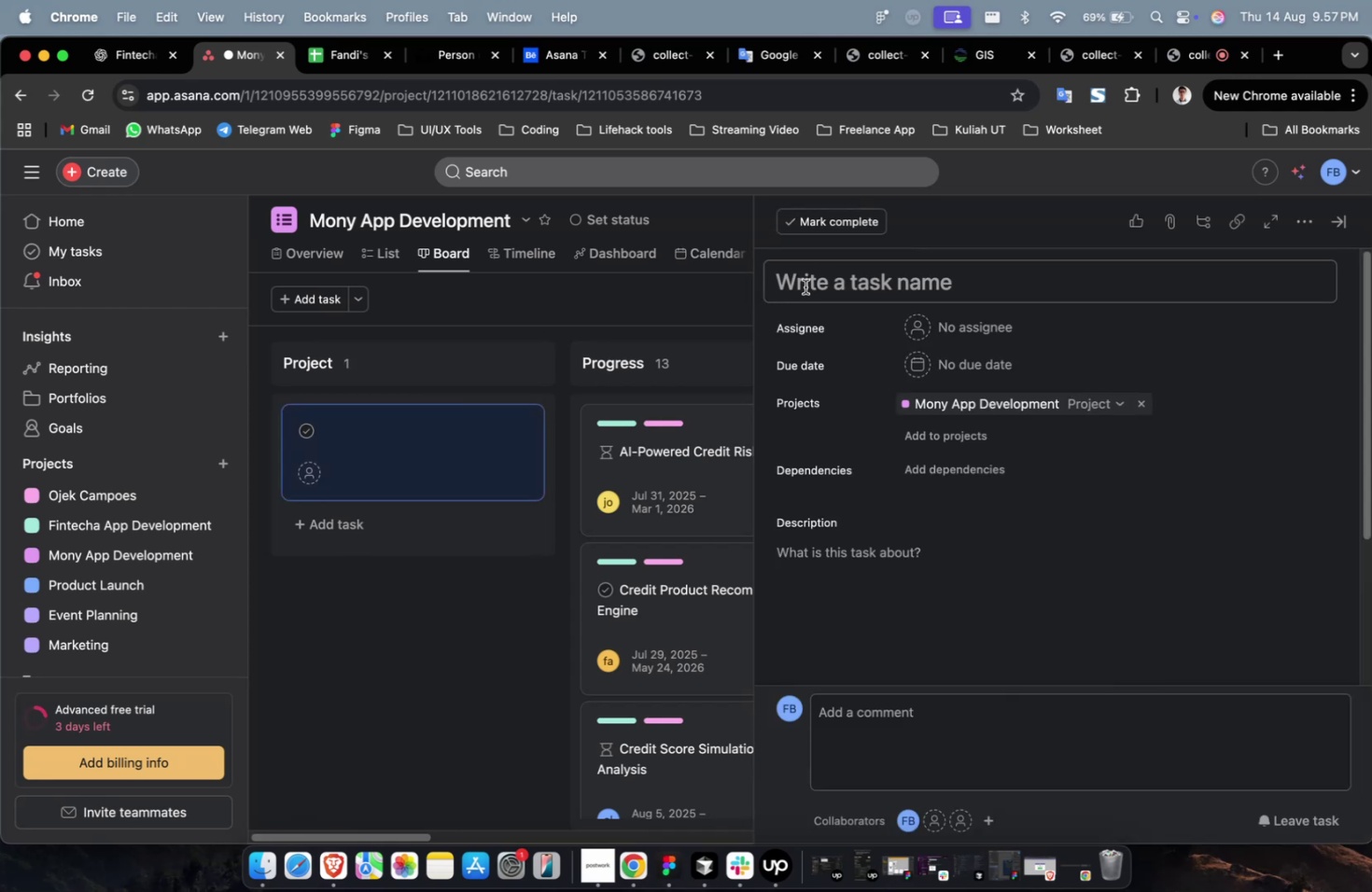 
key(Escape)
 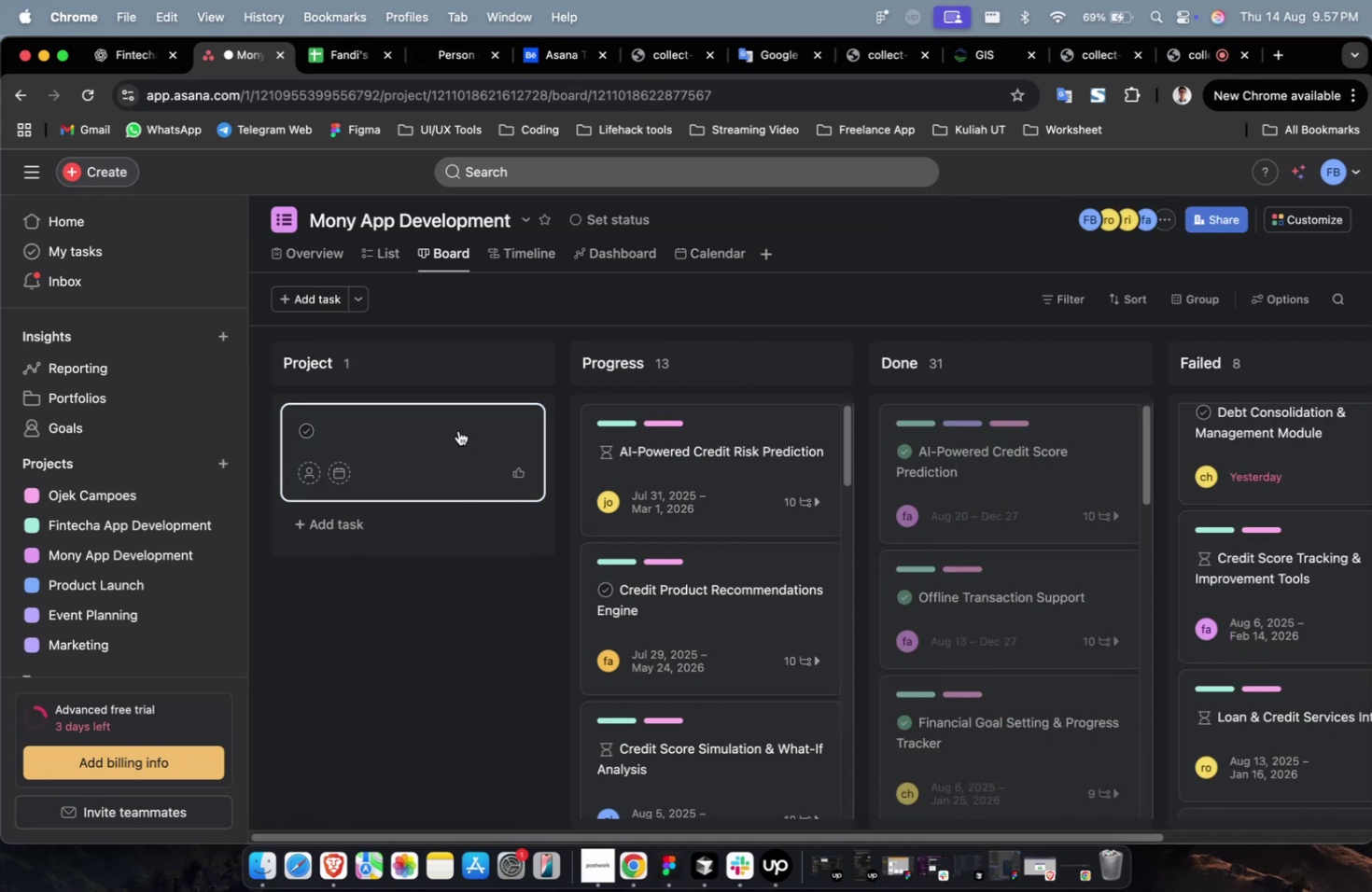 
left_click([453, 429])
 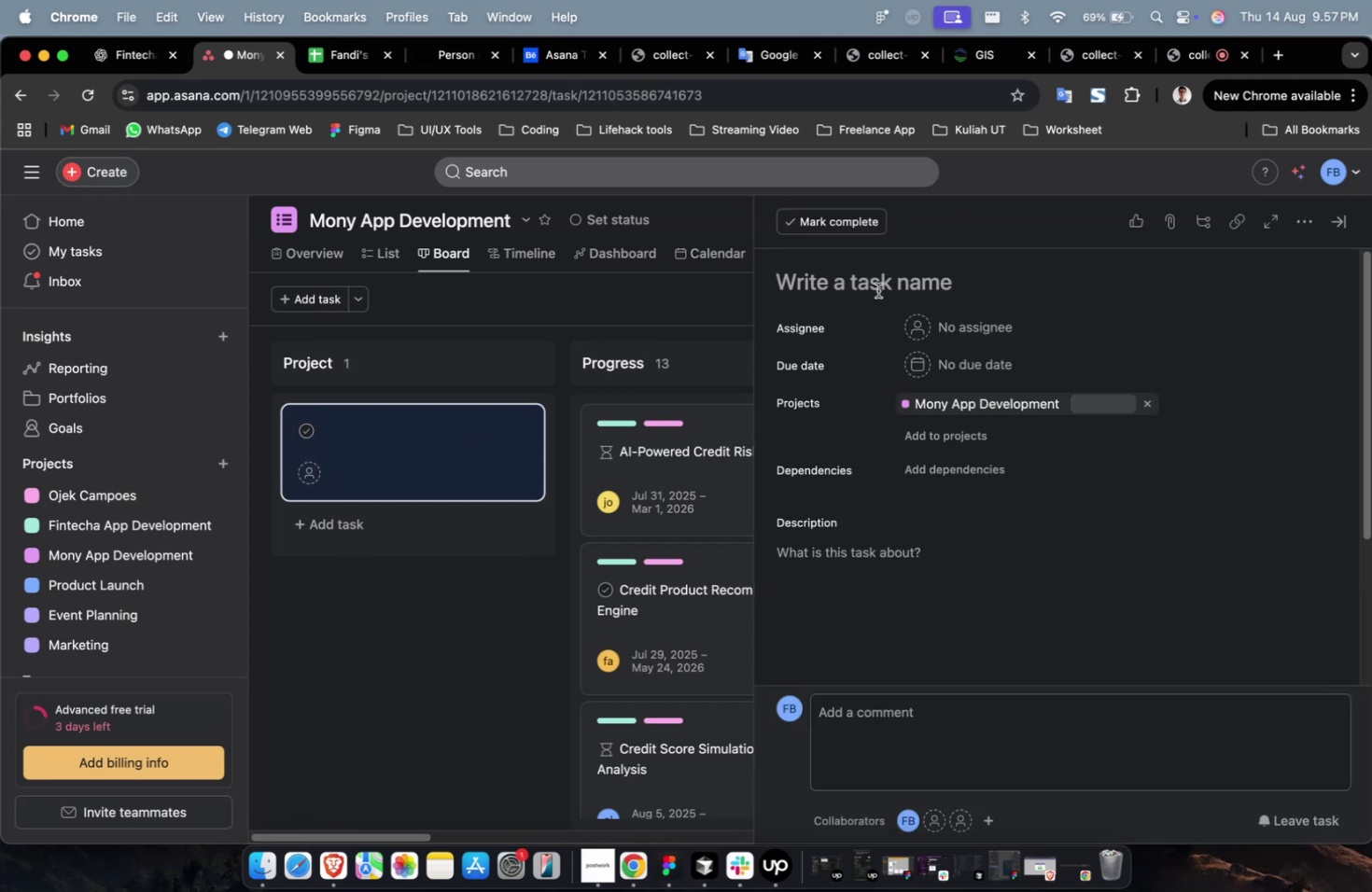 
key(Meta+CommandLeft)
 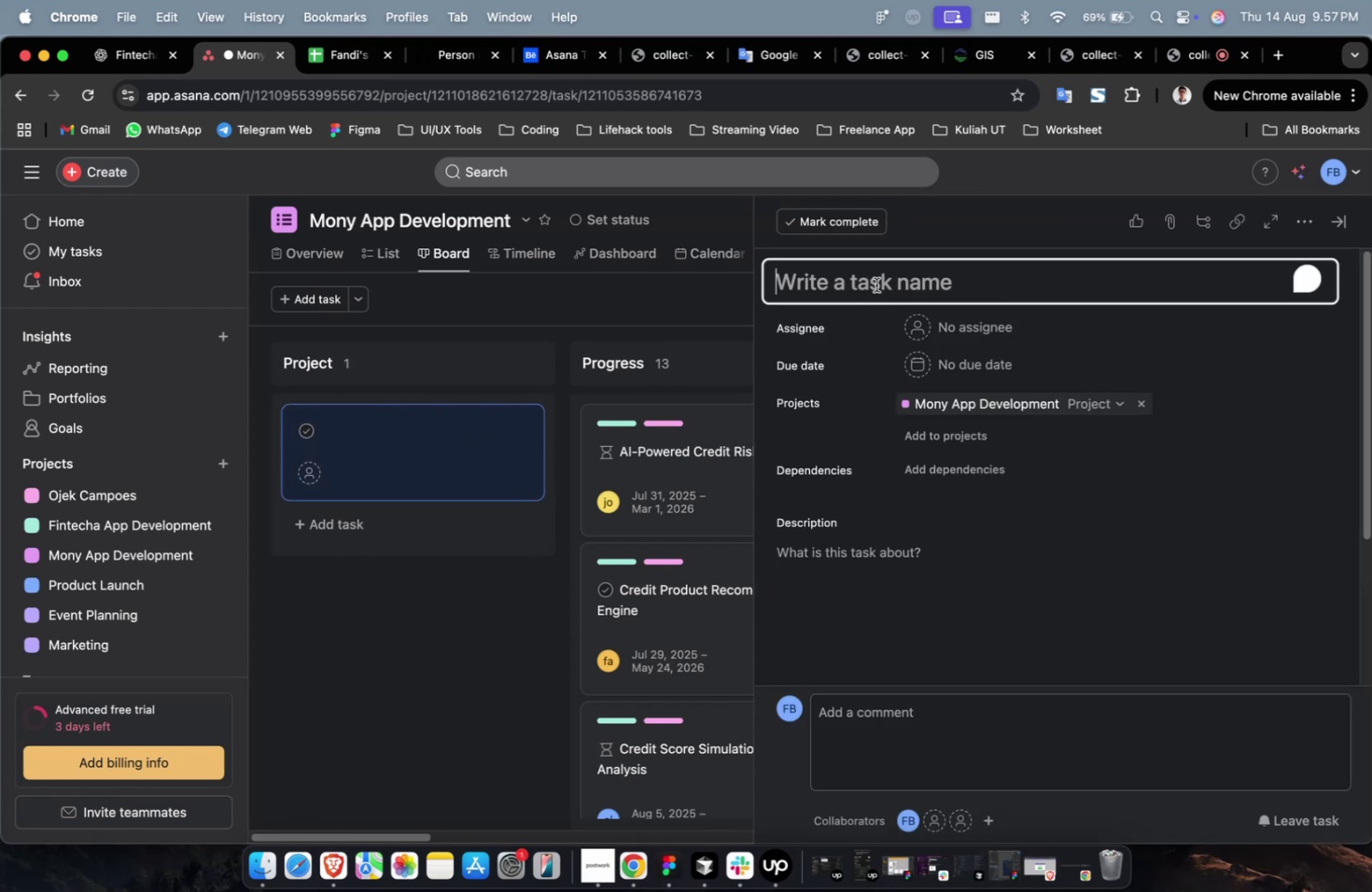 
key(Meta+V)
 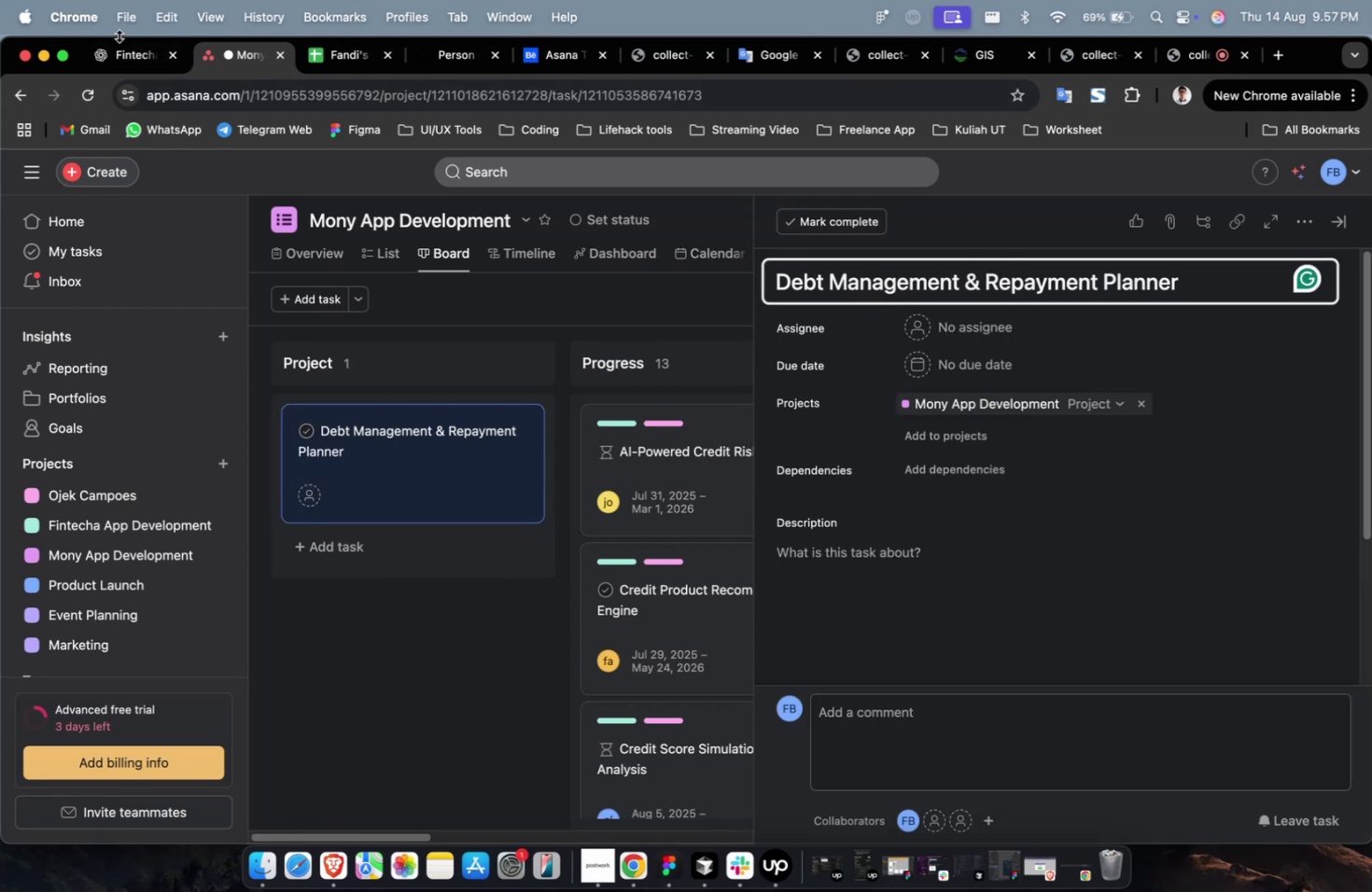 
left_click([122, 48])
 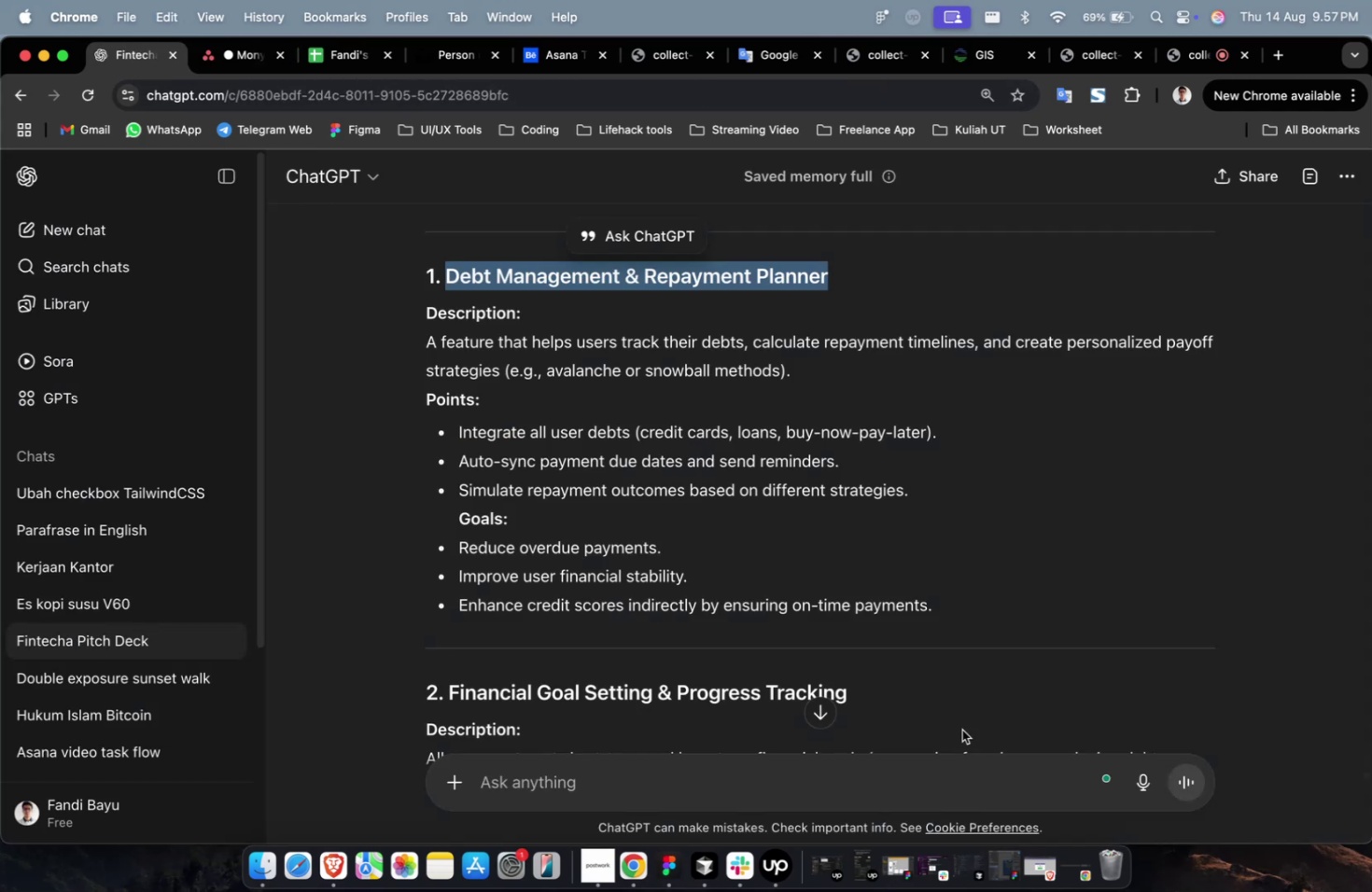 
left_click_drag(start_coordinate=[873, 704], to_coordinate=[452, 699])
 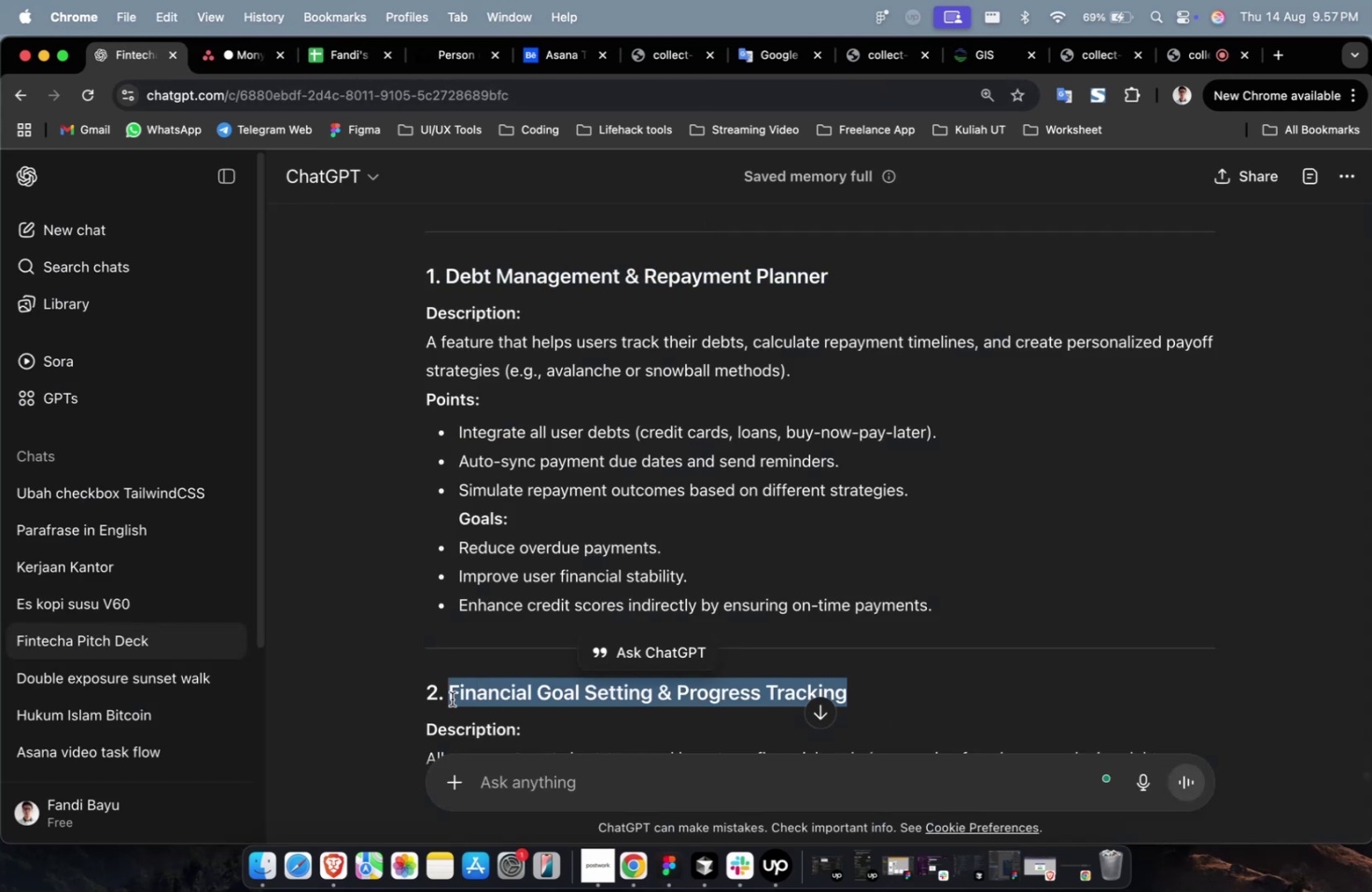 
key(Meta+C)
 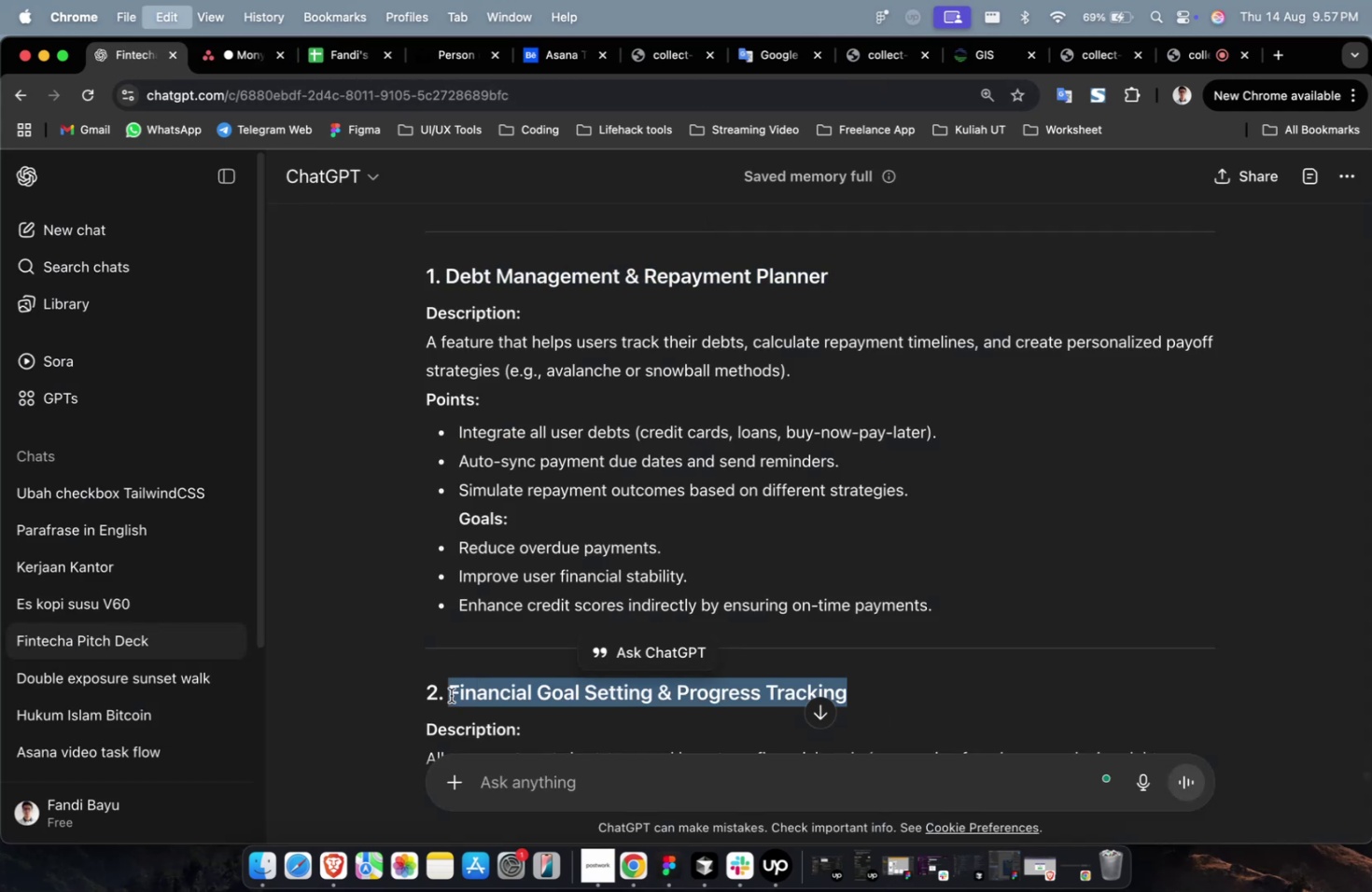 
key(Meta+C)
 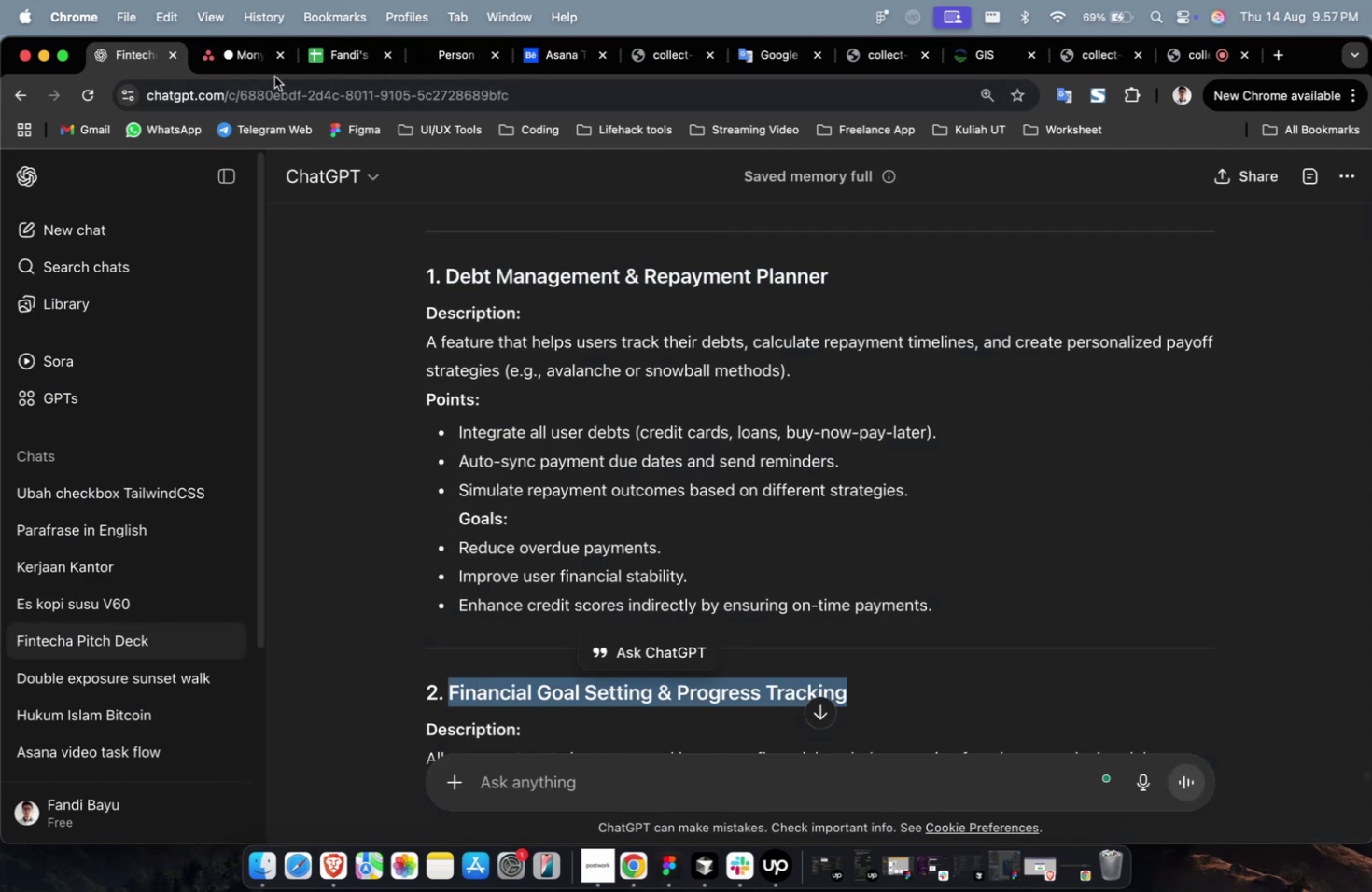 
left_click([264, 65])
 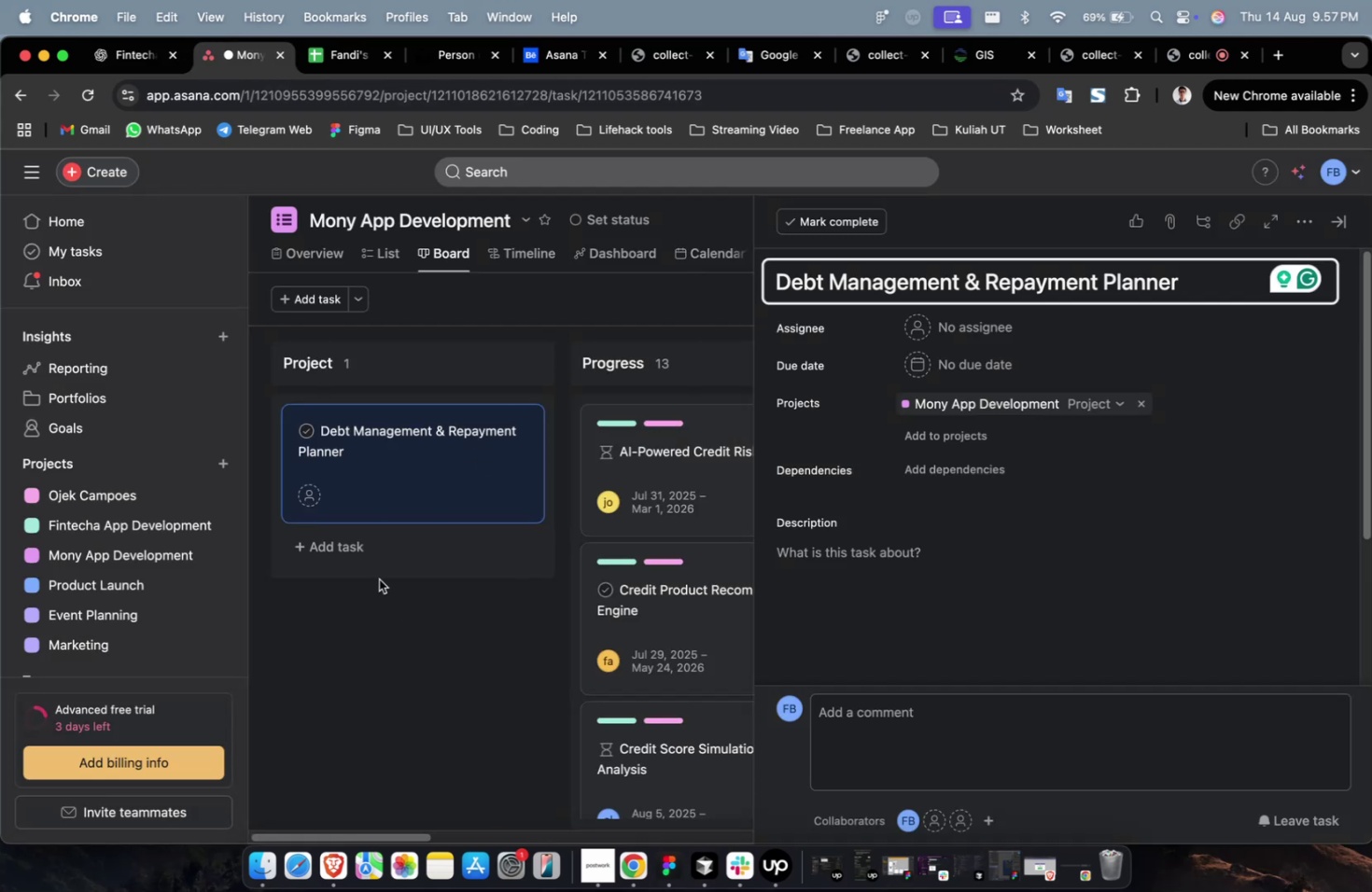 
left_click([382, 557])
 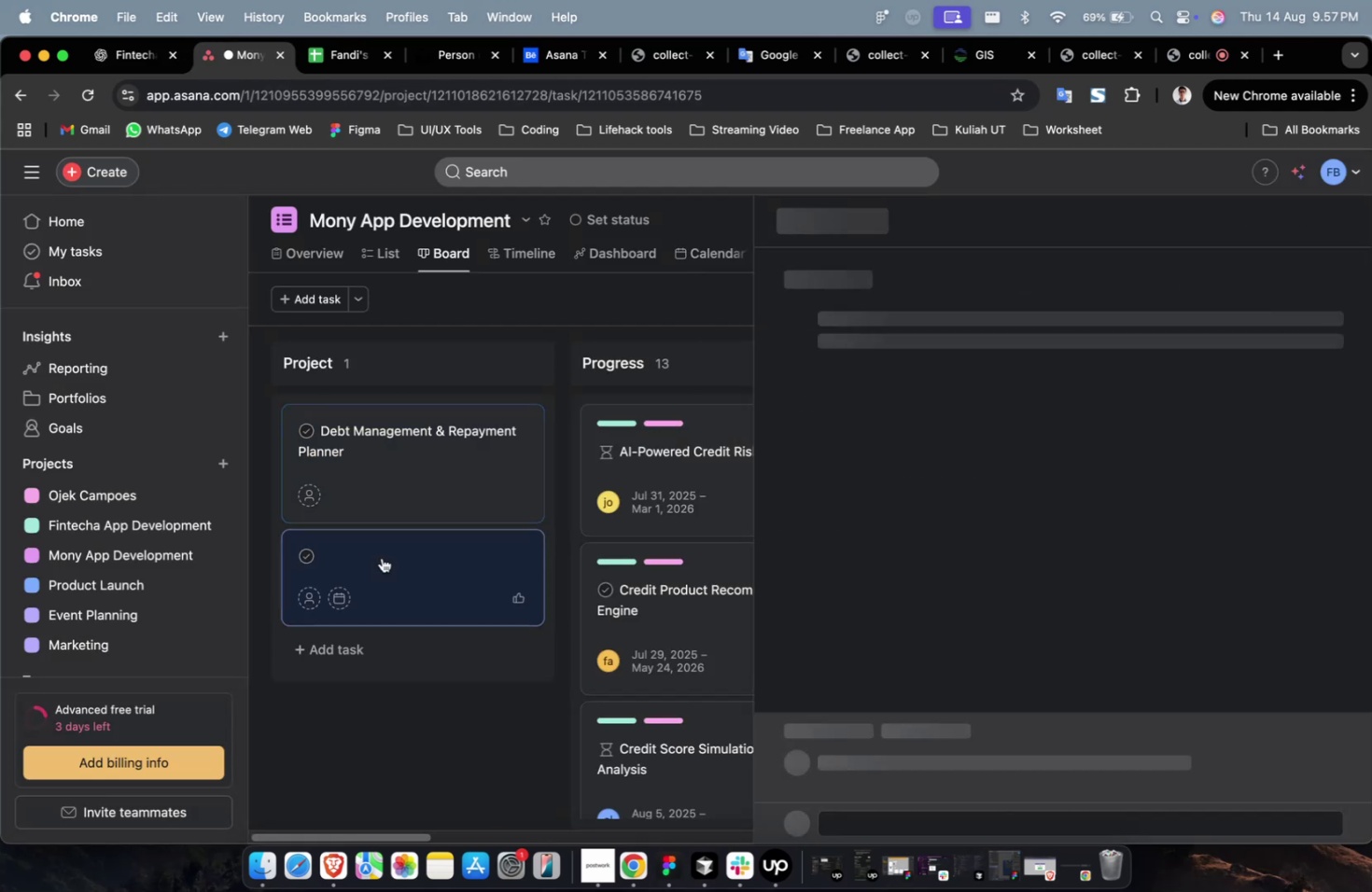 
hold_key(key=CommandLeft, duration=0.65)
 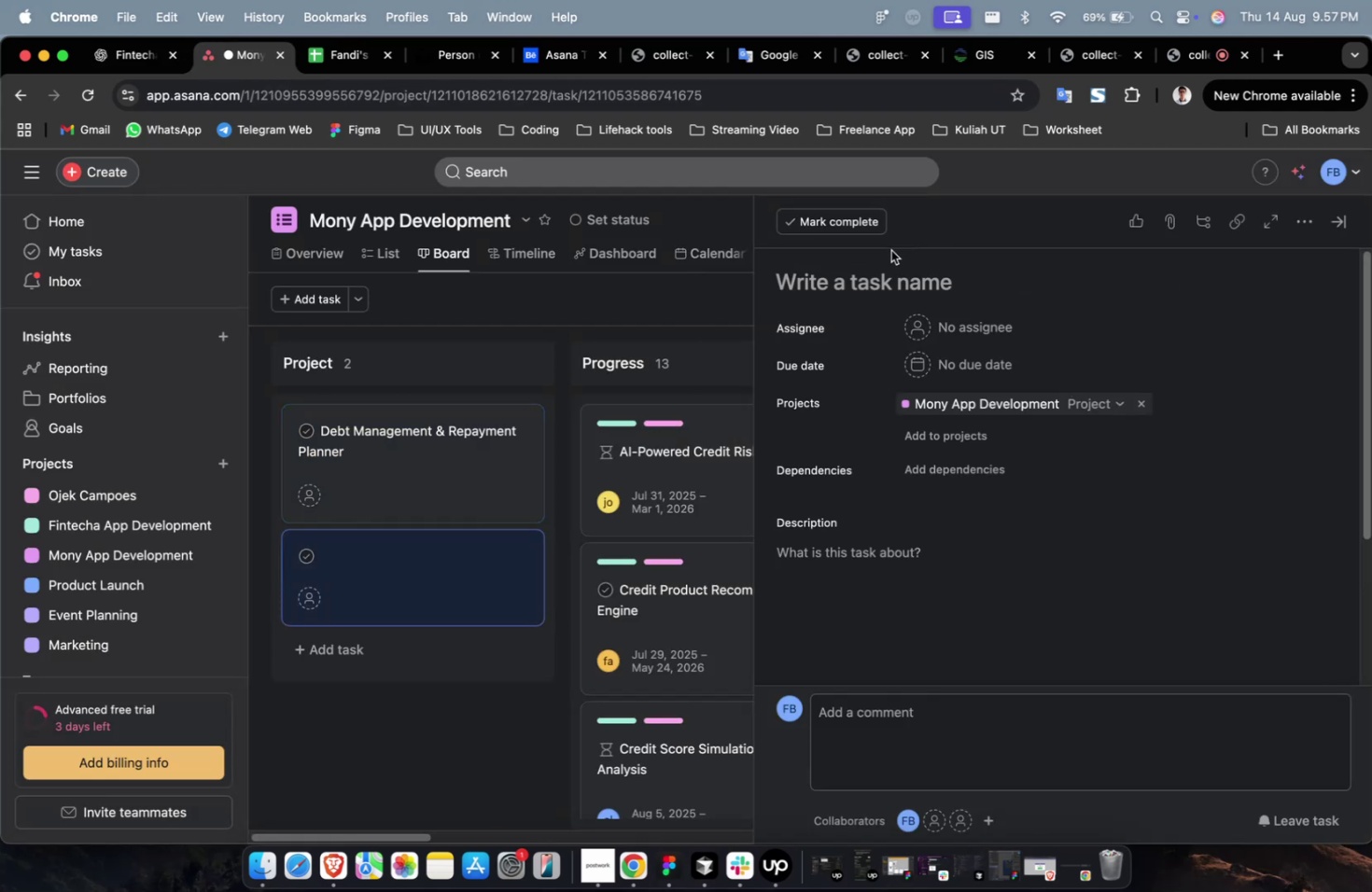 
left_click([888, 277])
 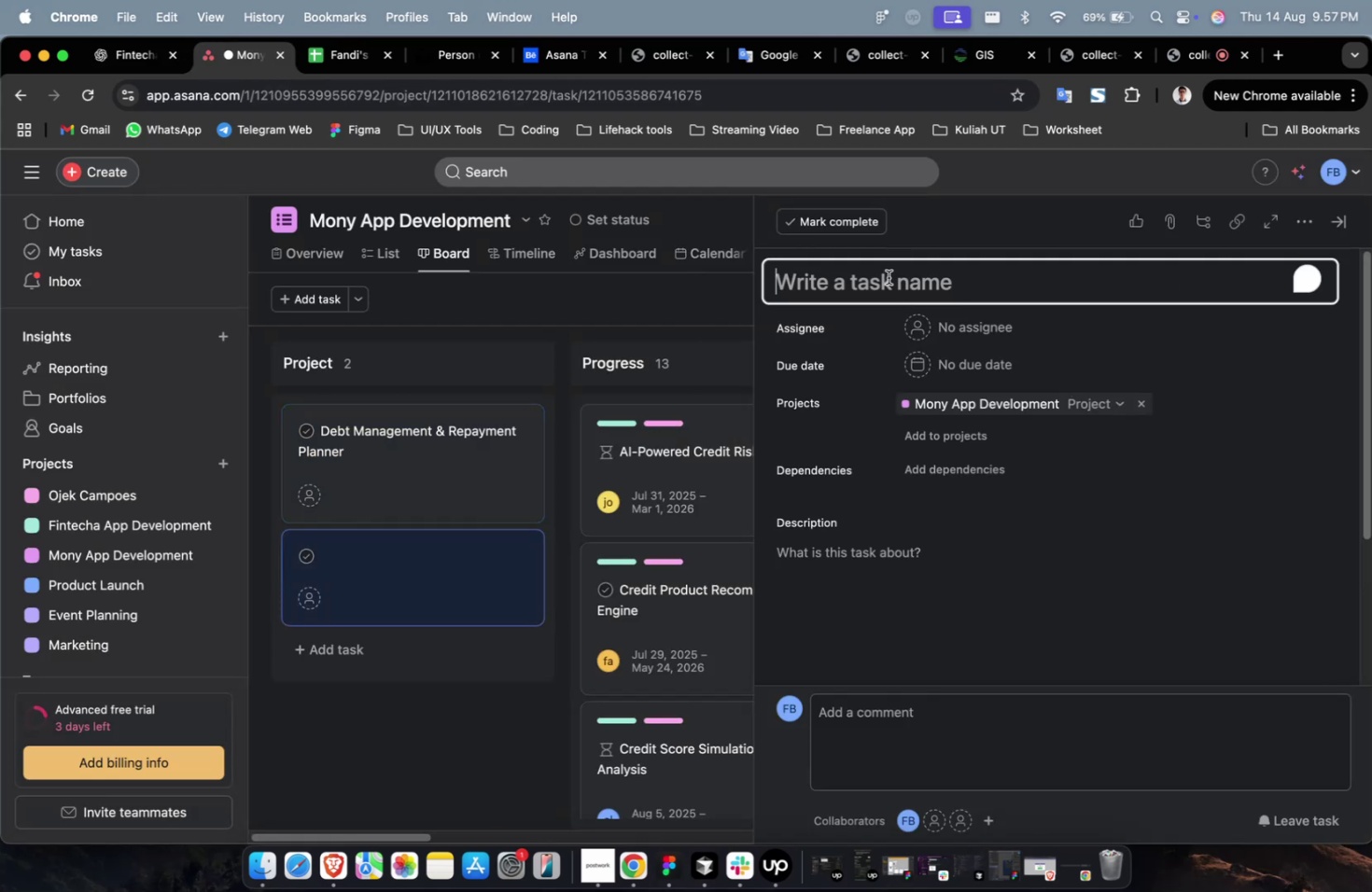 
key(Meta+CommandLeft)
 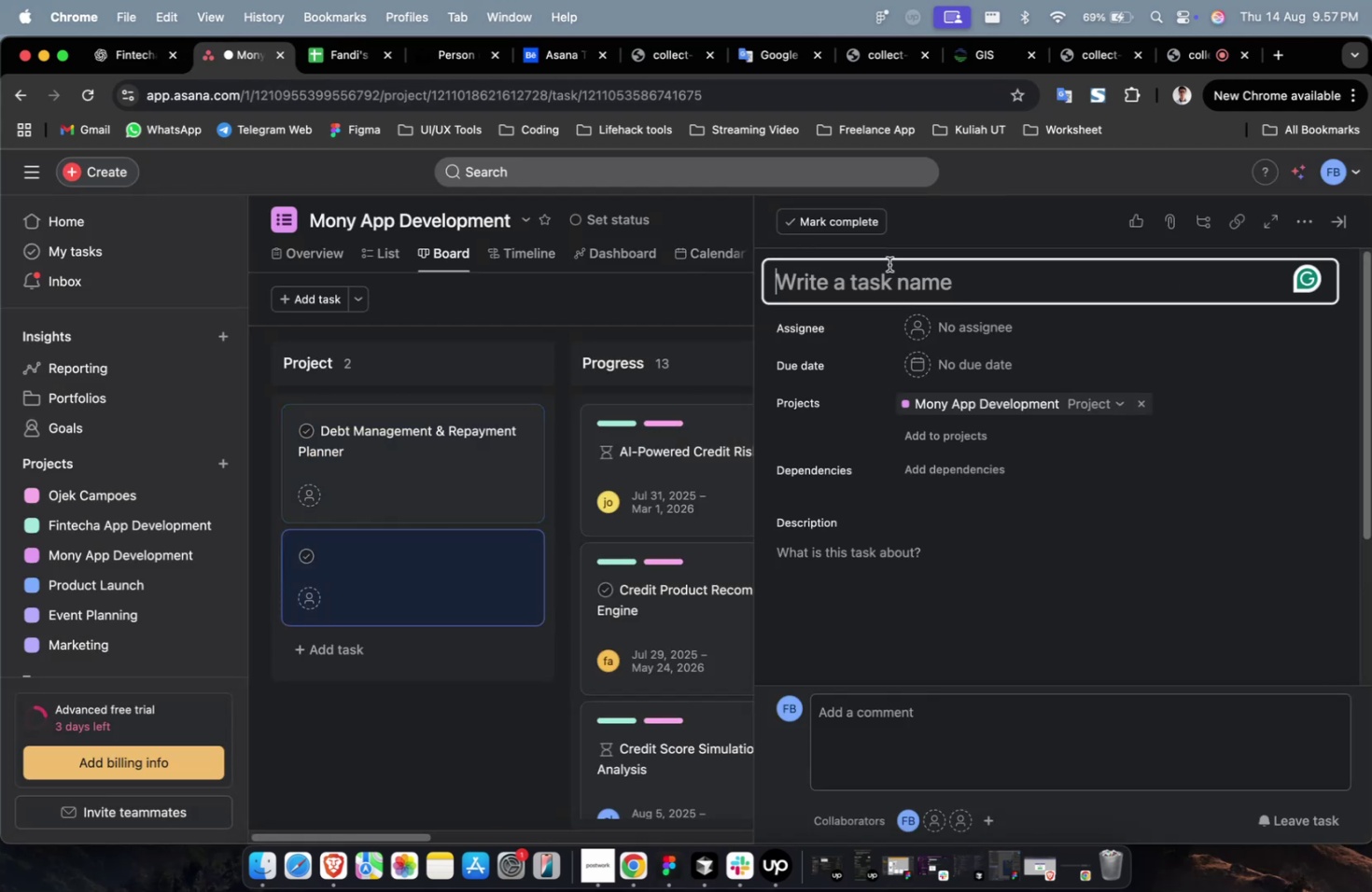 
key(Meta+V)
 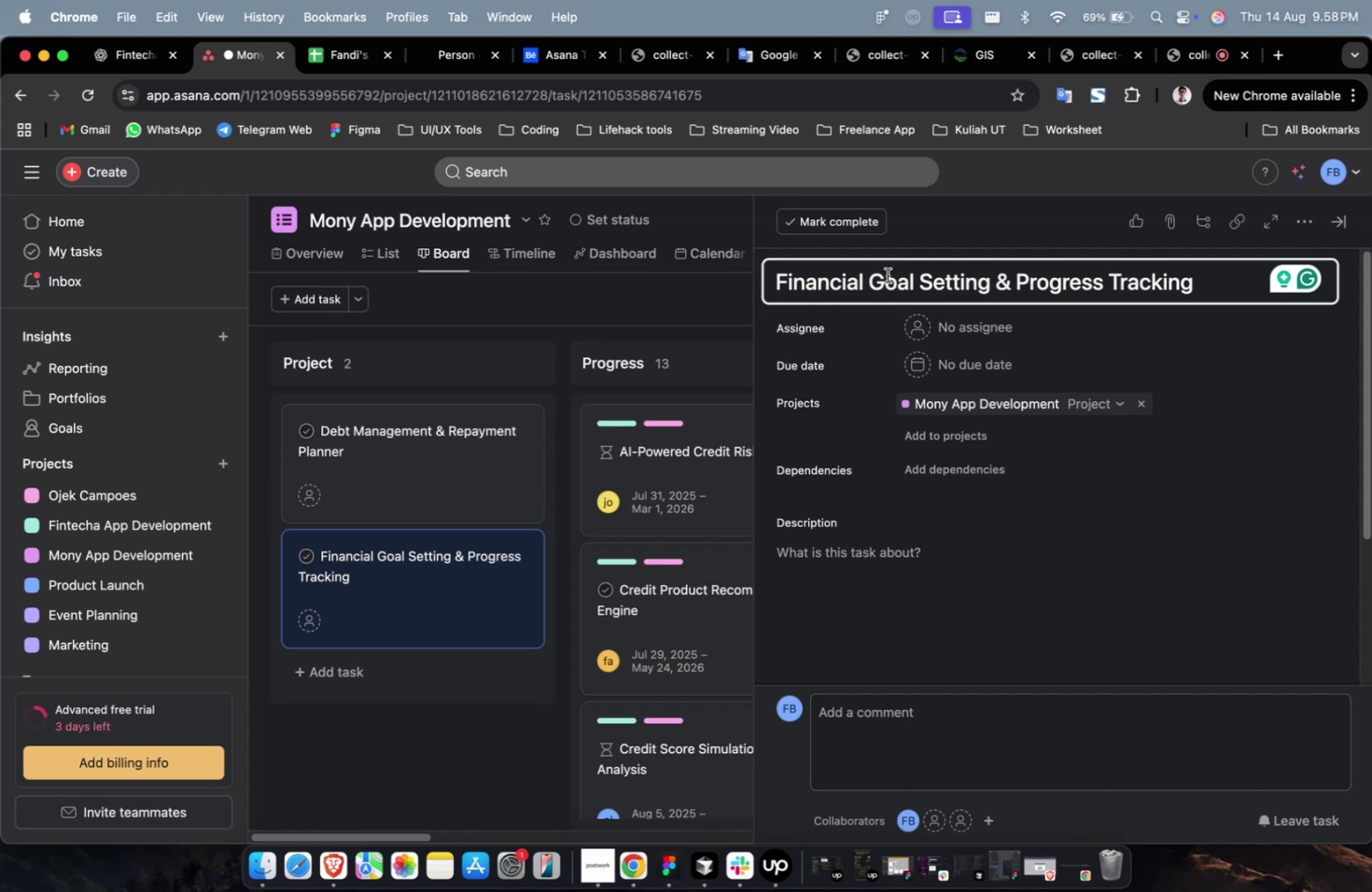 
wait(21.68)
 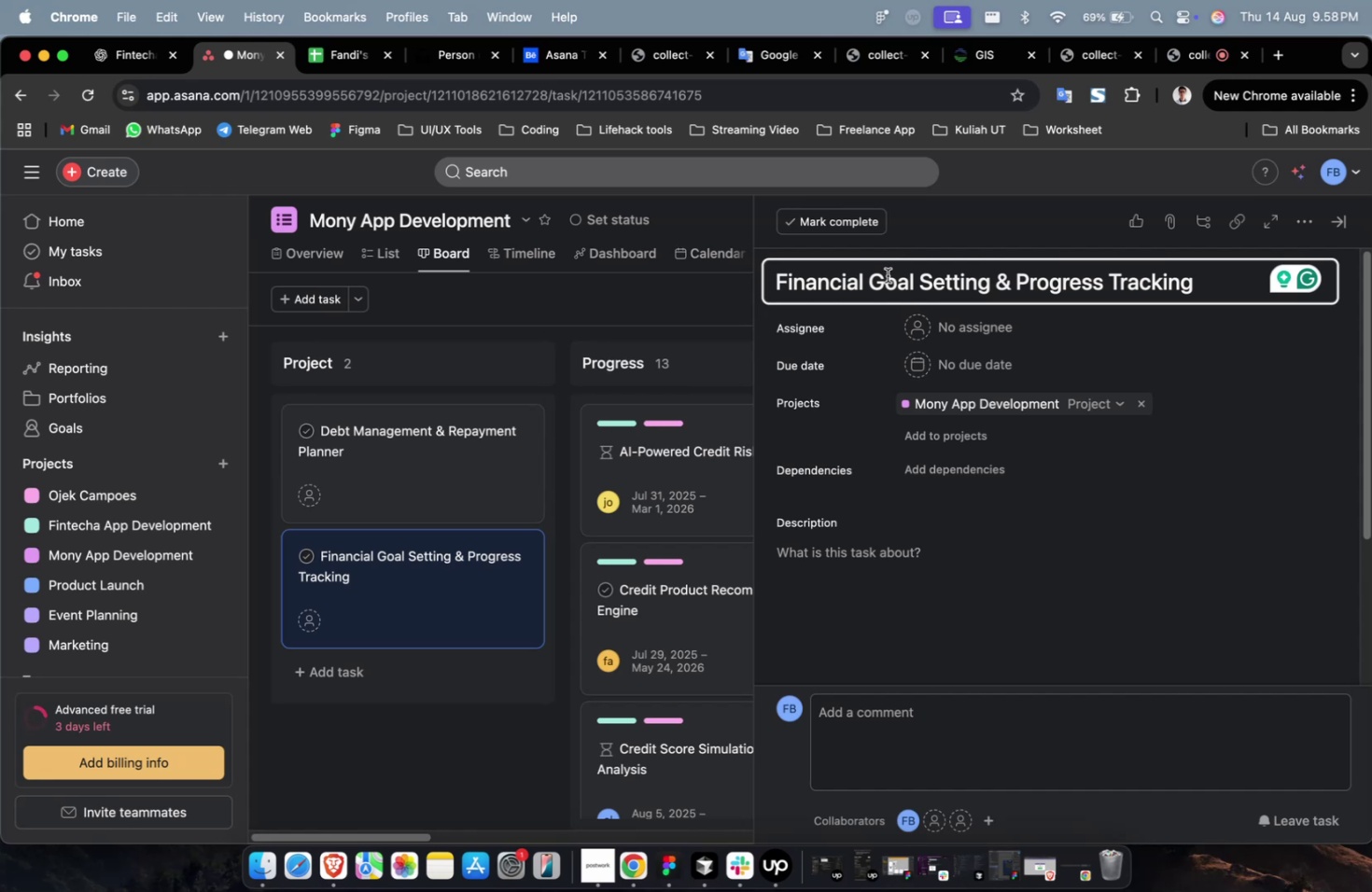 
scroll: coordinate [891, 253], scroll_direction: down, amount: 9.0
 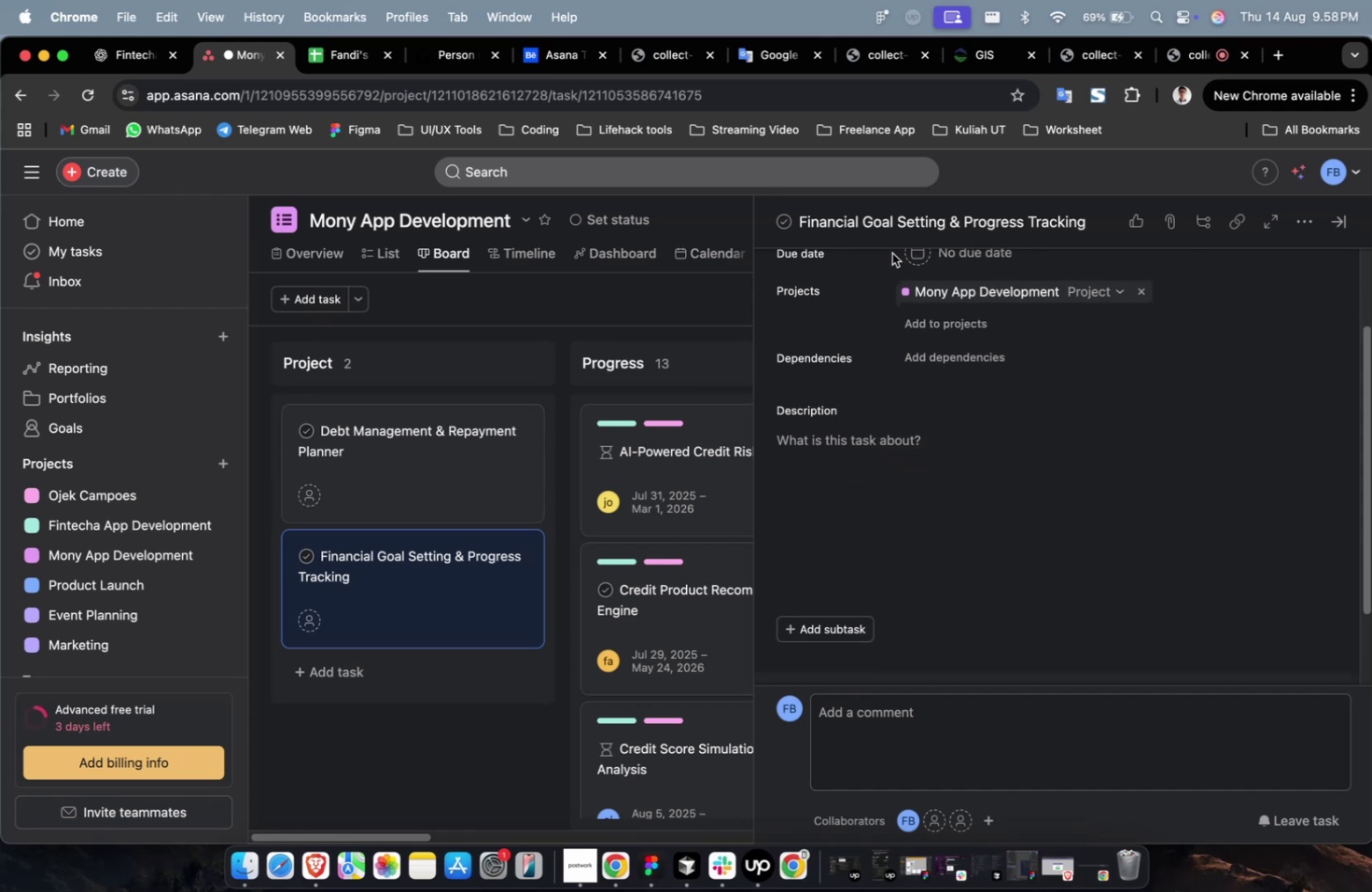 
wait(7.85)
 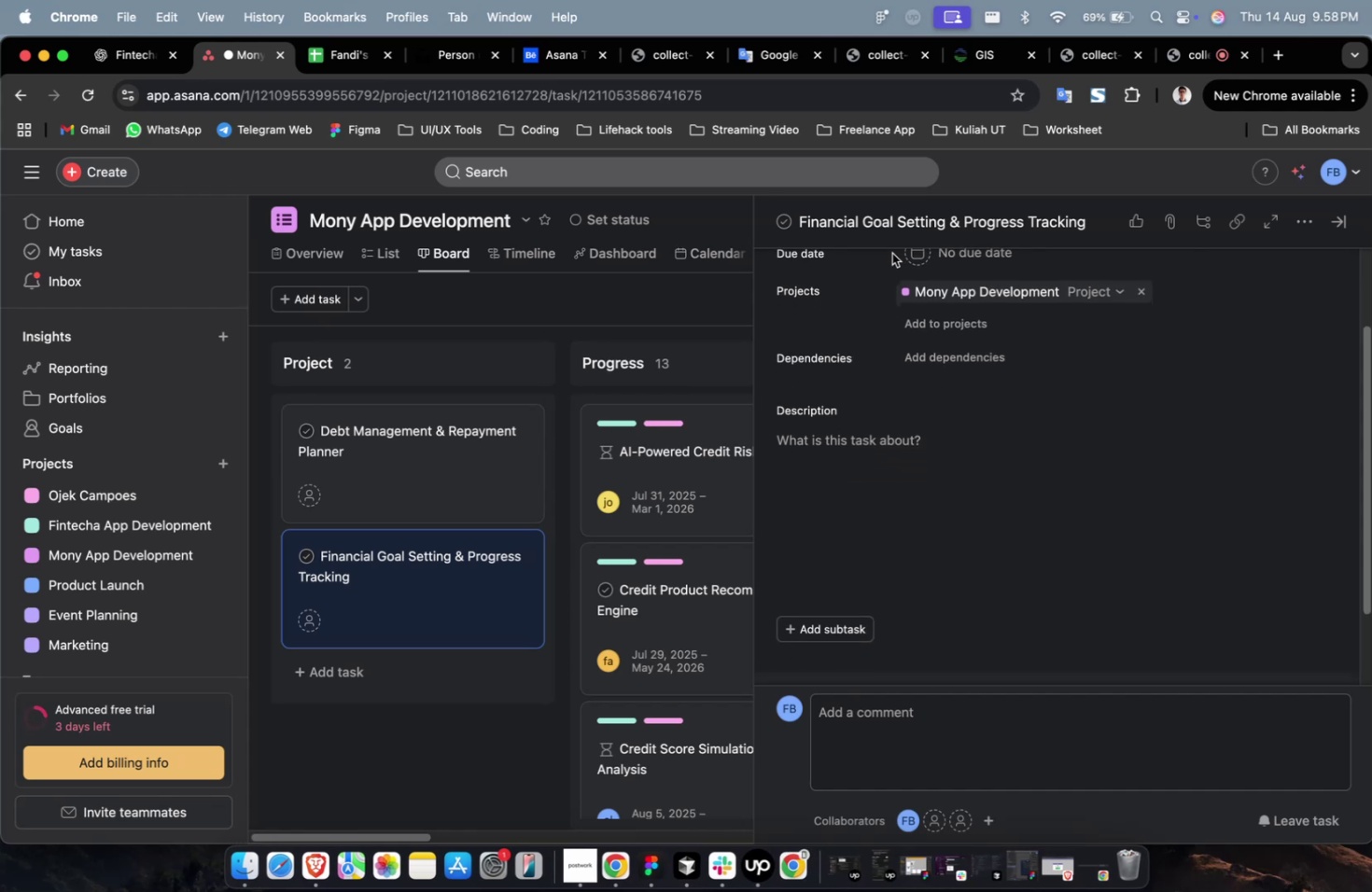 
scroll: coordinate [889, 255], scroll_direction: down, amount: 3.0
 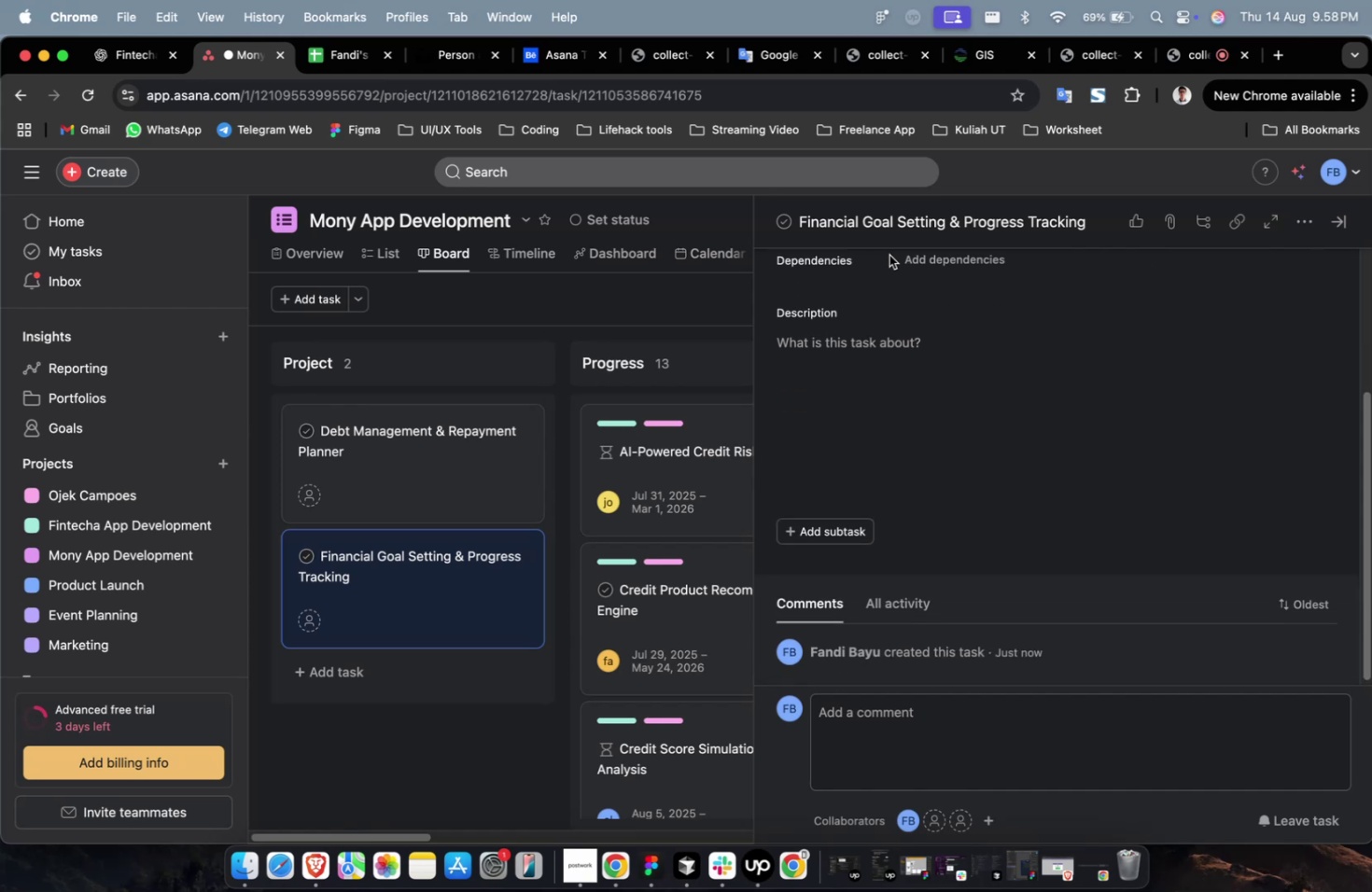 
scroll: coordinate [889, 255], scroll_direction: up, amount: 4.0
 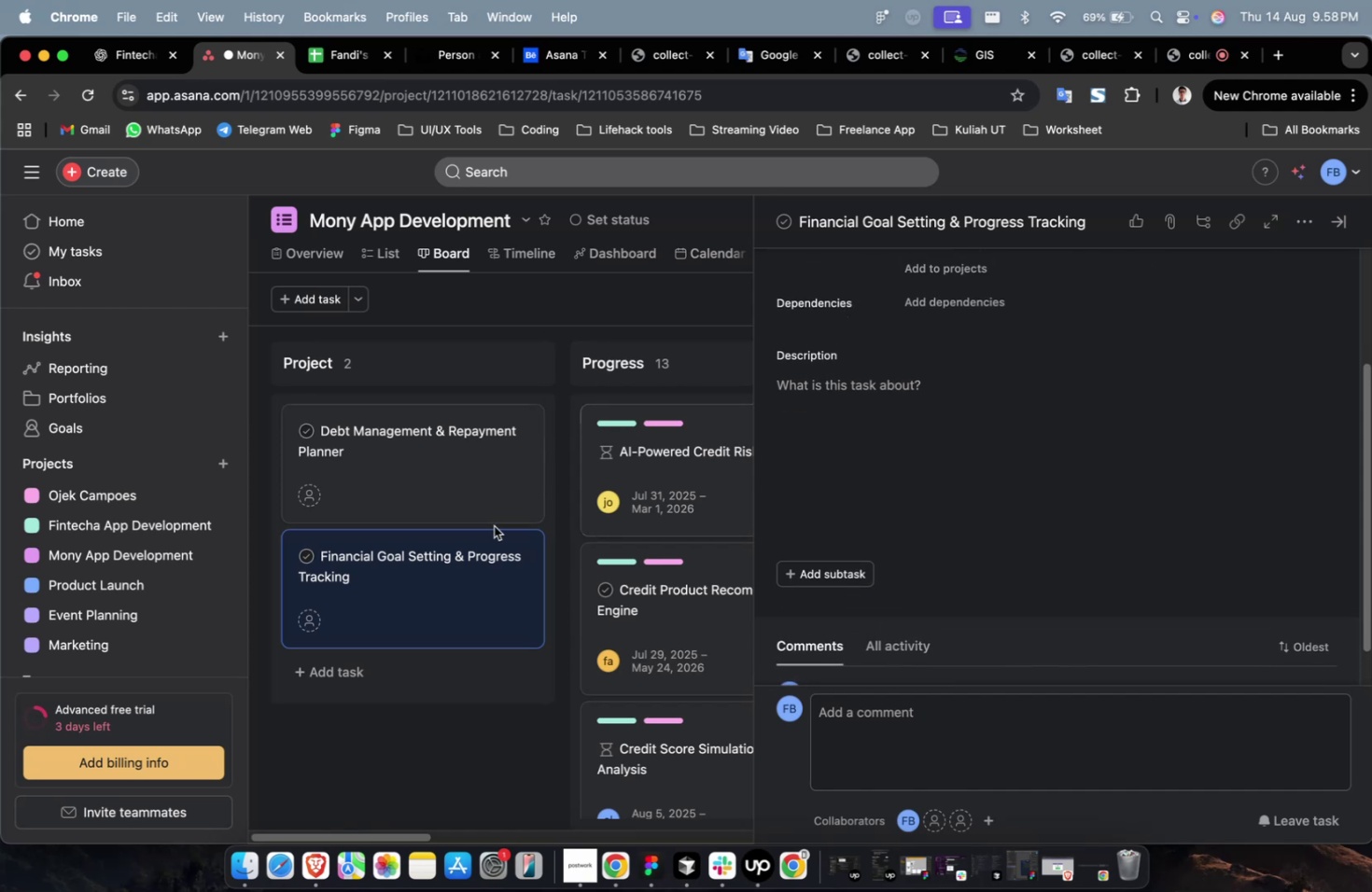 
left_click([455, 663])
 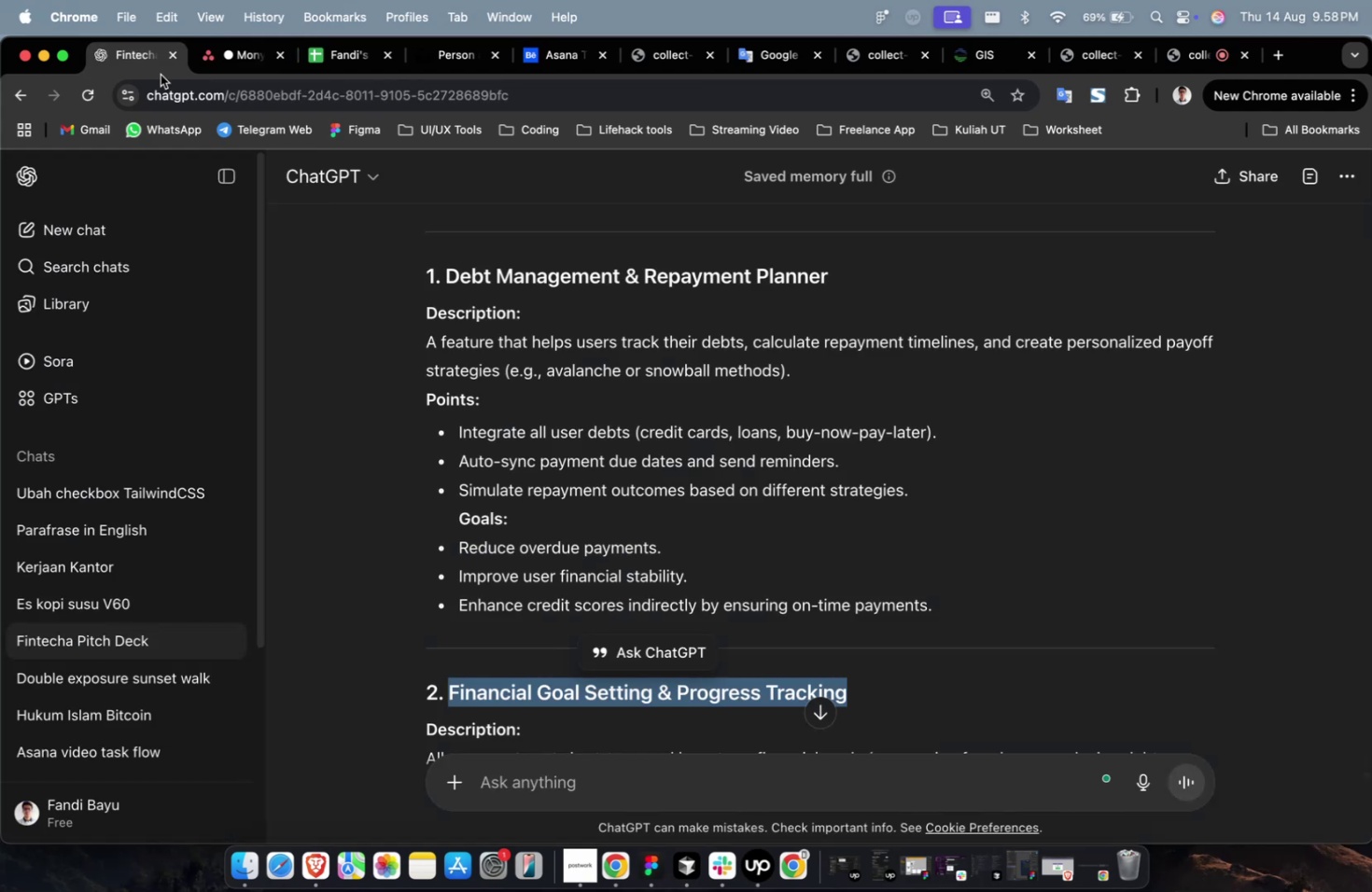 
scroll: coordinate [742, 478], scroll_direction: down, amount: 4.0
 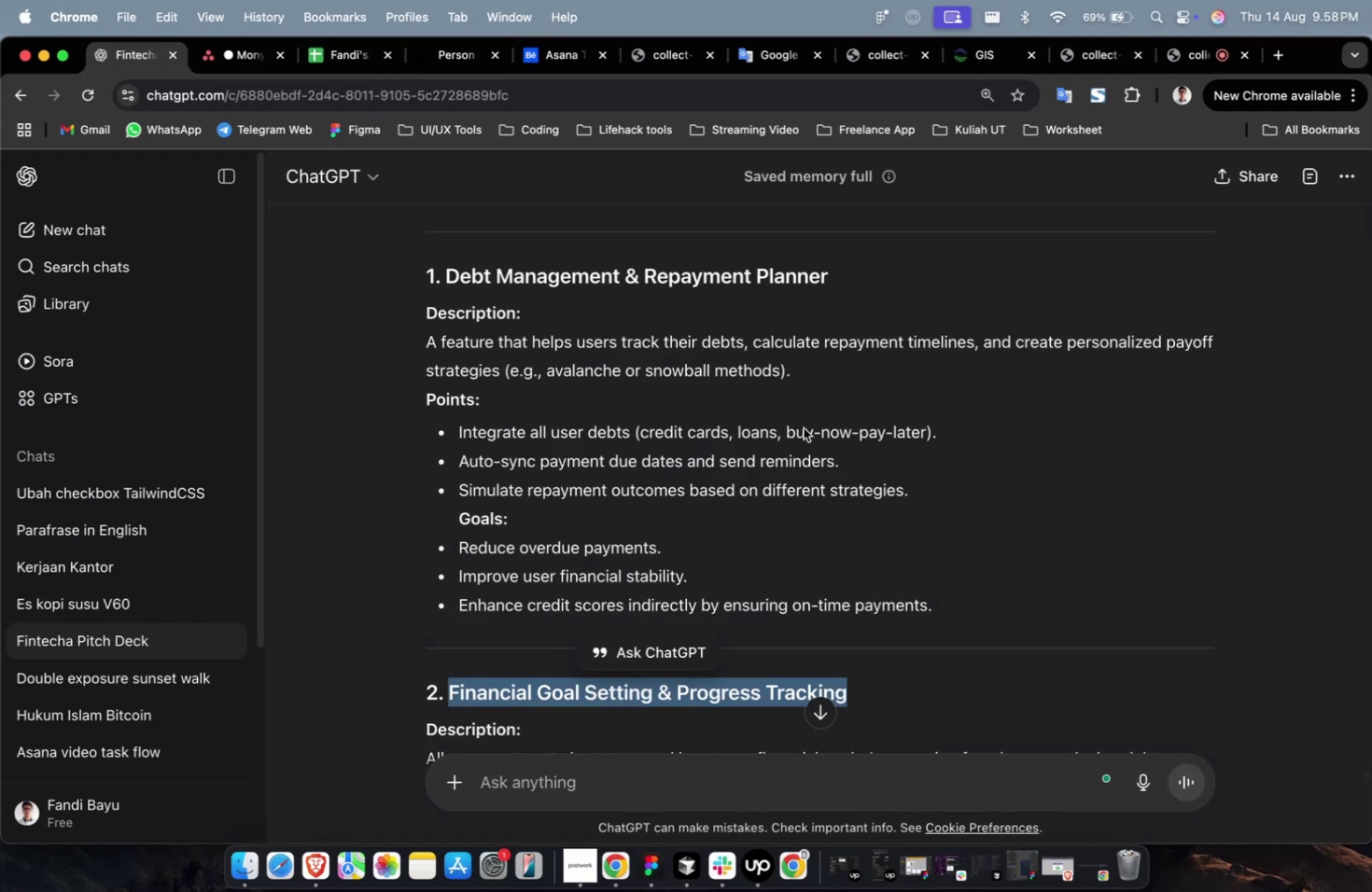 
left_click([803, 426])
 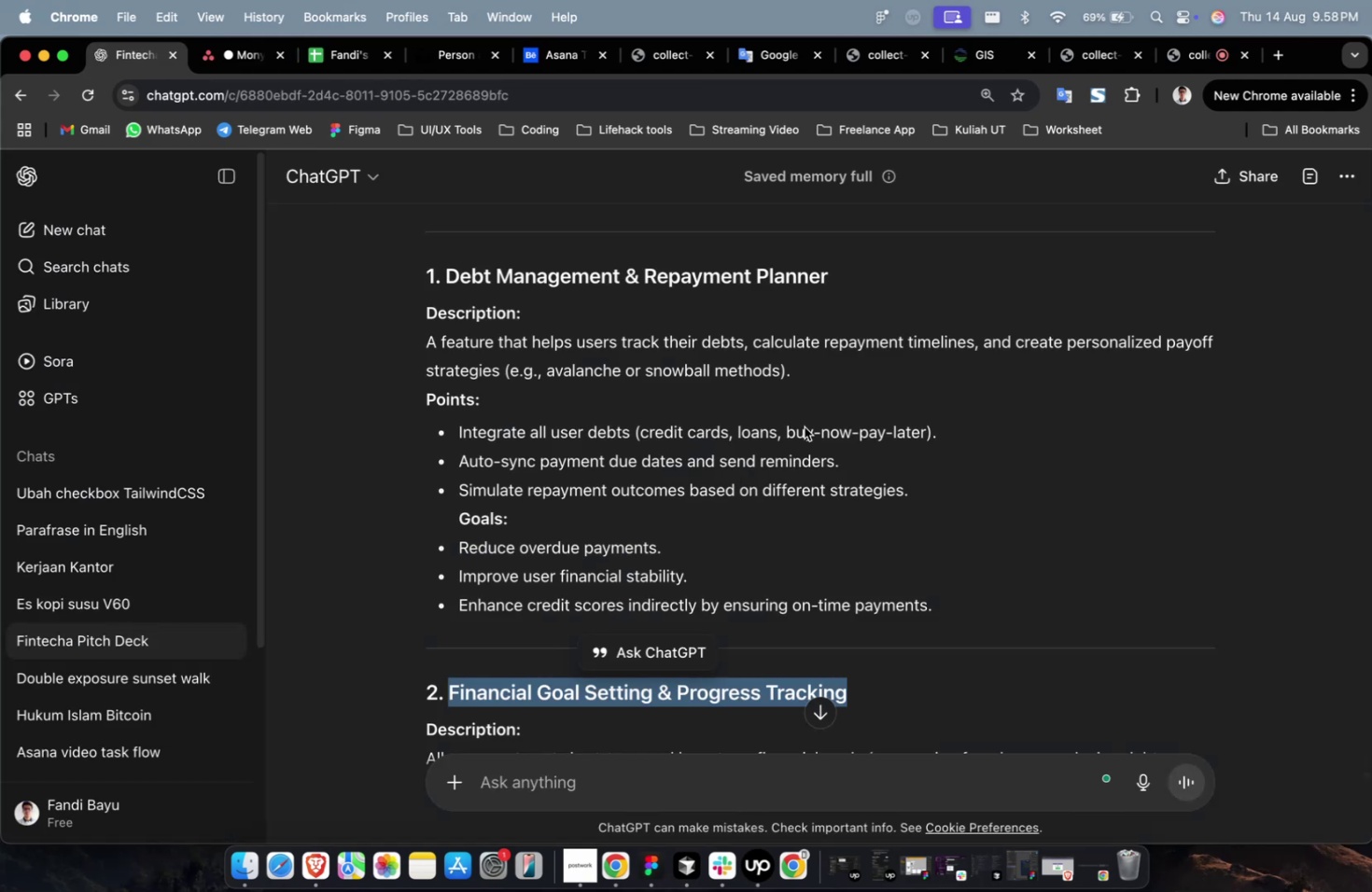 
scroll: coordinate [791, 425], scroll_direction: down, amount: 15.0
 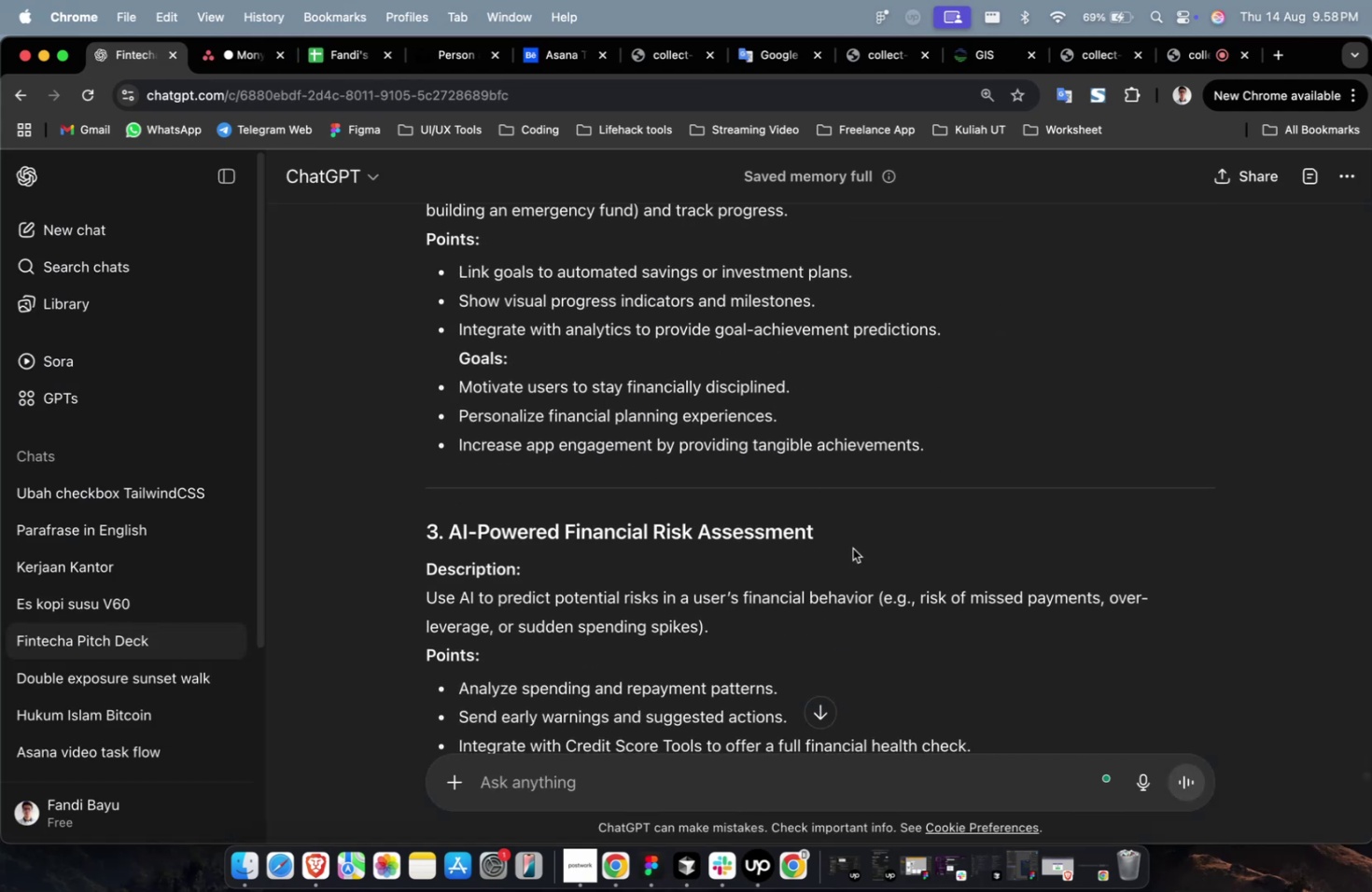 
left_click_drag(start_coordinate=[846, 540], to_coordinate=[451, 537])
 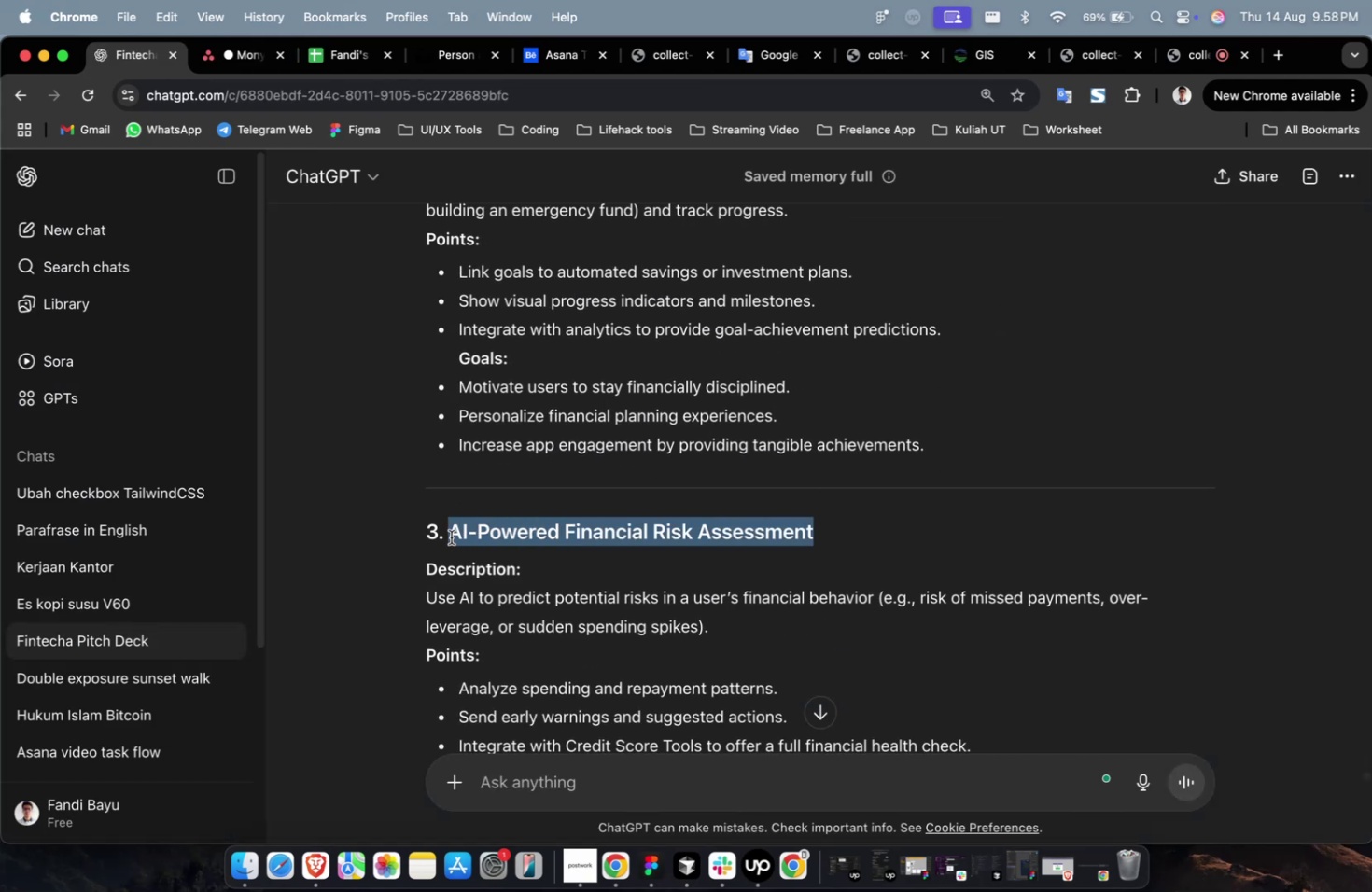 
key(Meta+C)
 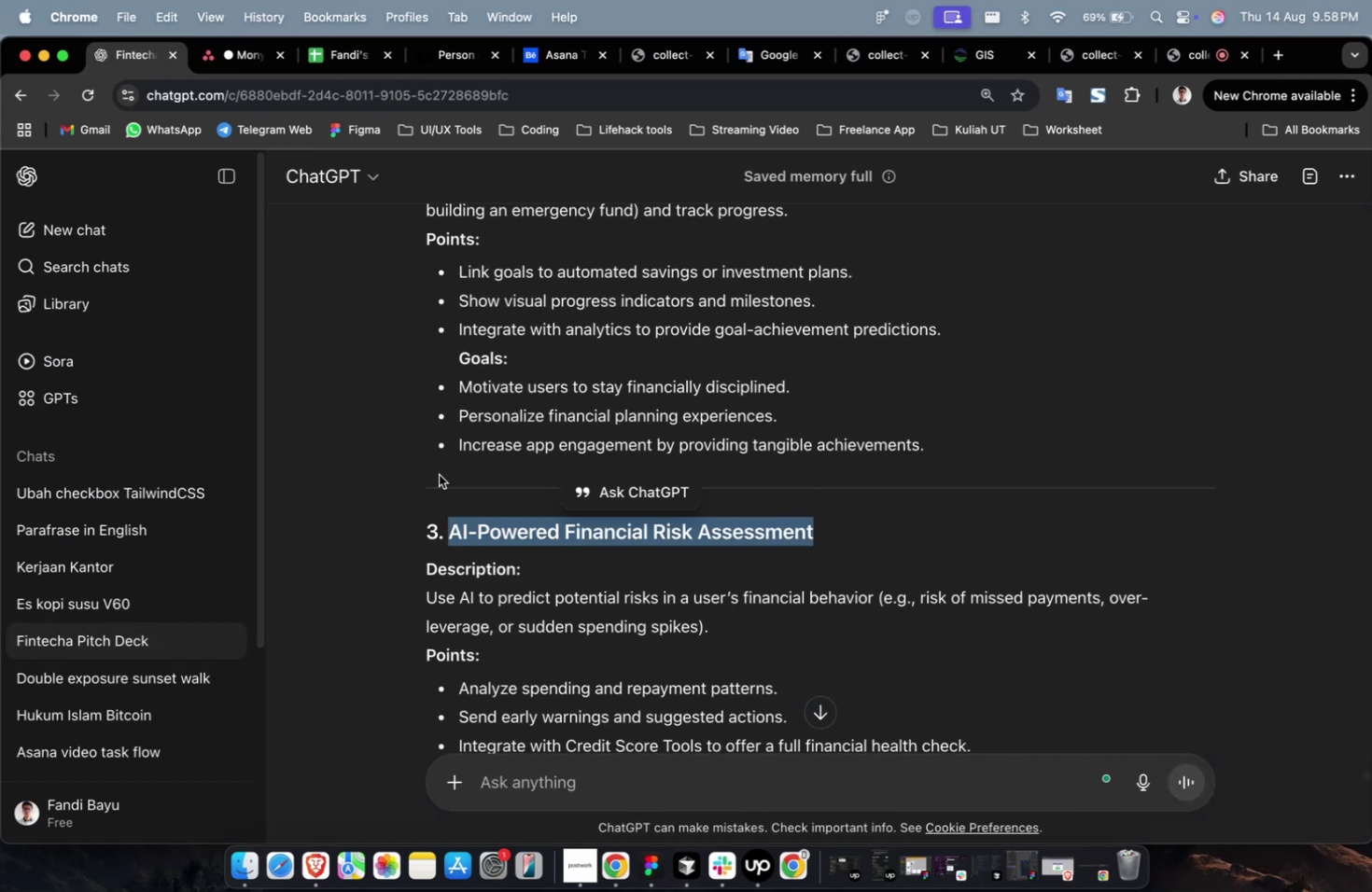 
key(Meta+C)
 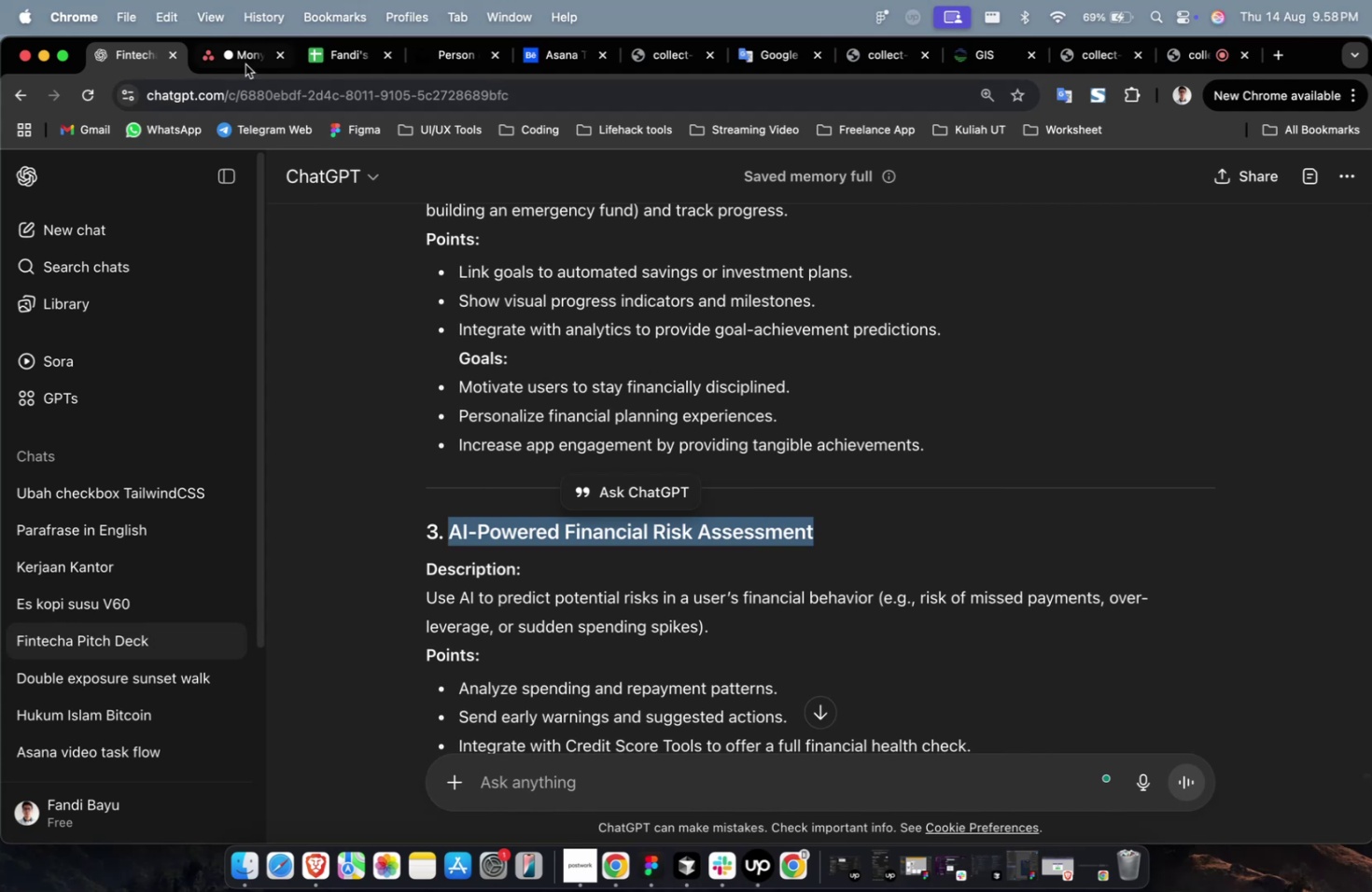 
left_click([245, 63])
 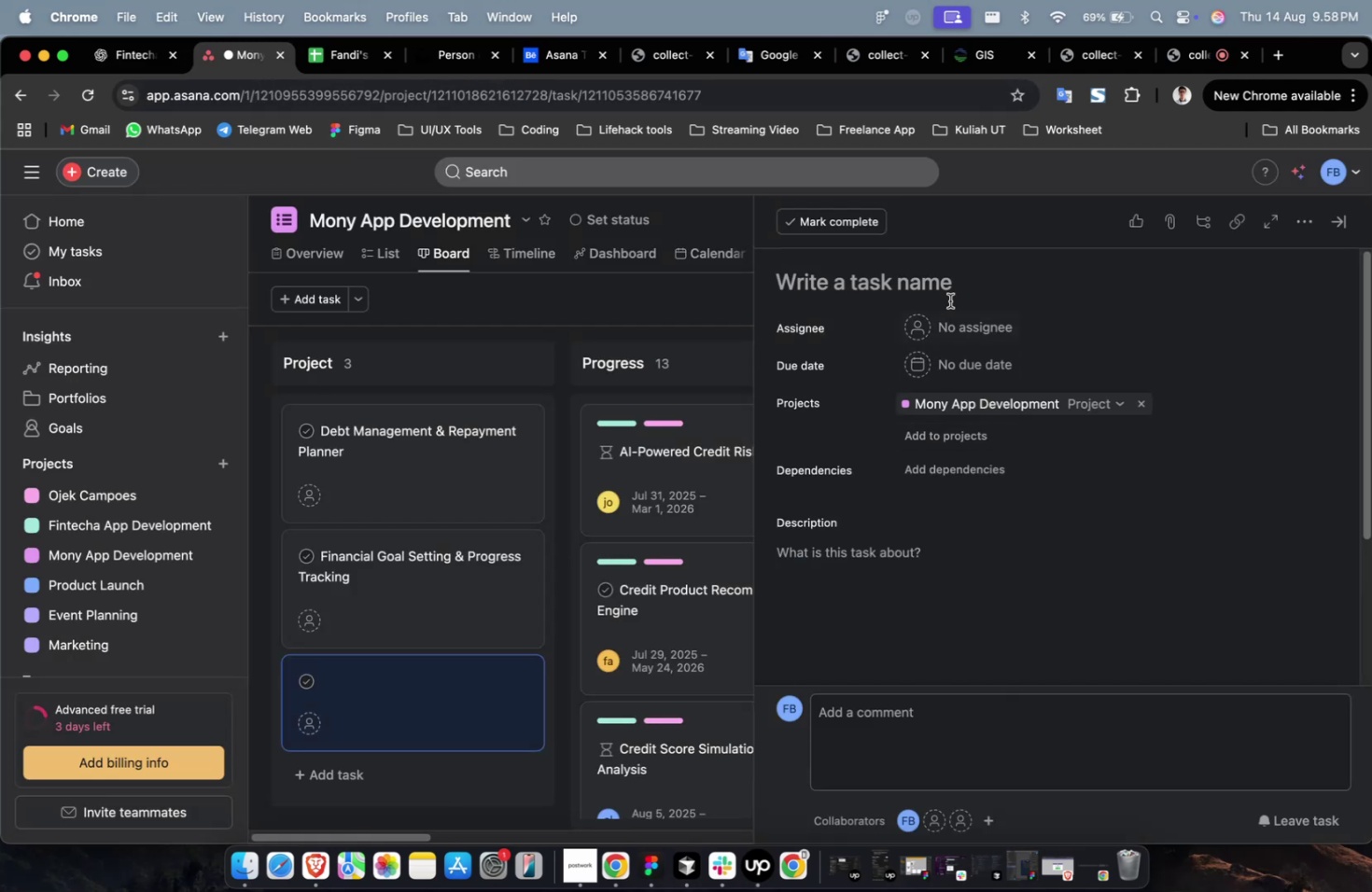 
left_click([946, 283])
 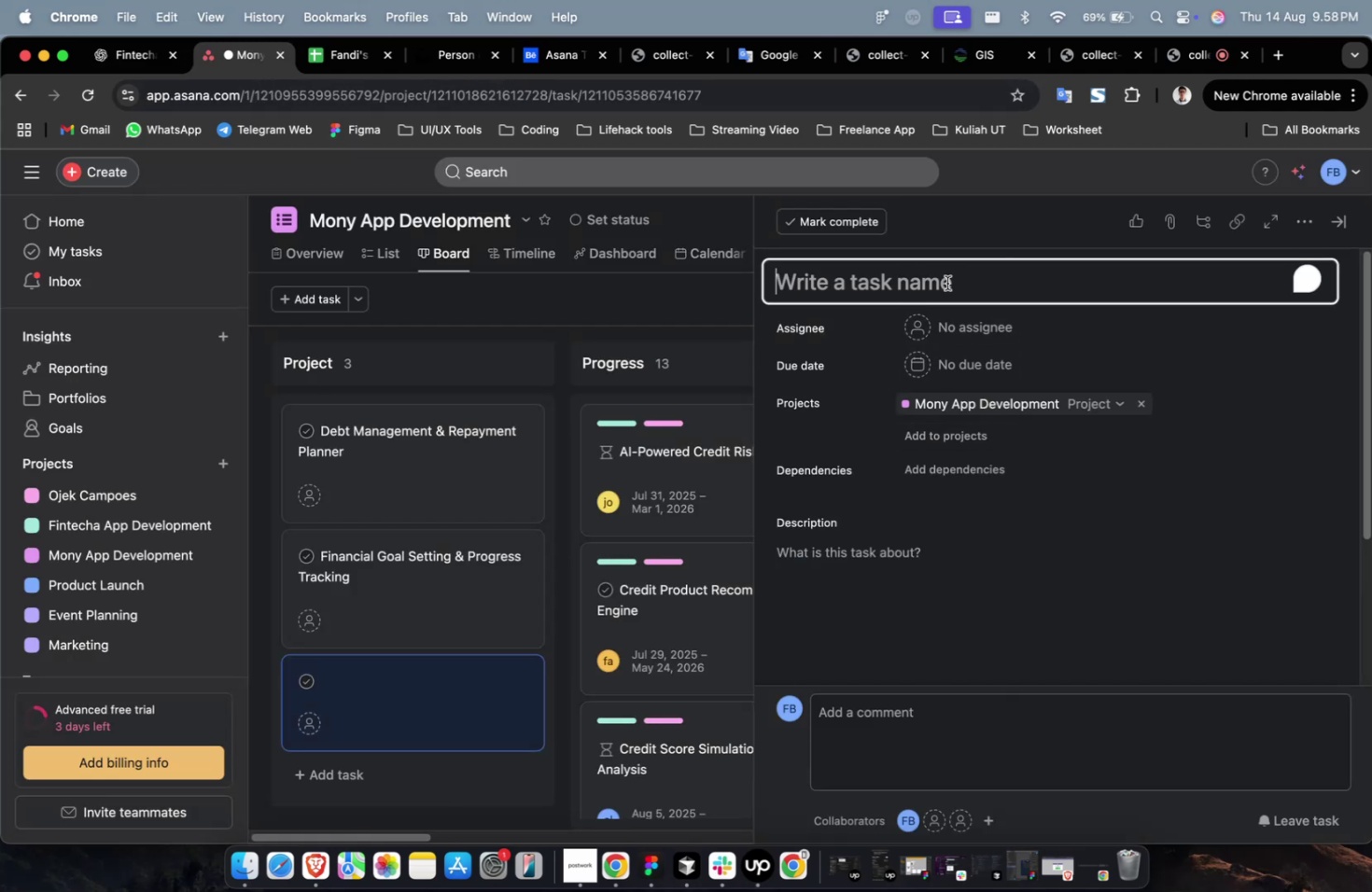 
key(Meta+CommandLeft)
 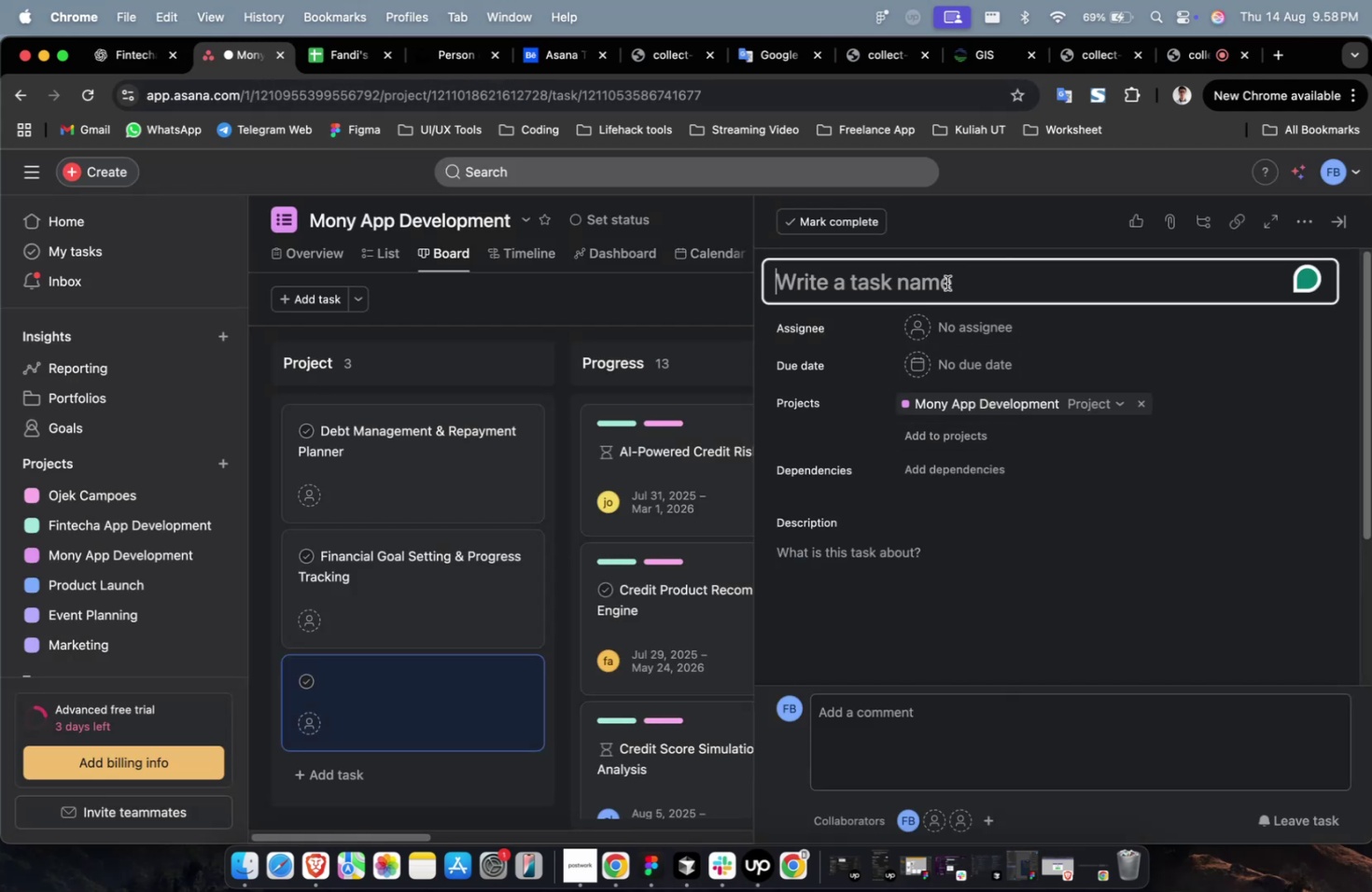 
key(Meta+V)
 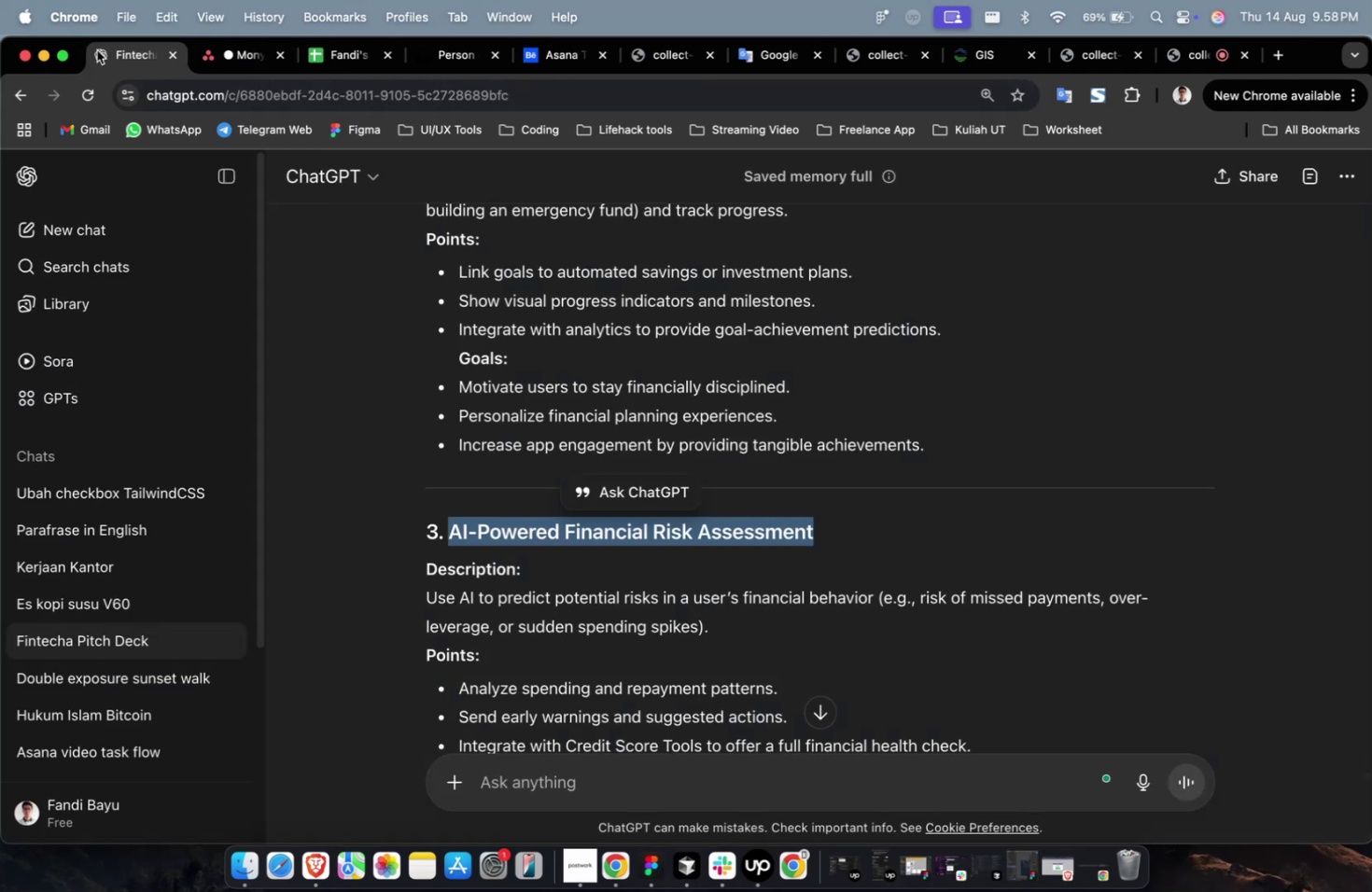 
left_click([598, 788])
 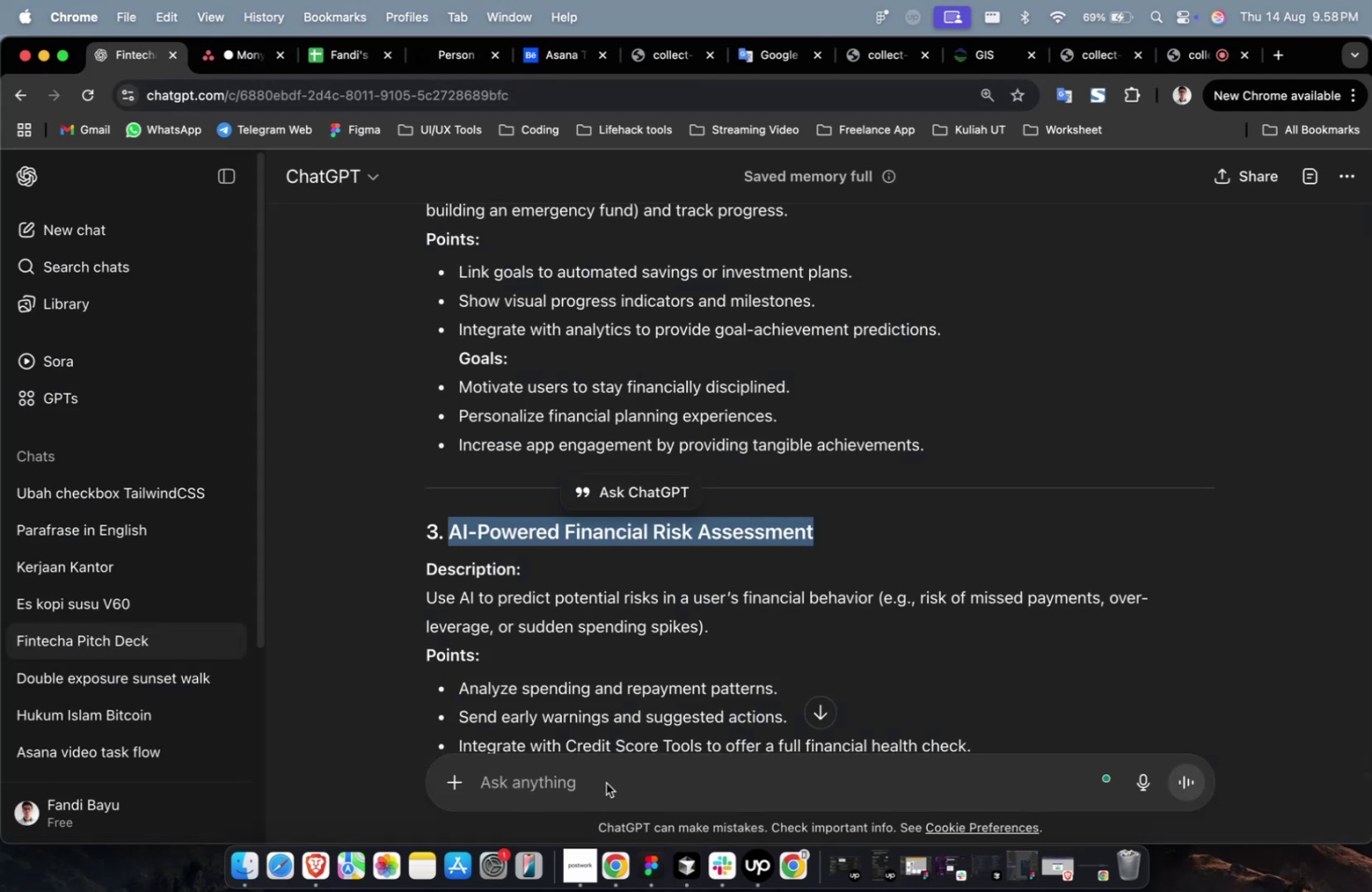 
double_click([606, 782])
 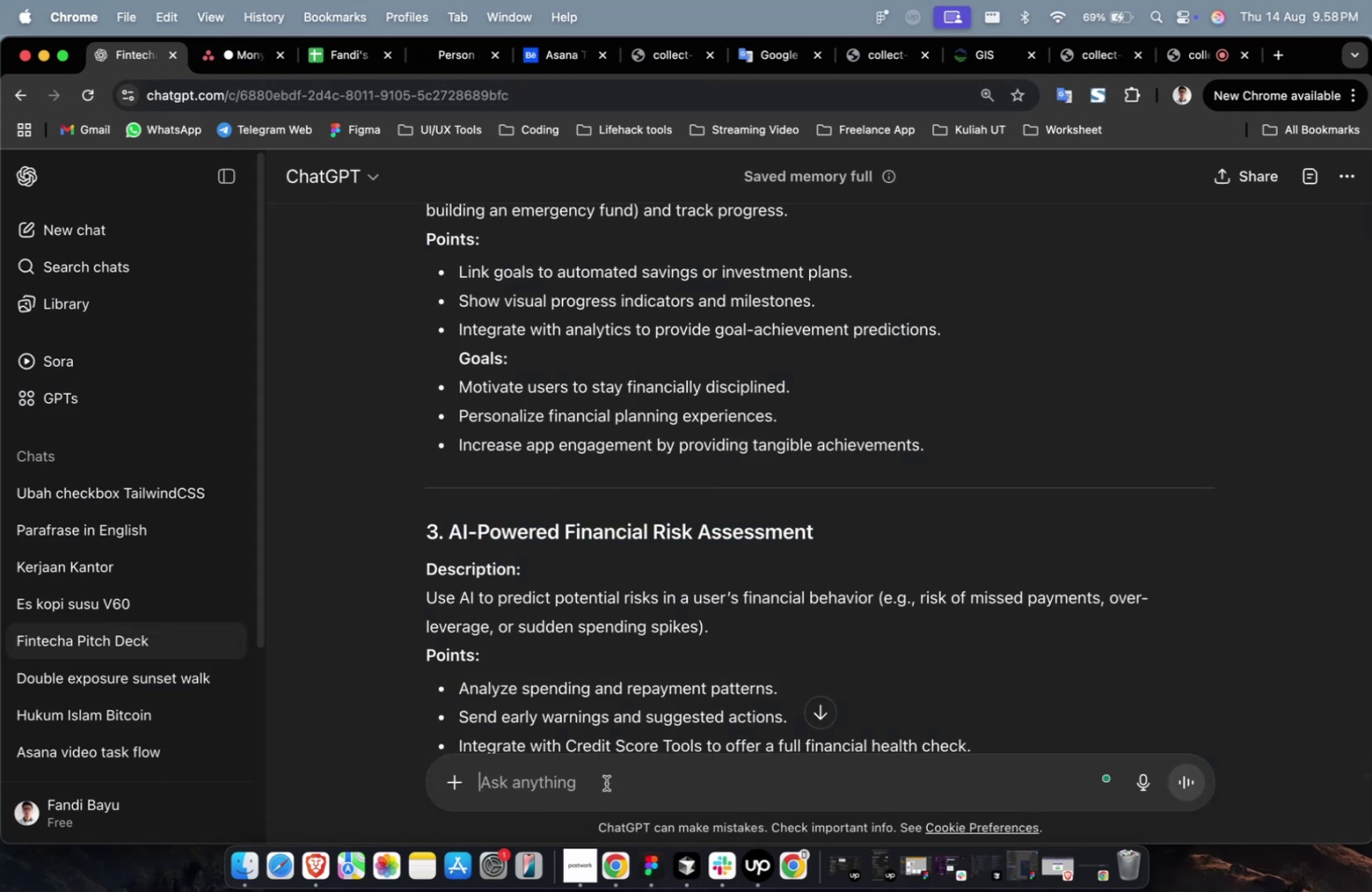 
type(please detailed about this main task )
 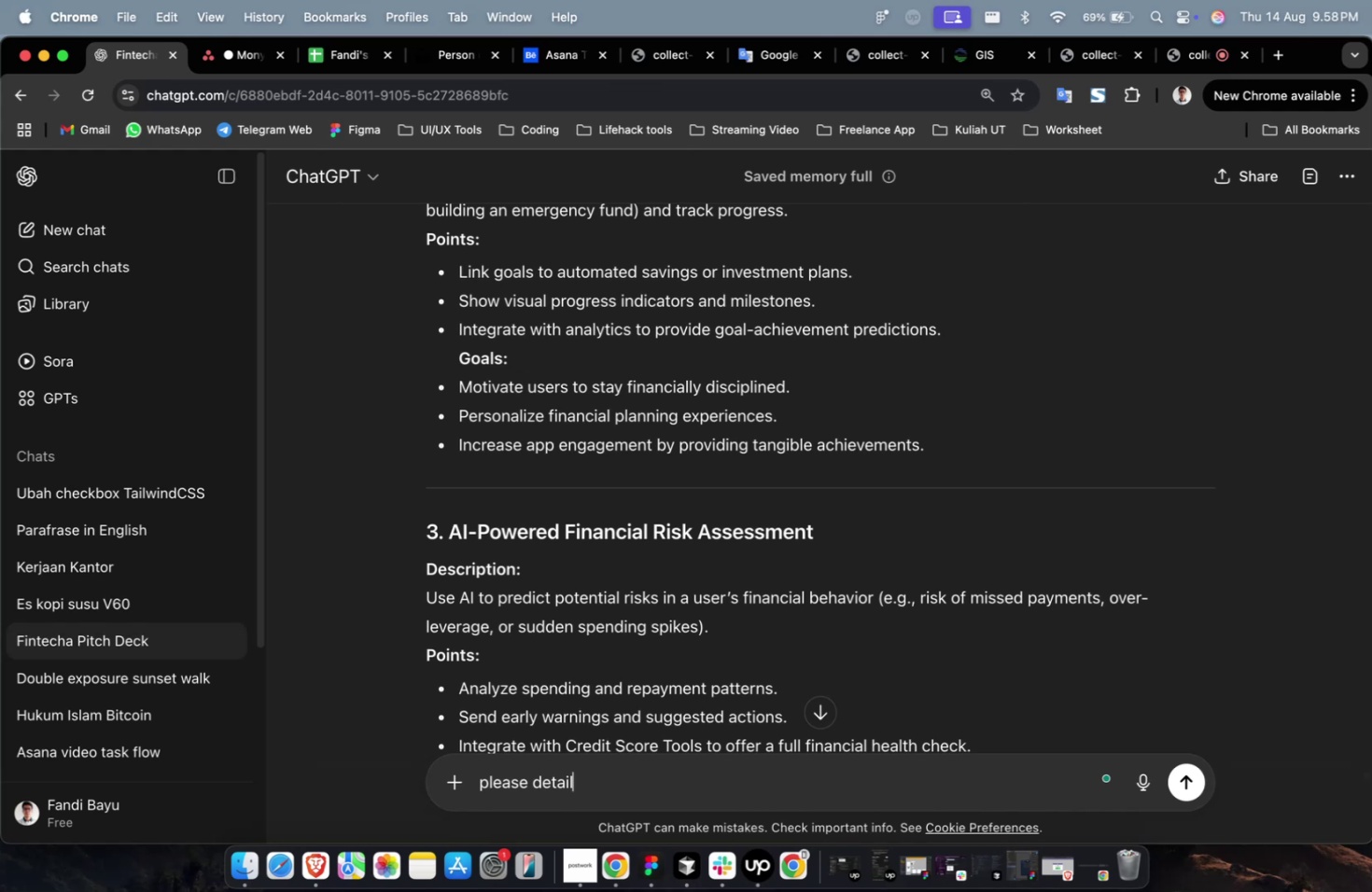 
key(Meta+V)
 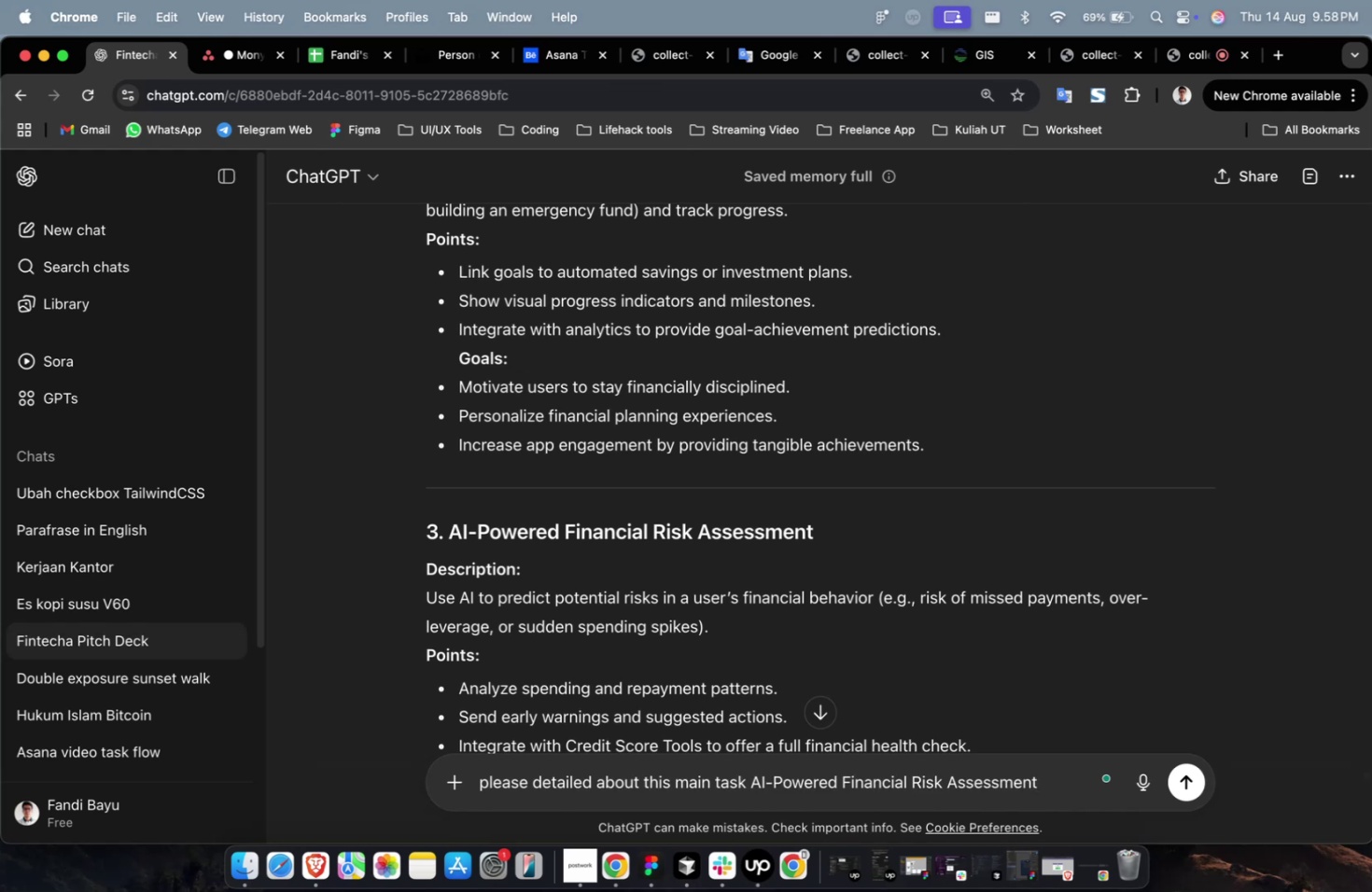 
wait(7.51)
 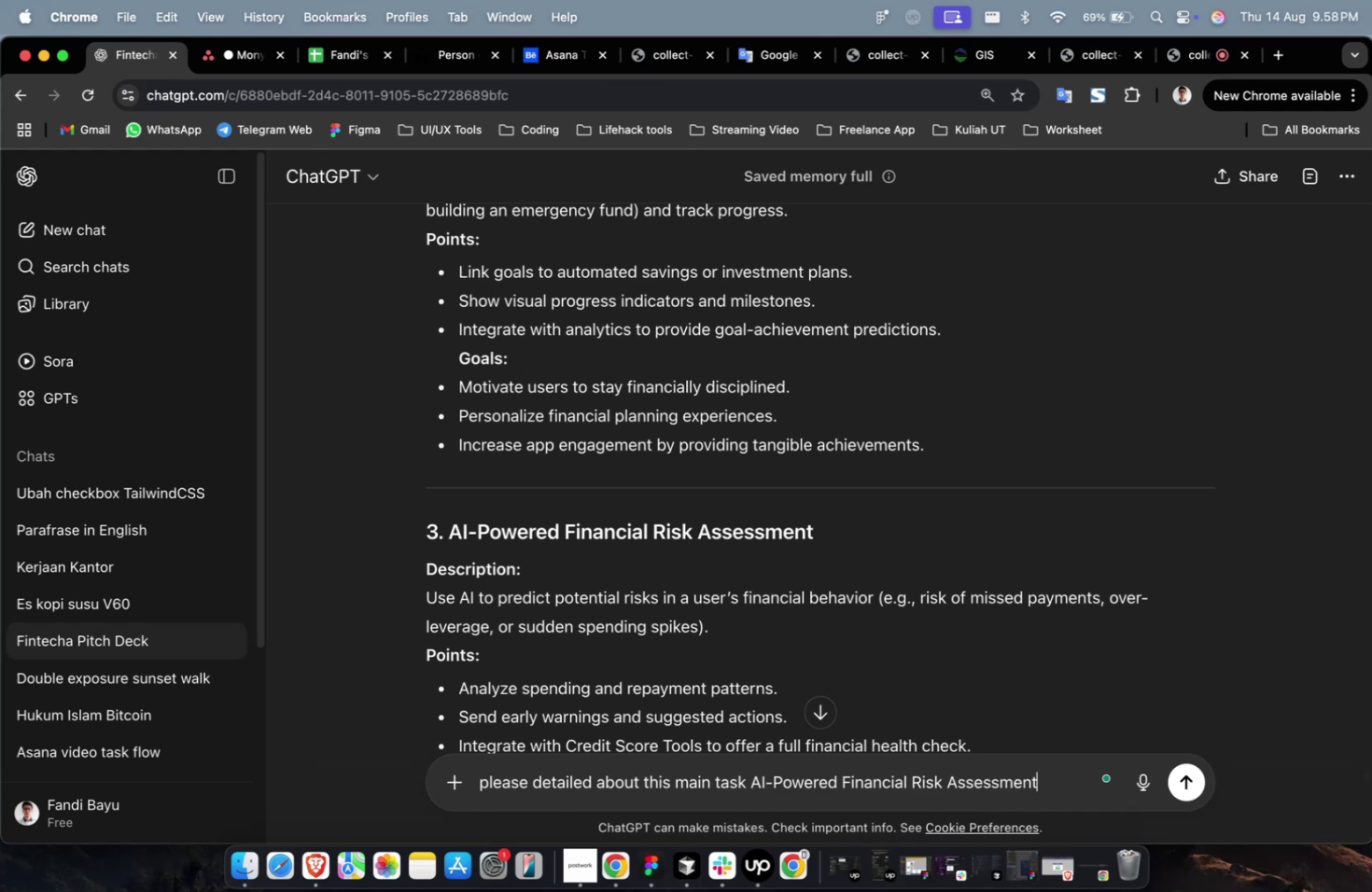 
key(Enter)
 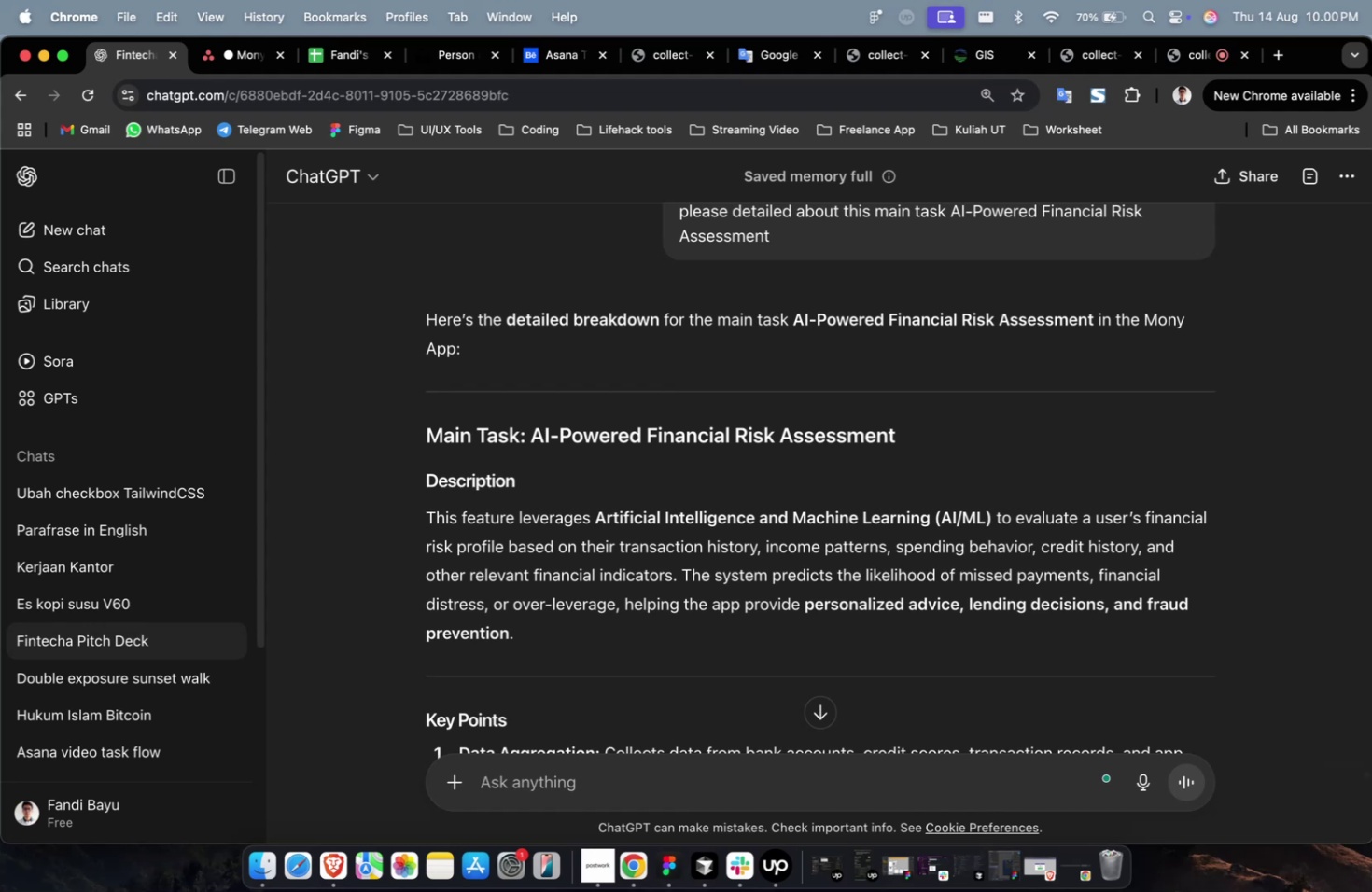 
wait(106.18)
 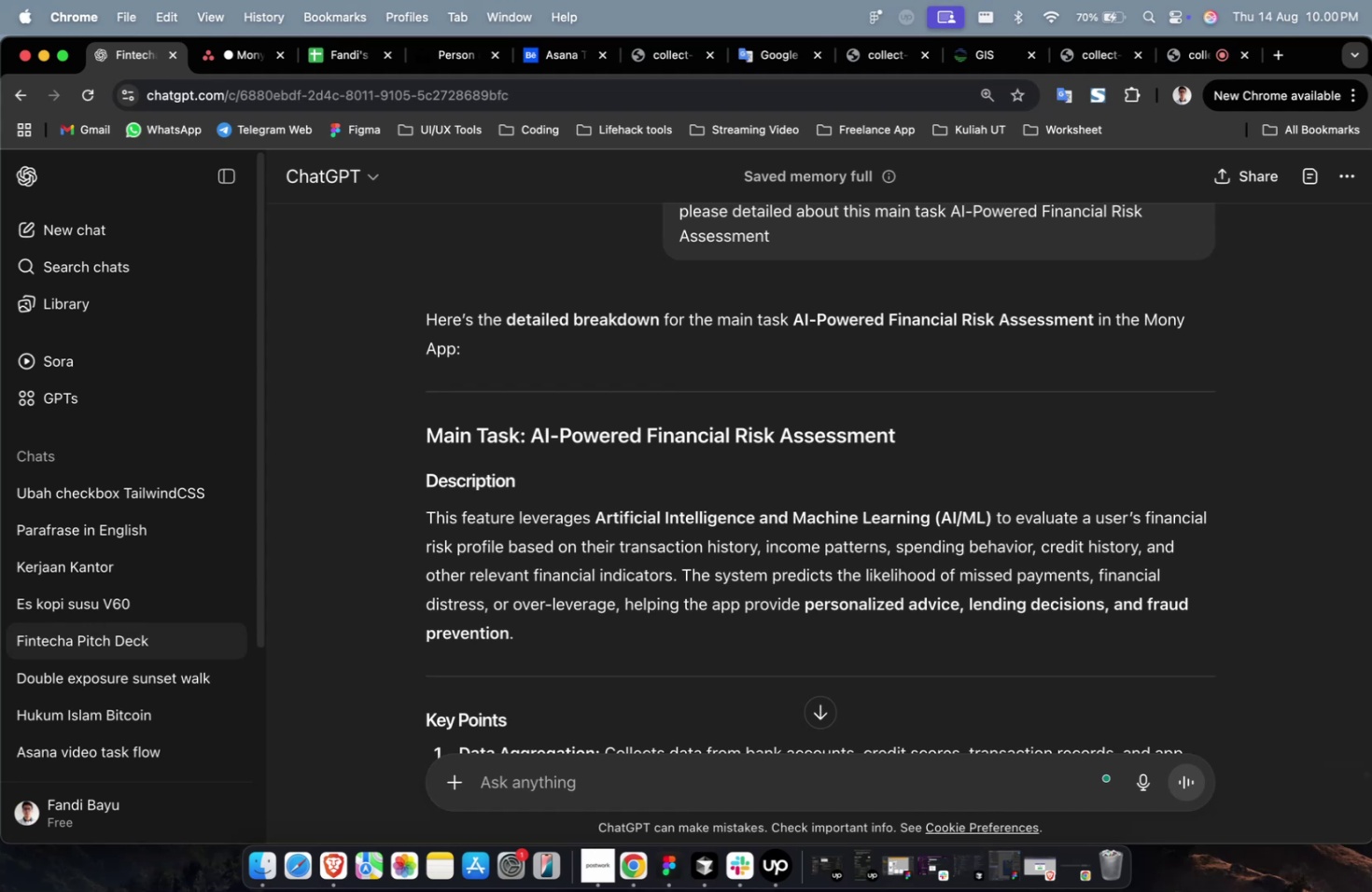 
scroll: coordinate [664, 409], scroll_direction: down, amount: 25.0
 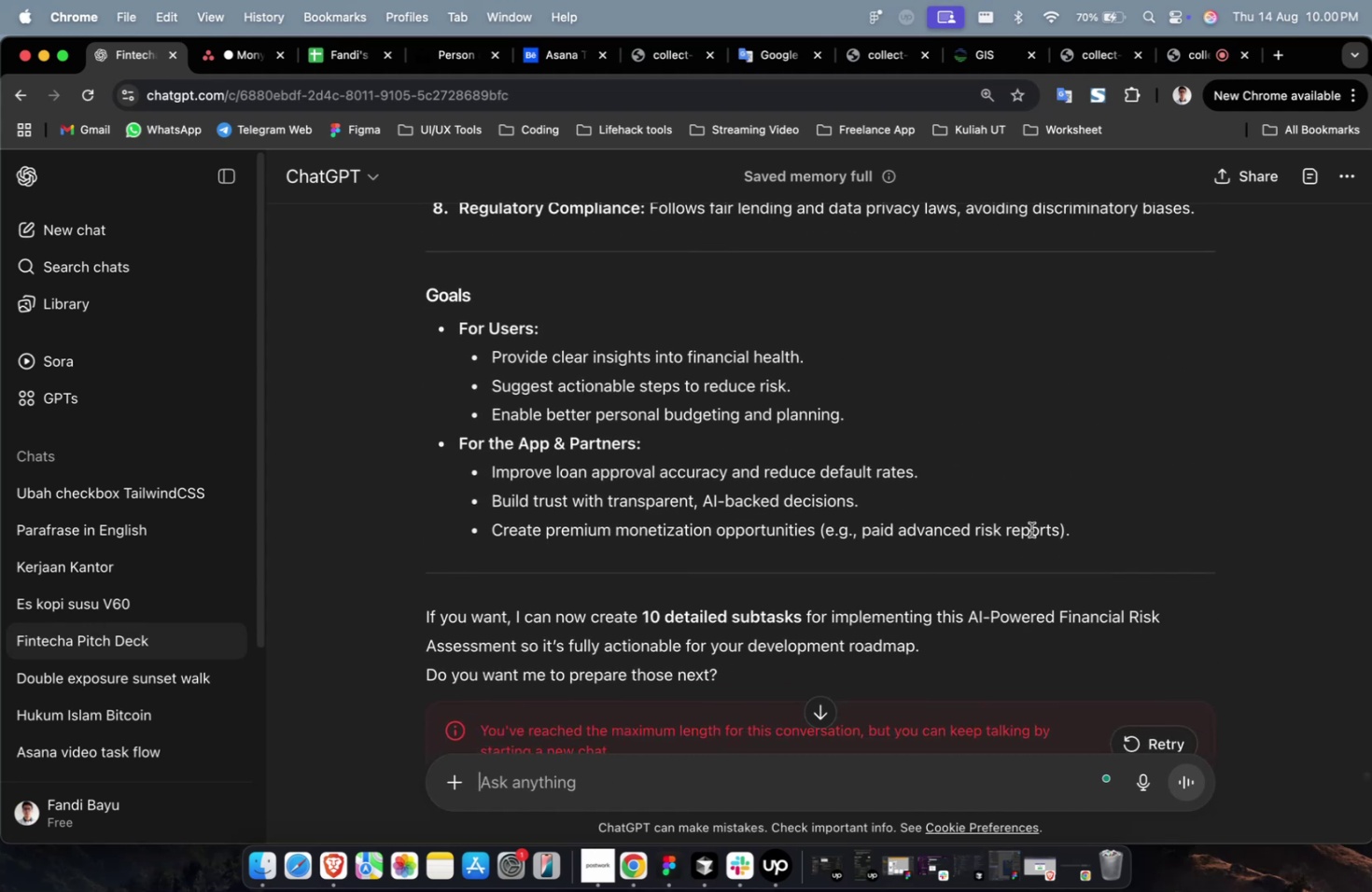 
left_click_drag(start_coordinate=[1103, 549], to_coordinate=[424, 684])
 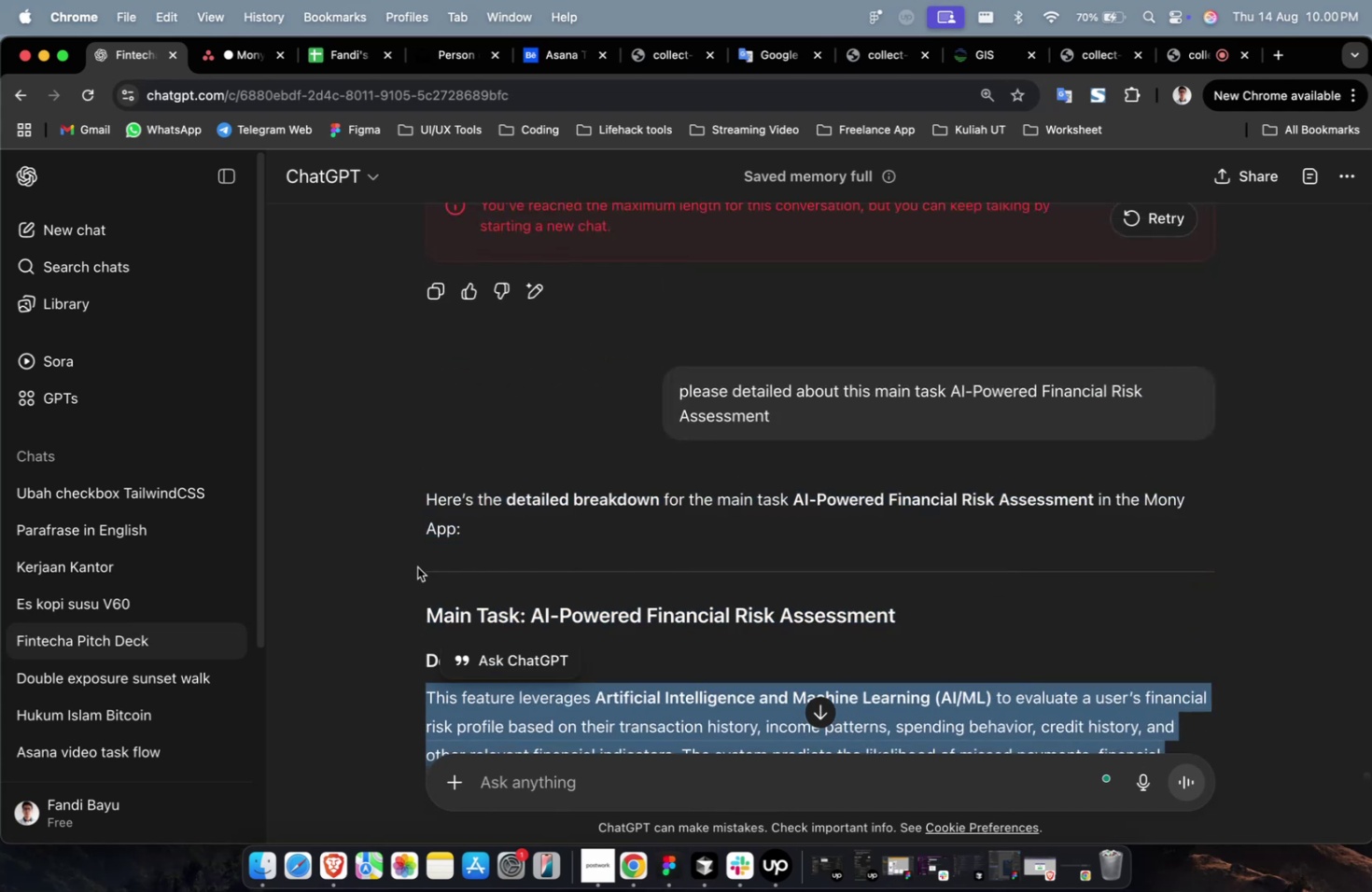 
scroll: coordinate [532, 469], scroll_direction: up, amount: 30.0
 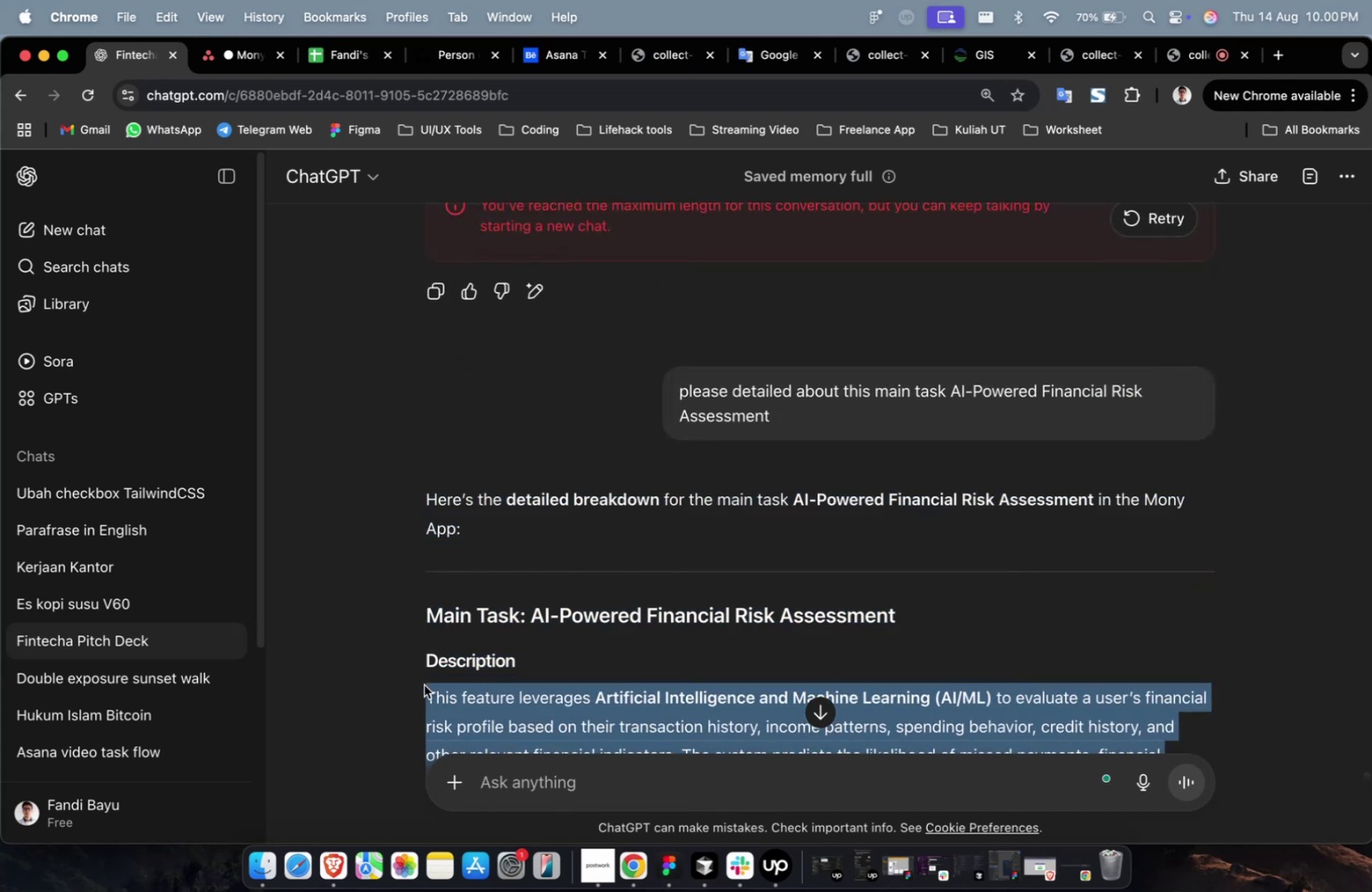 
key(Meta+C)
 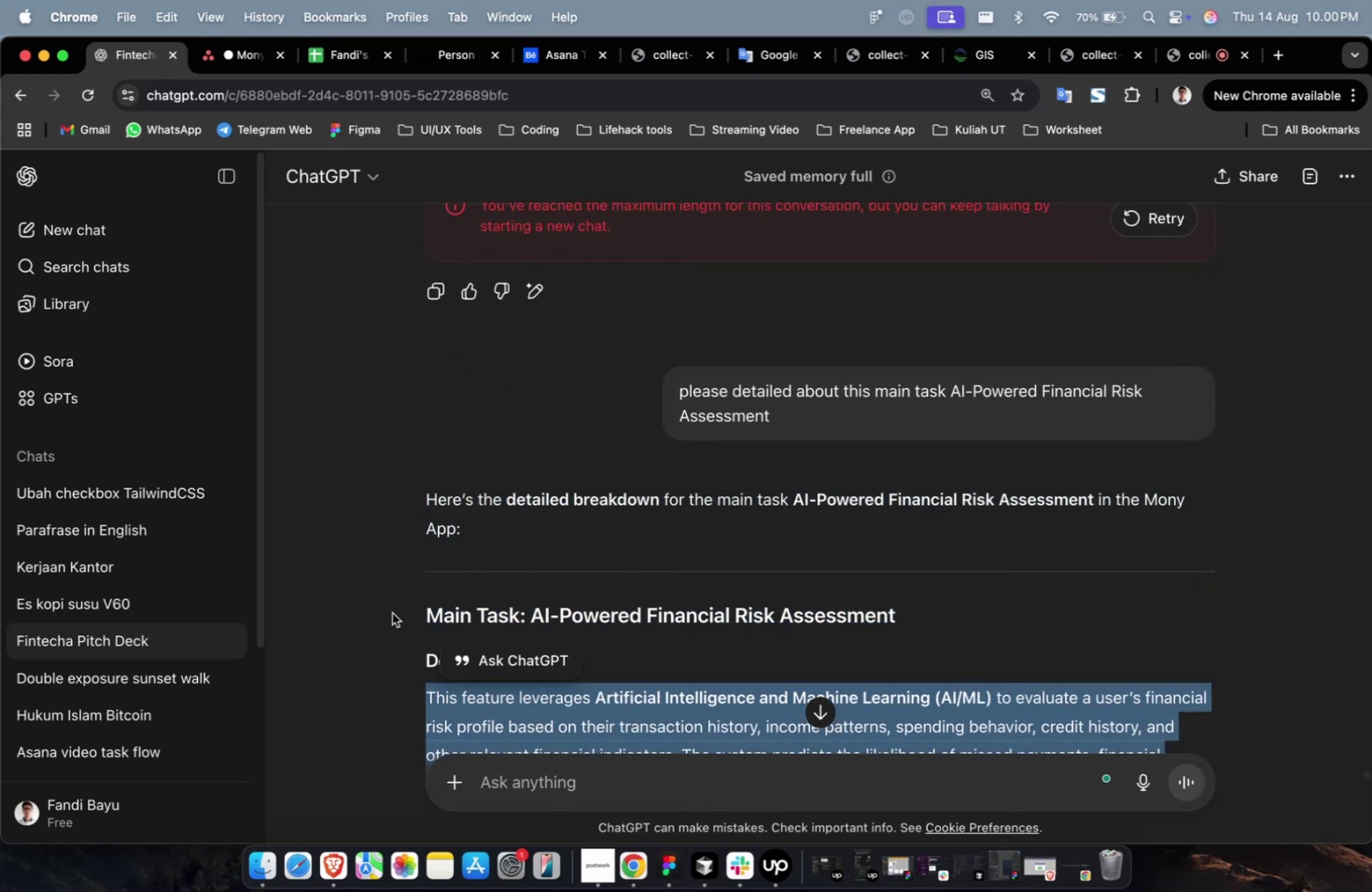 
key(Meta+C)
 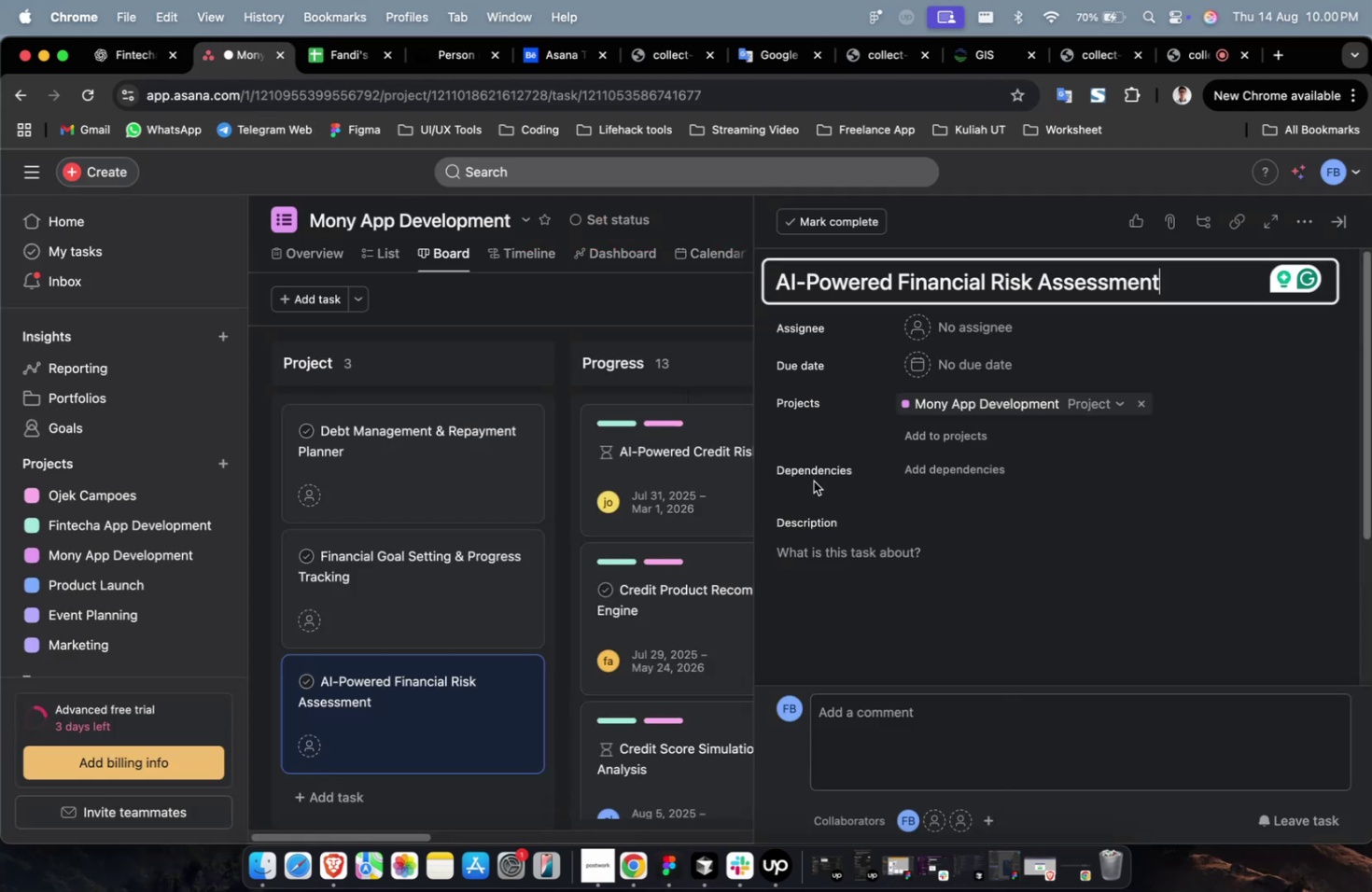 
key(Meta+V)
 